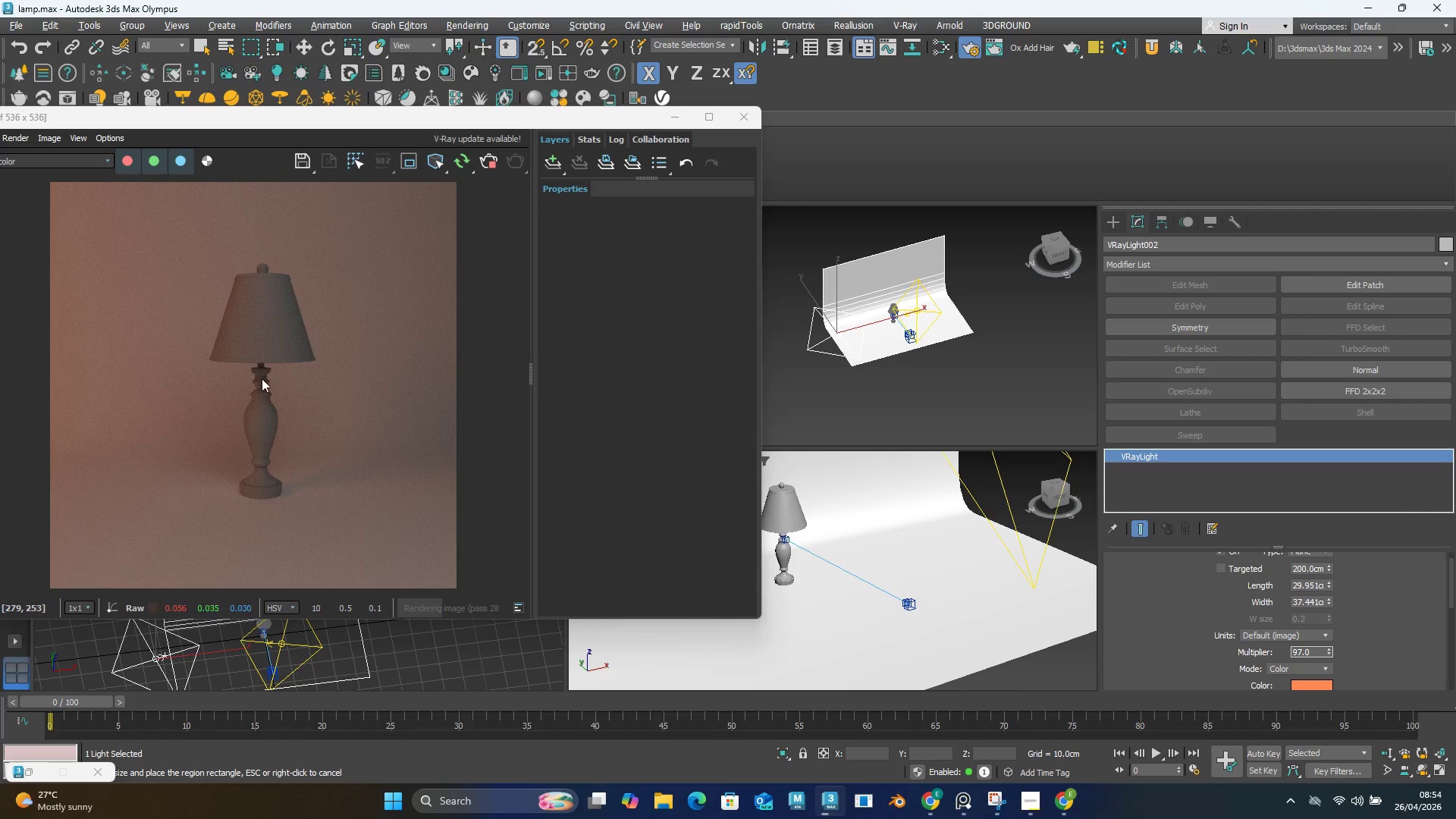 
scroll: coordinate [291, 282], scroll_direction: up, amount: 2.0
 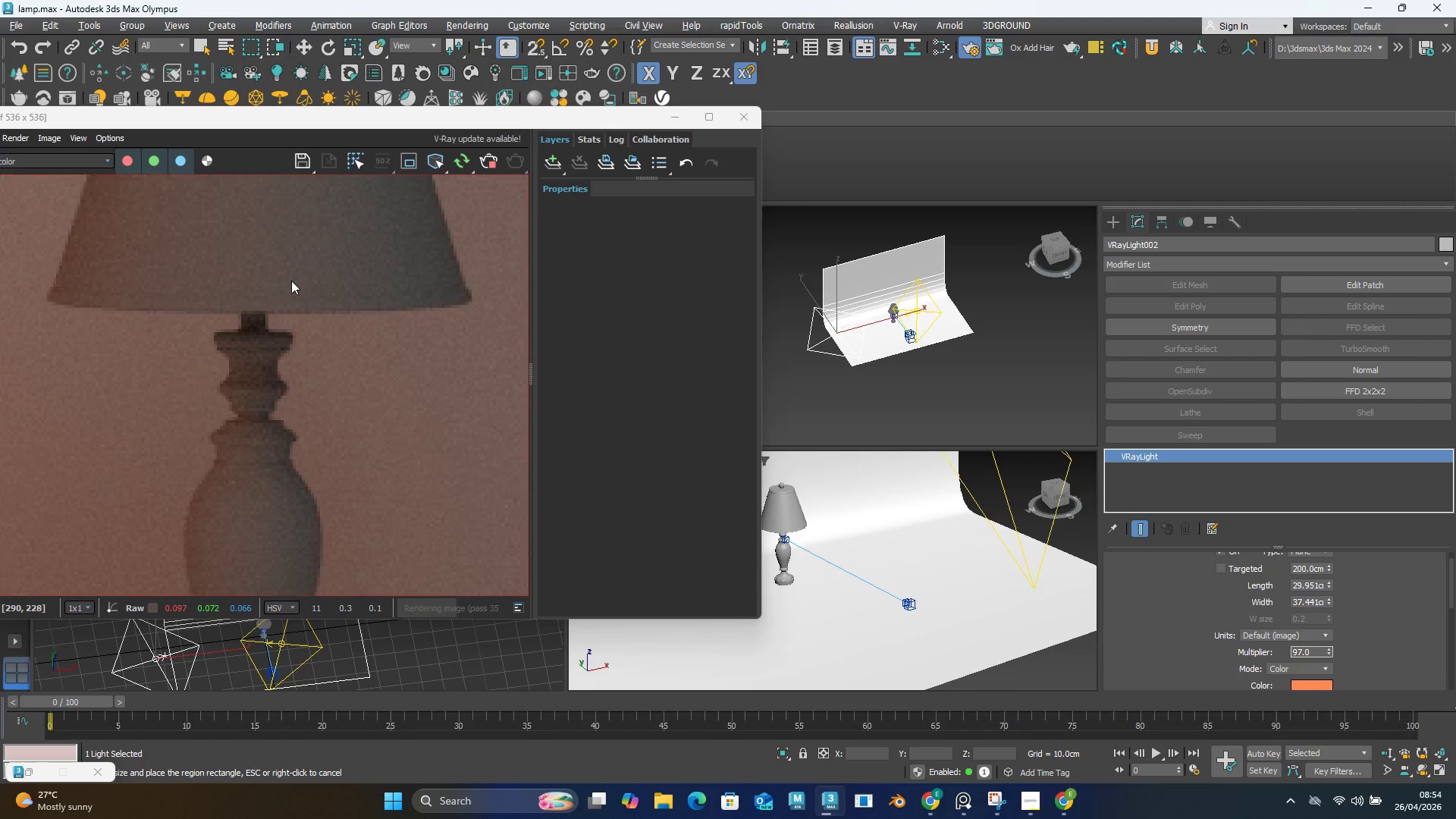 
scroll: coordinate [291, 281], scroll_direction: down, amount: 2.0
 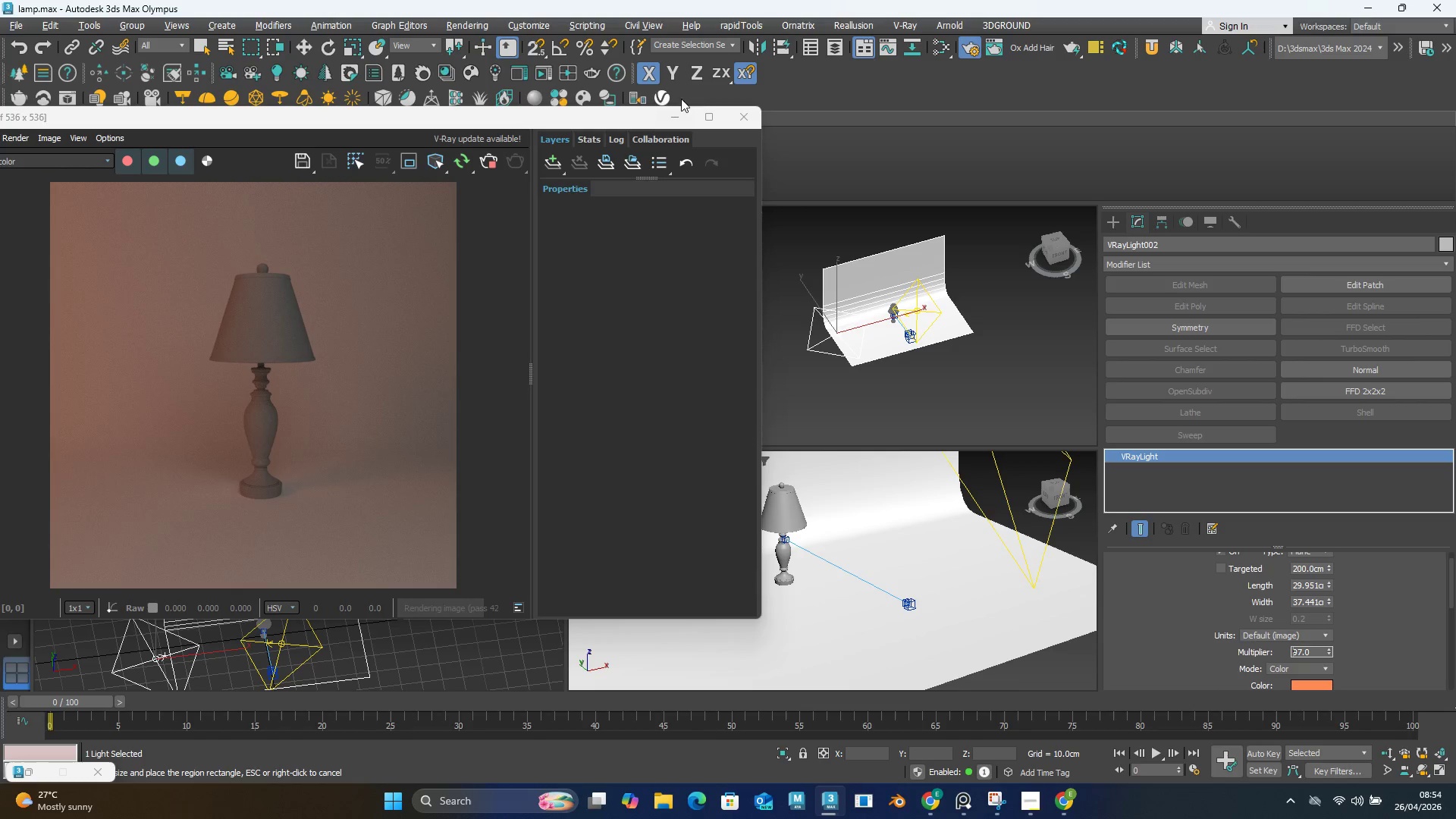 
mouse_move([478, 185])
 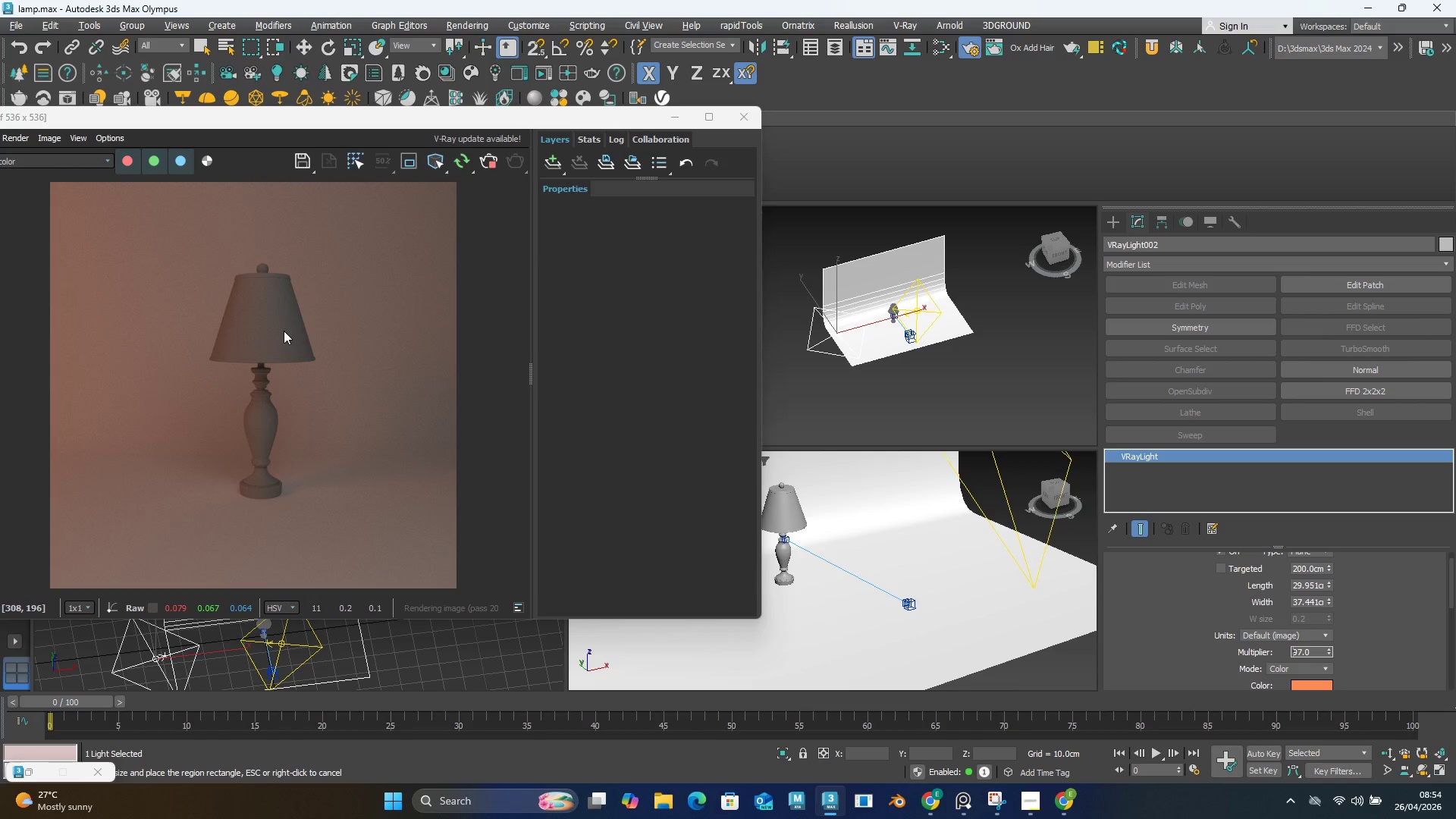 
scroll: coordinate [255, 404], scroll_direction: up, amount: 3.0
 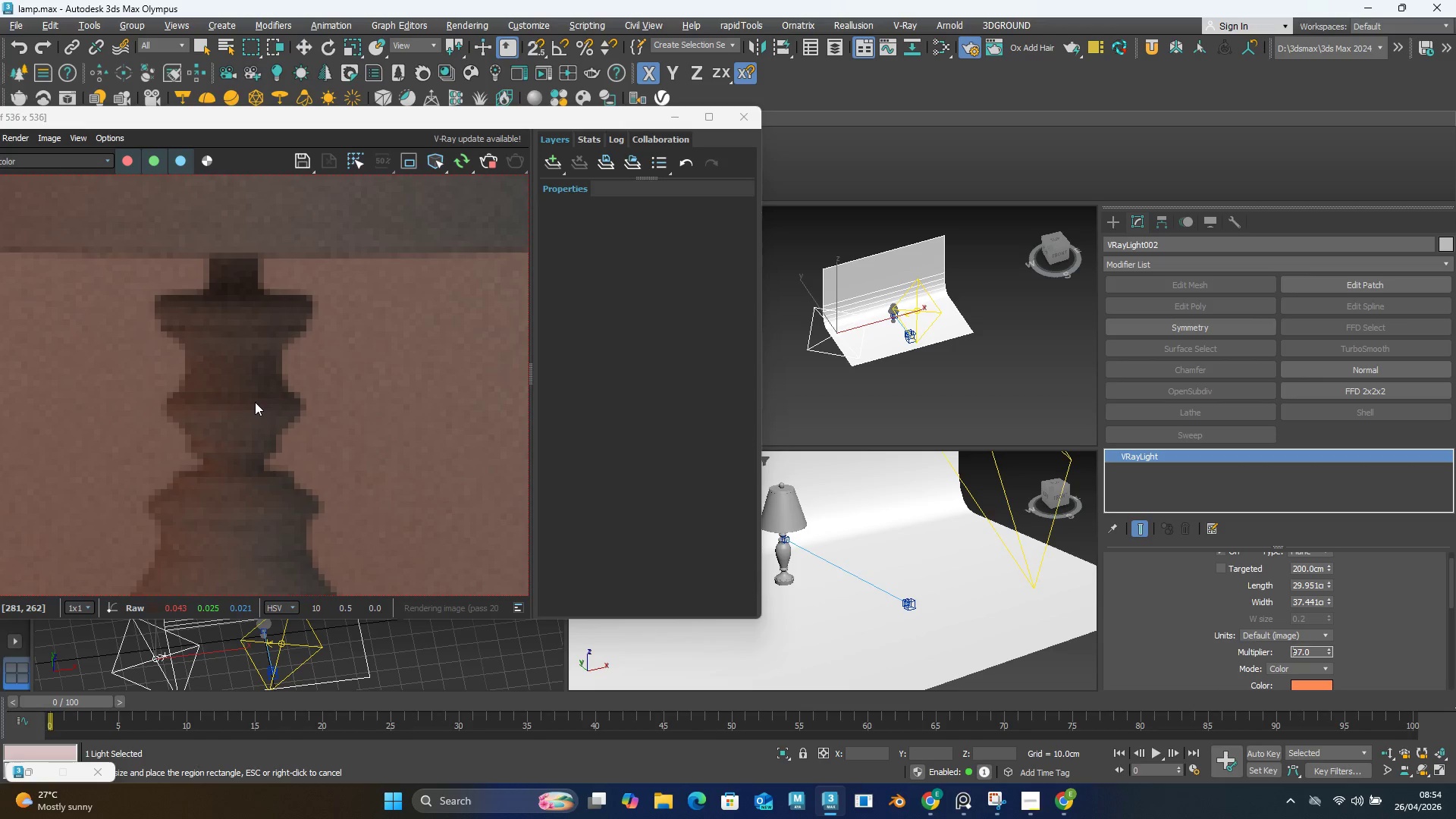 
left_click_drag(start_coordinate=[375, 118], to_coordinate=[449, 133])
 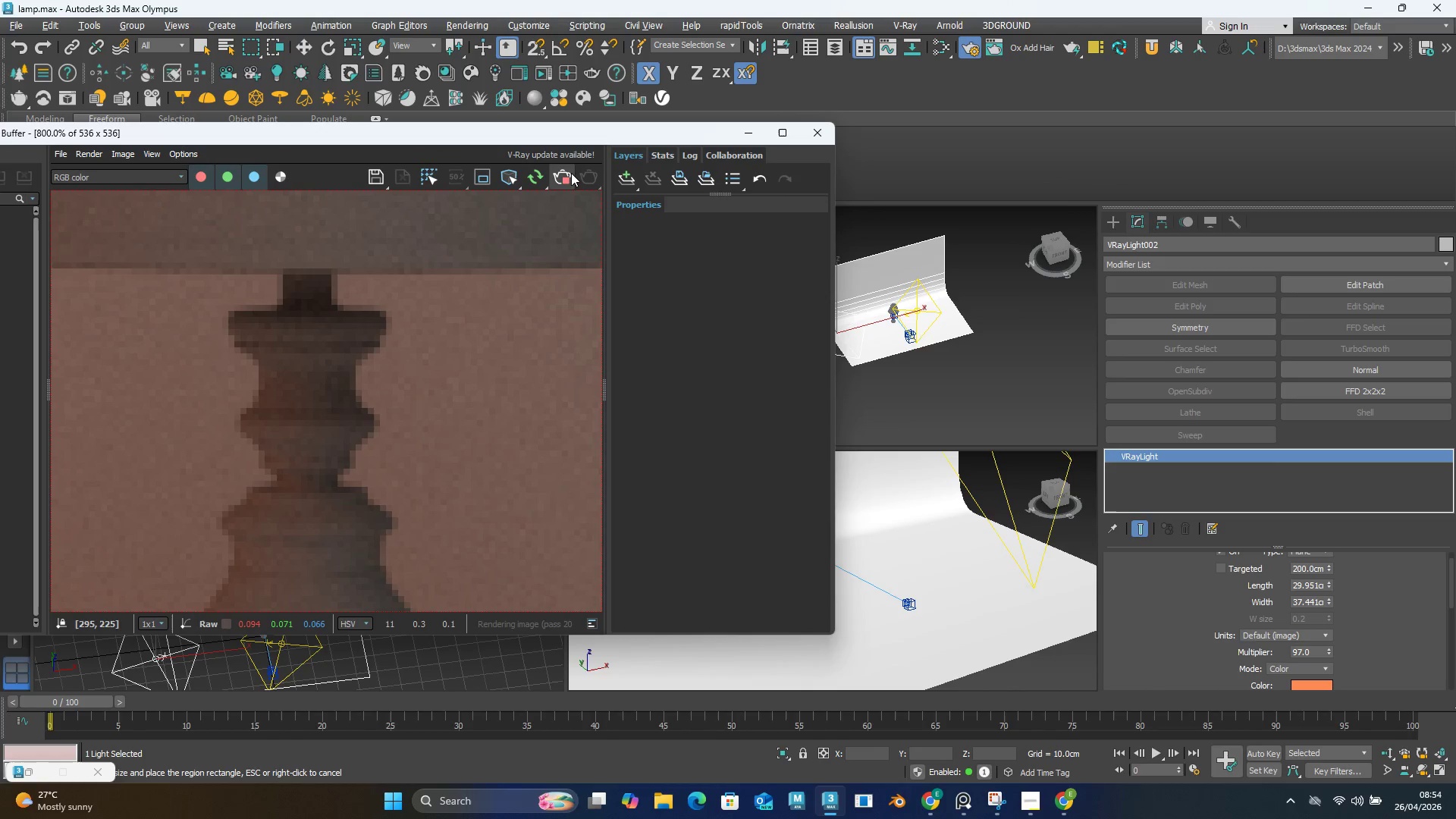 
left_click([570, 173])
 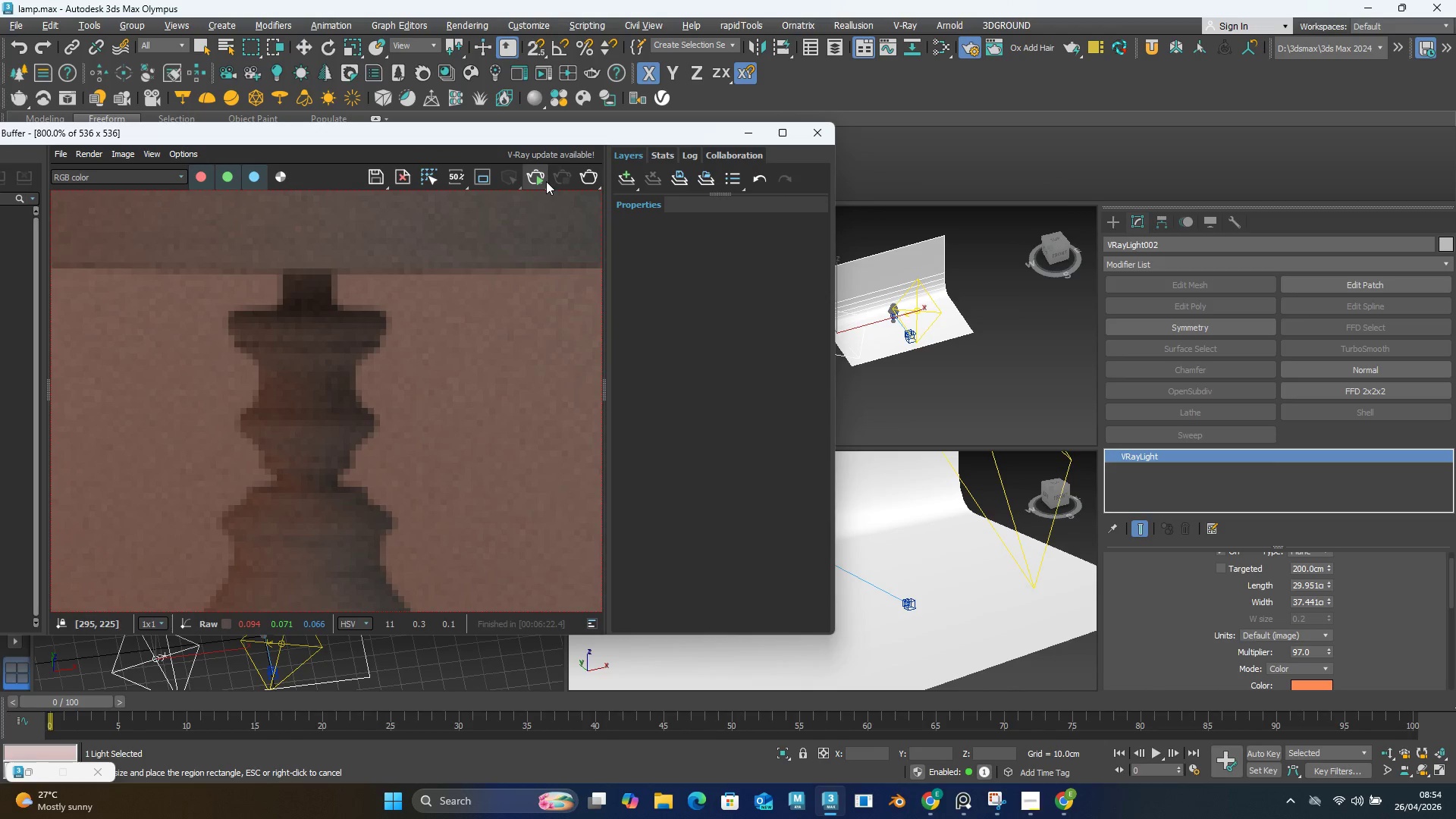 
left_click([546, 181])
 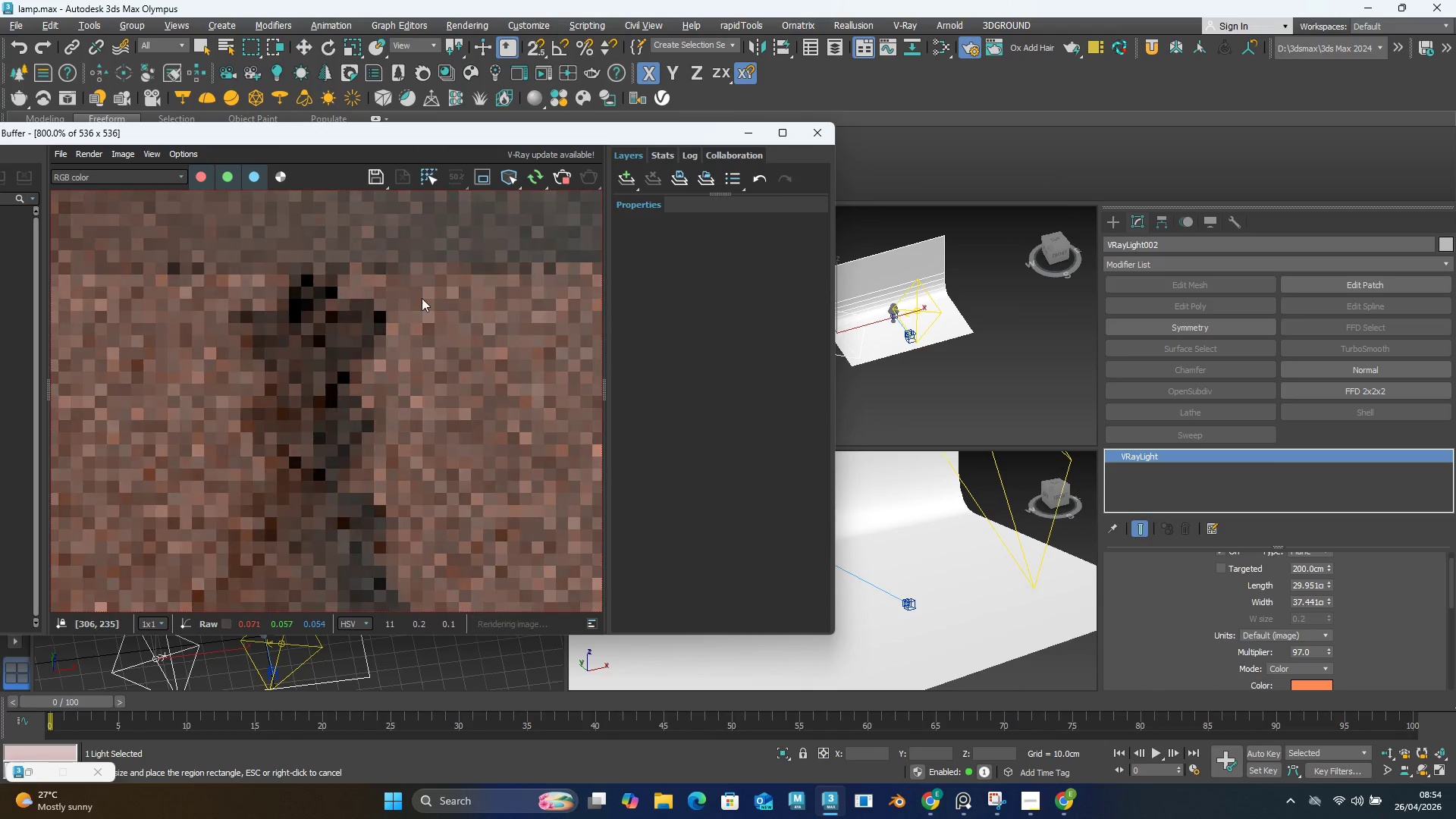 
scroll: coordinate [369, 334], scroll_direction: down, amount: 3.0
 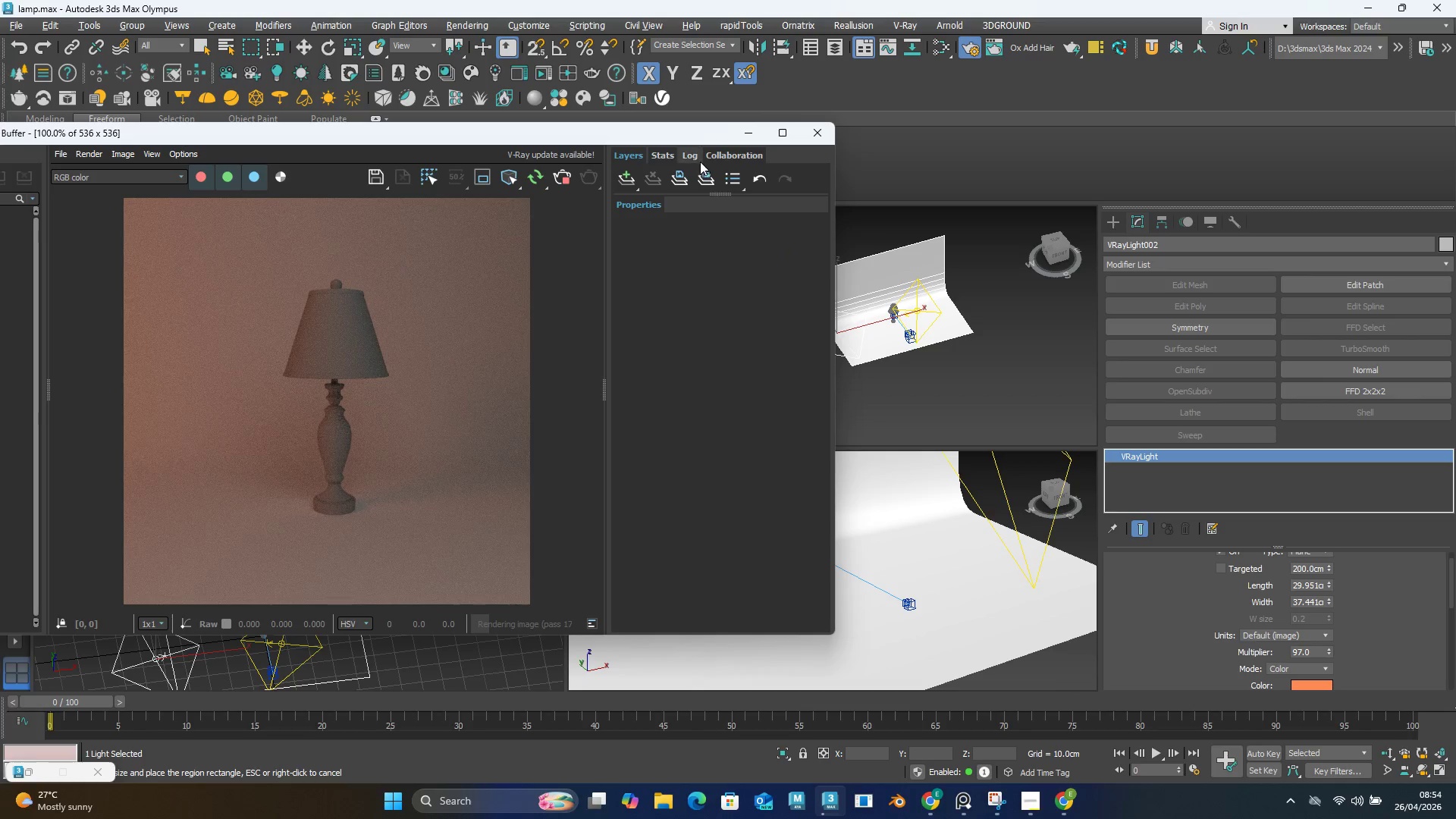 
left_click_drag(start_coordinate=[699, 136], to_coordinate=[598, 143])
 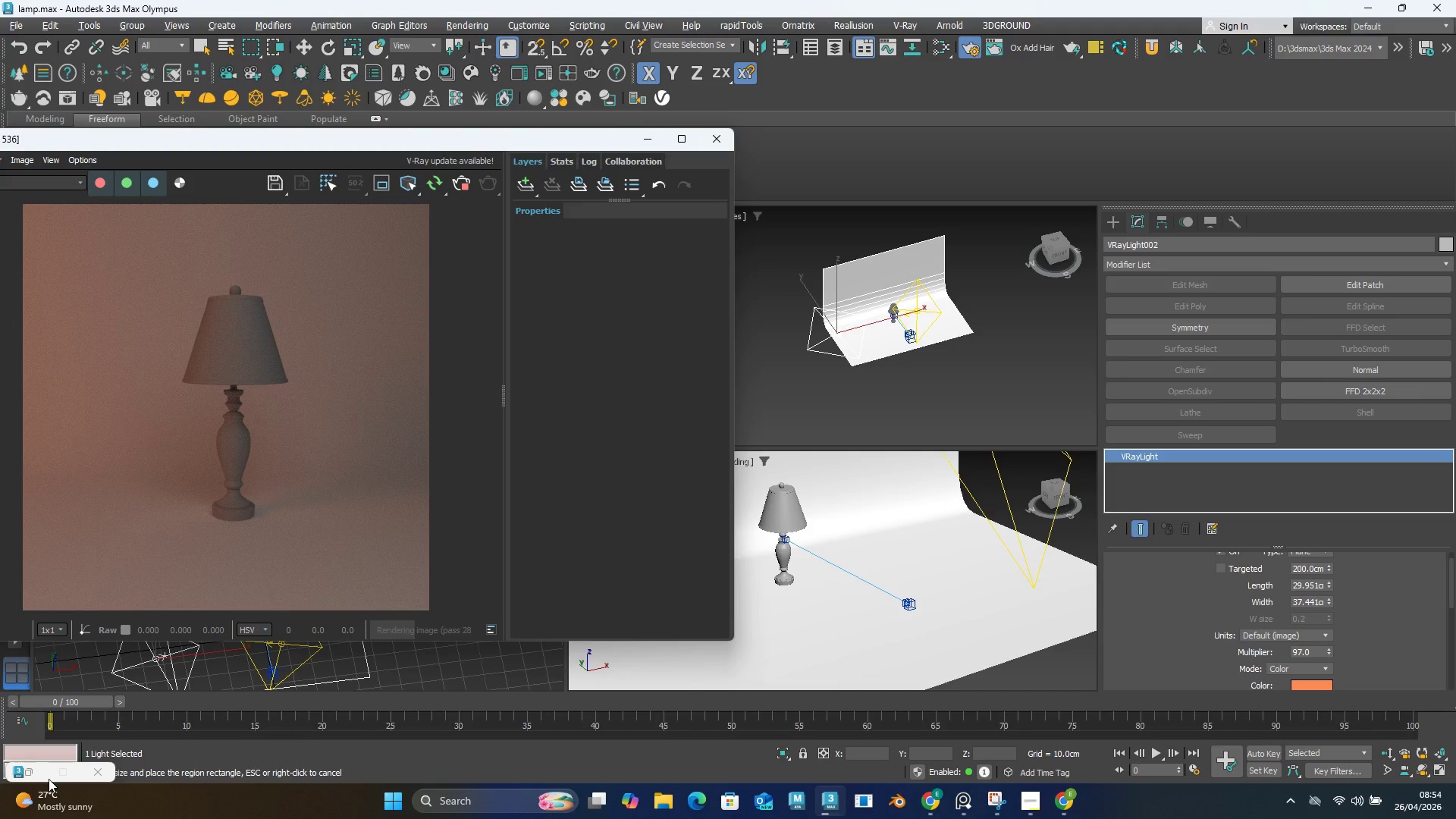 
left_click([34, 774])
 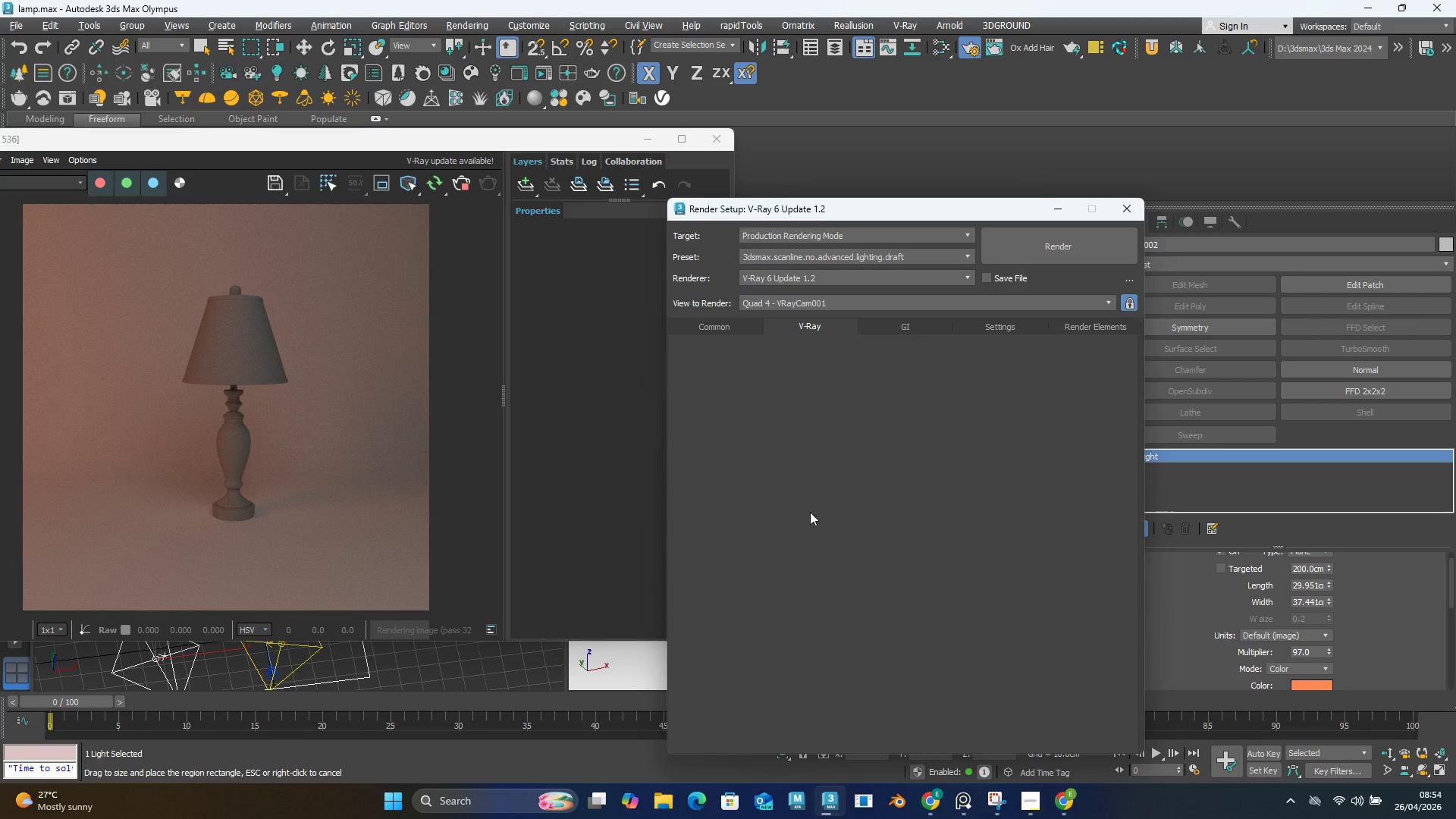 
scroll: coordinate [811, 558], scroll_direction: down, amount: 2.0
 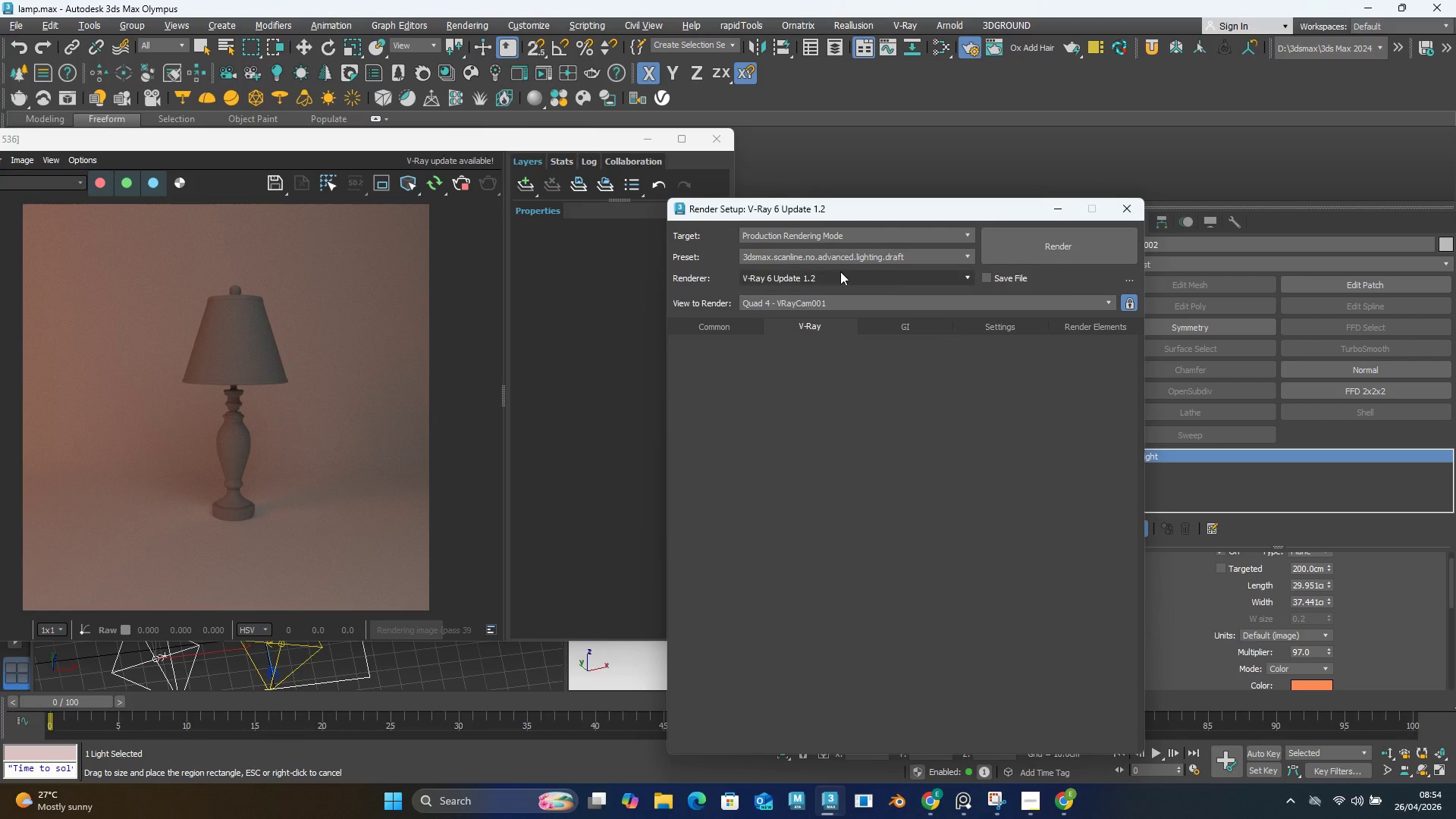 
left_click([838, 271])
 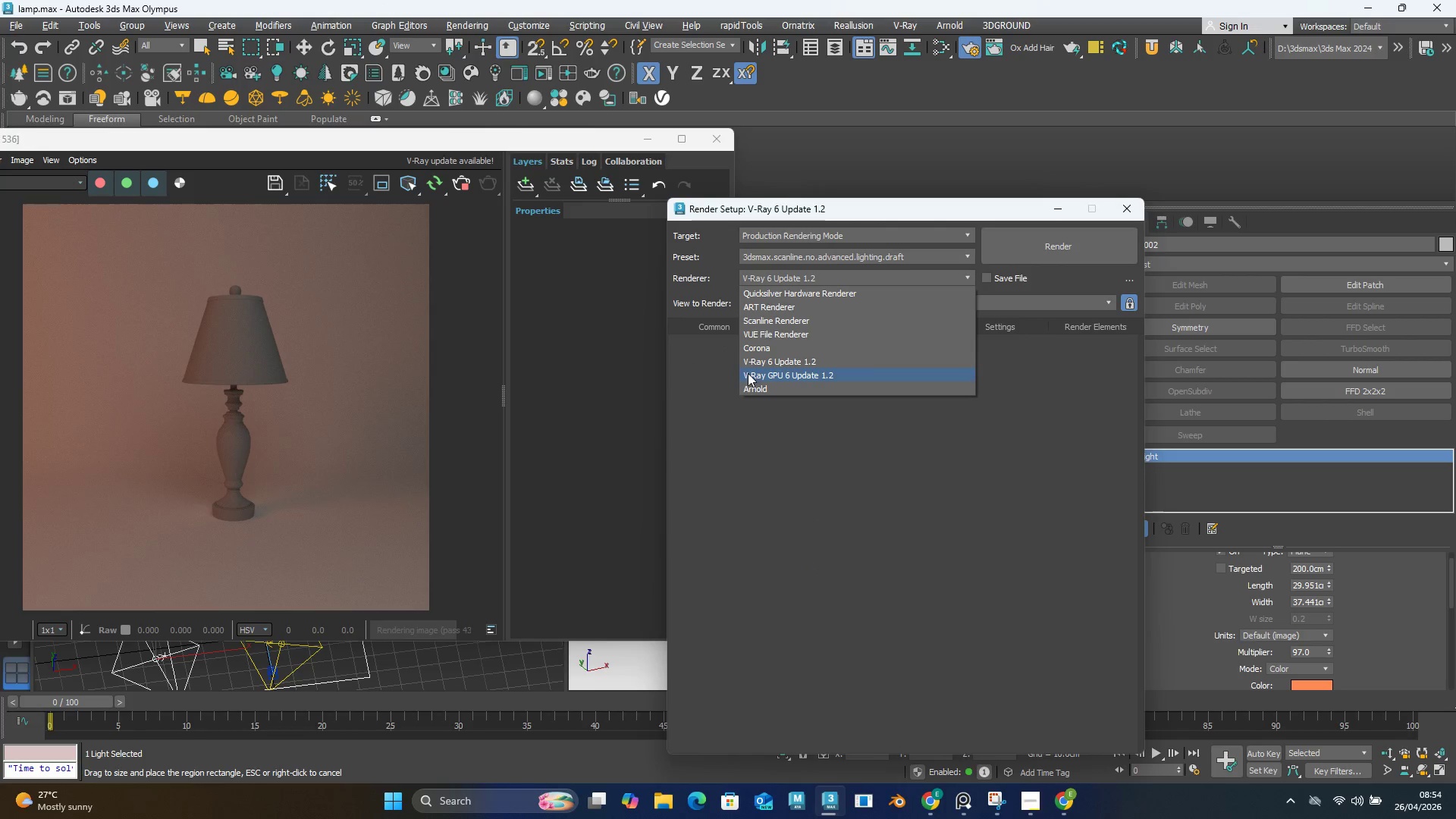 
left_click([770, 345])
 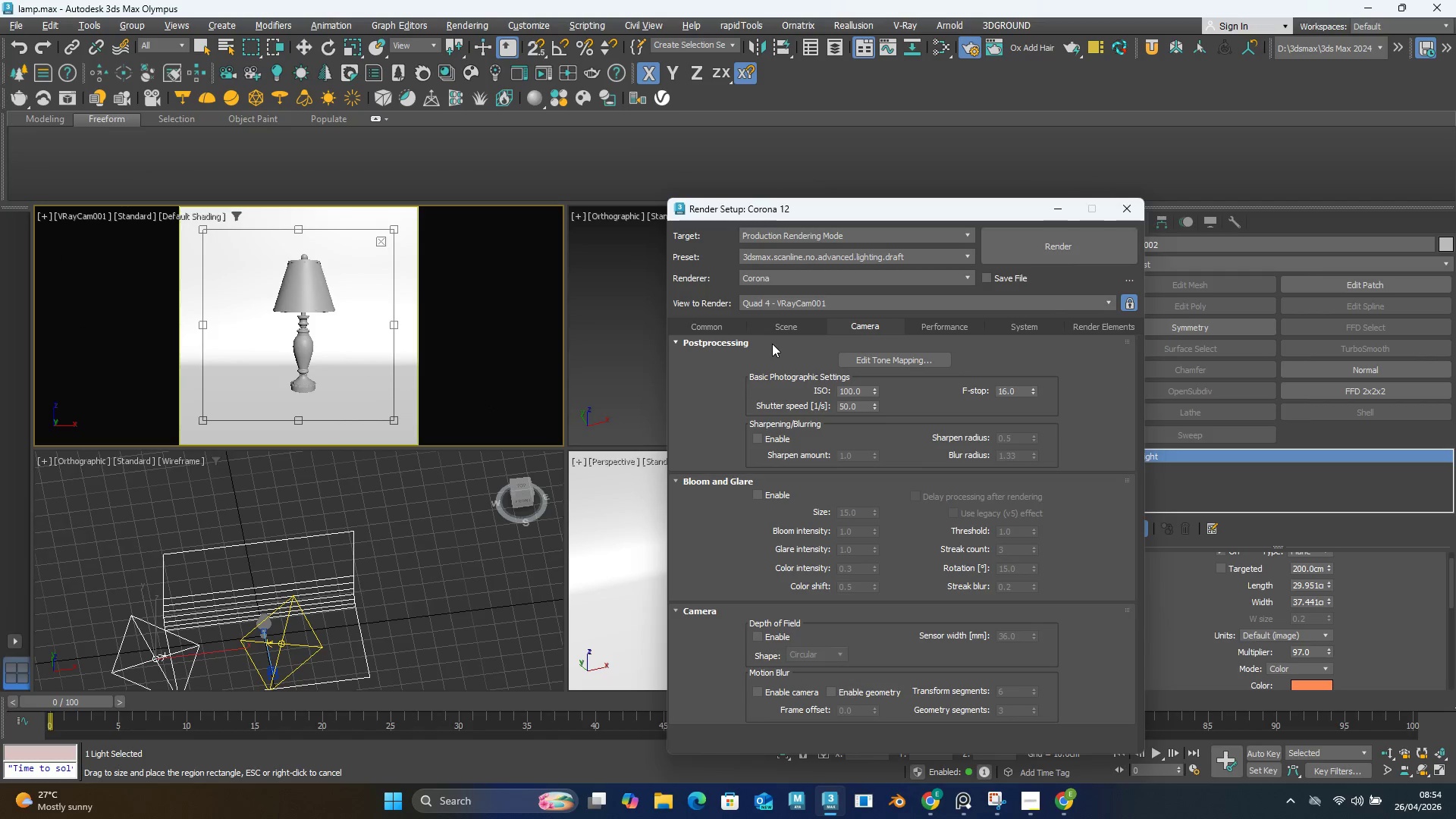 
left_click([789, 331])
 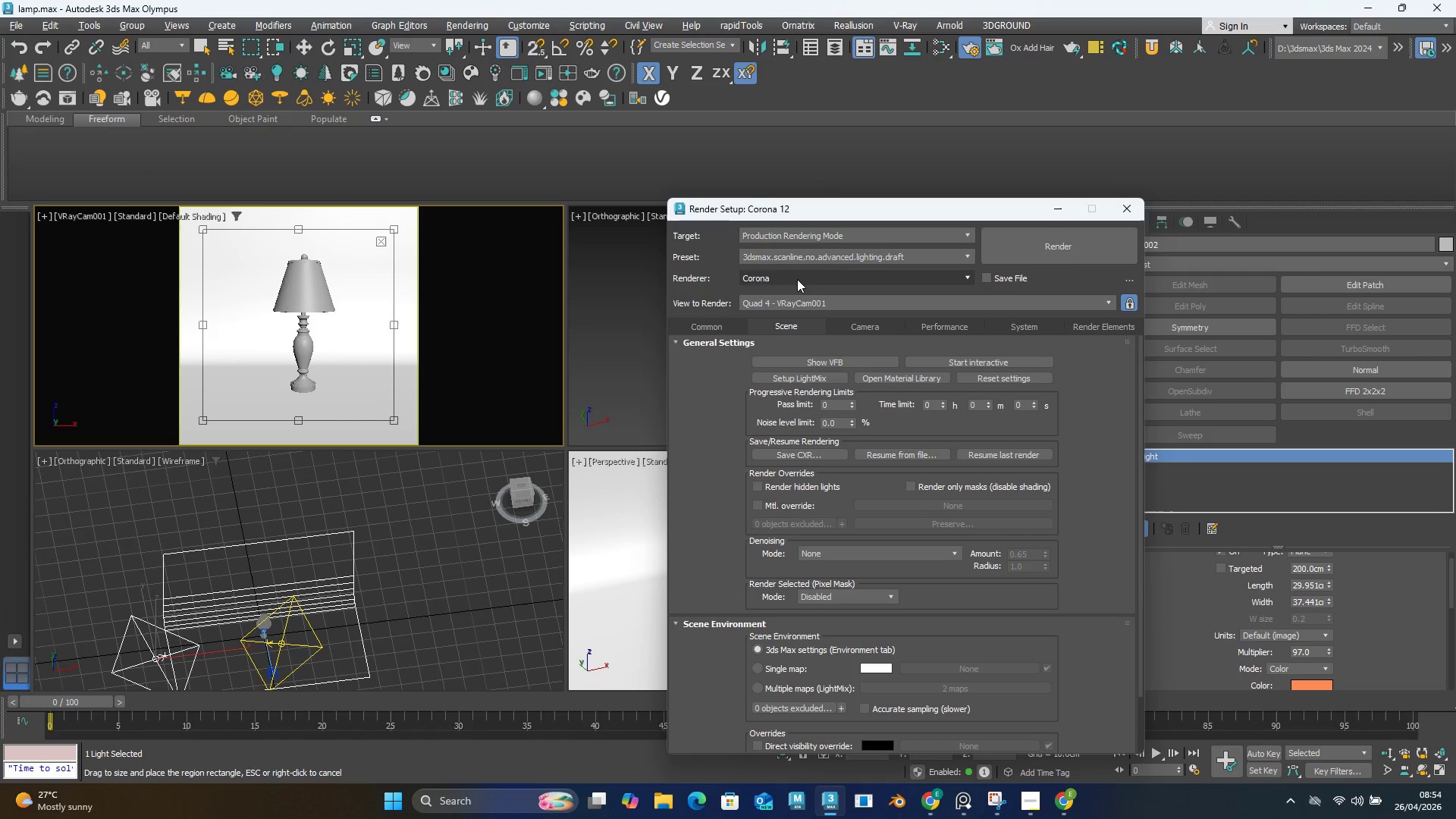 
left_click([797, 279])
 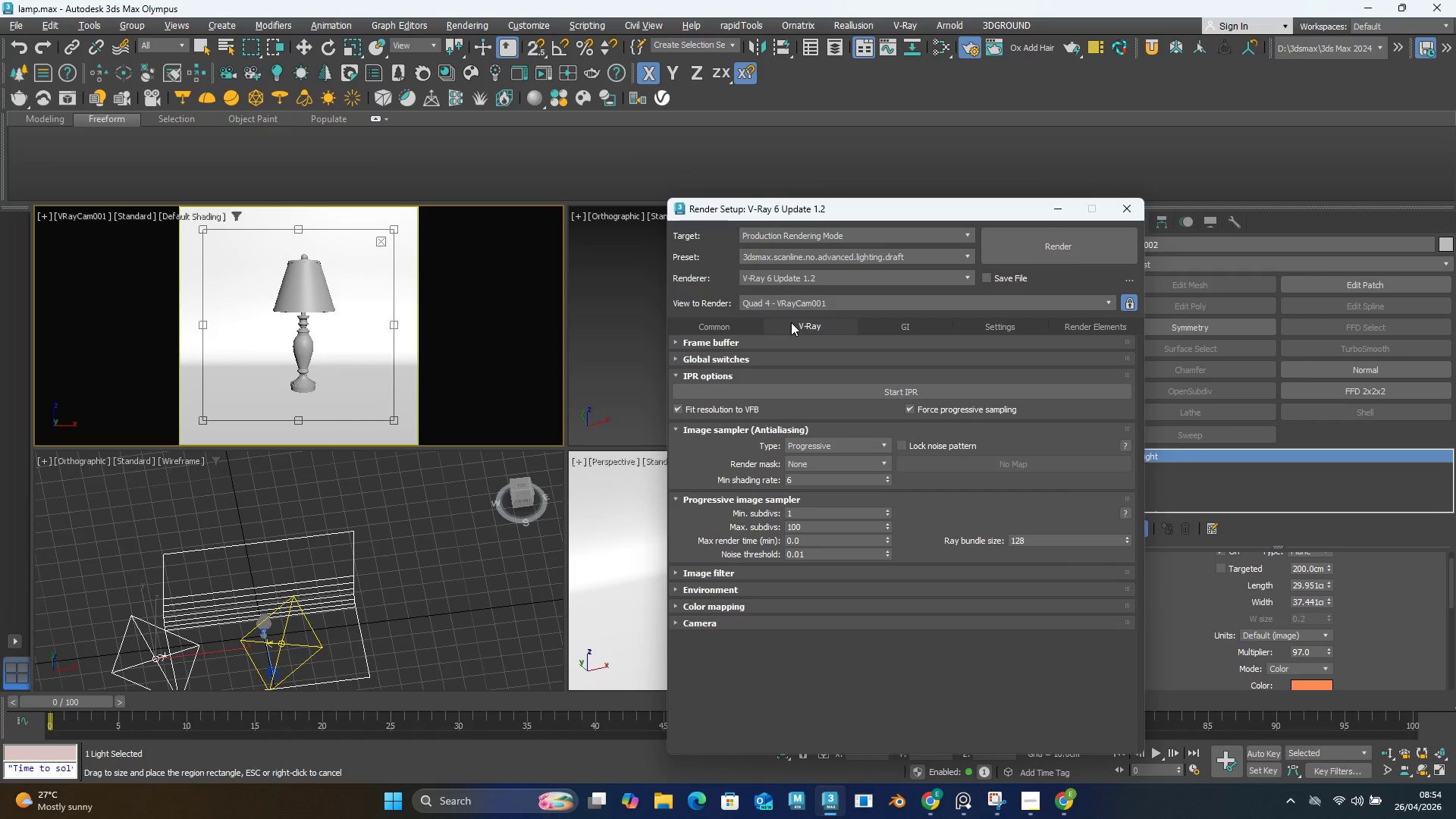 
wait(6.36)
 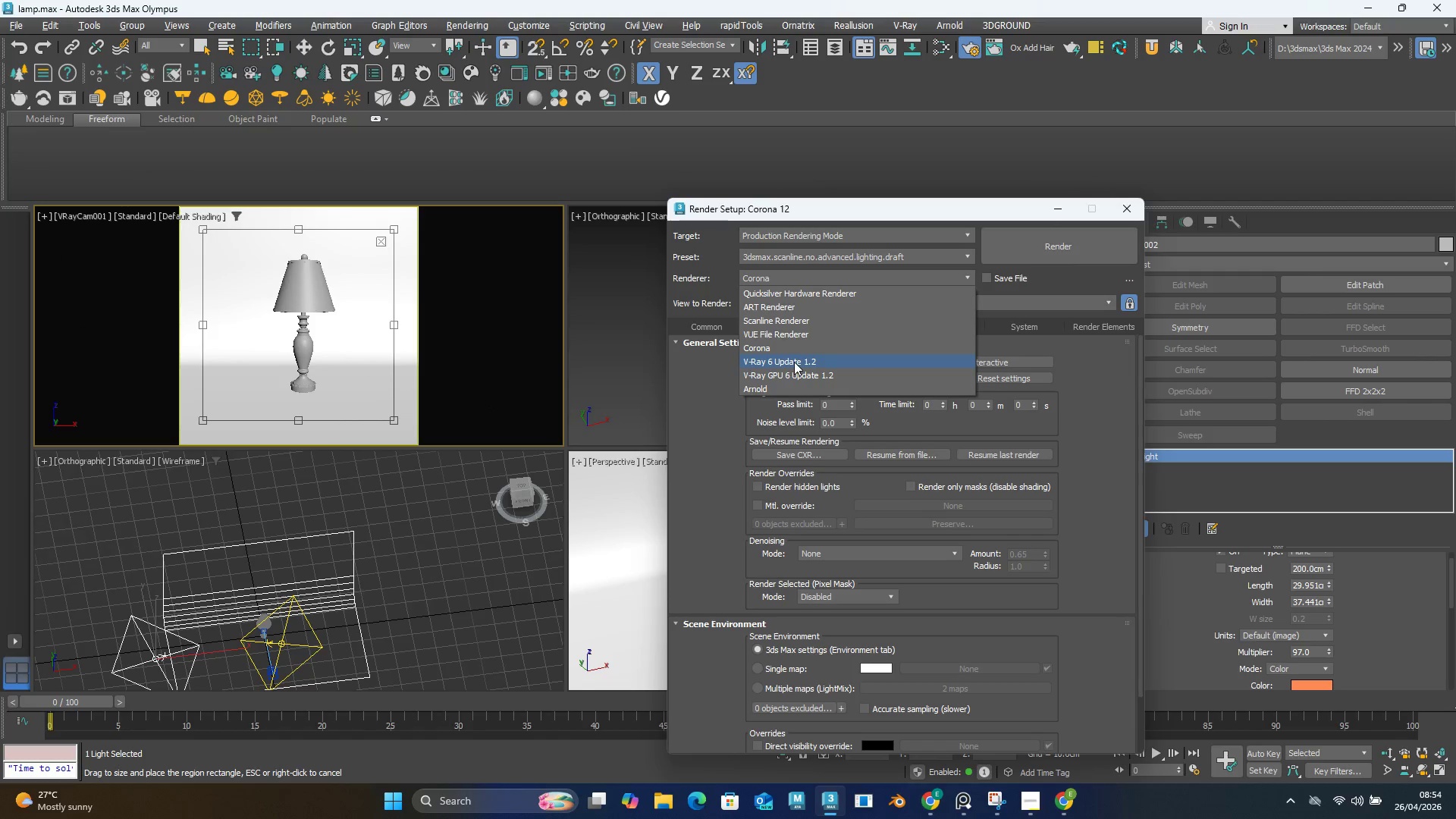 
mouse_move([722, 371])
 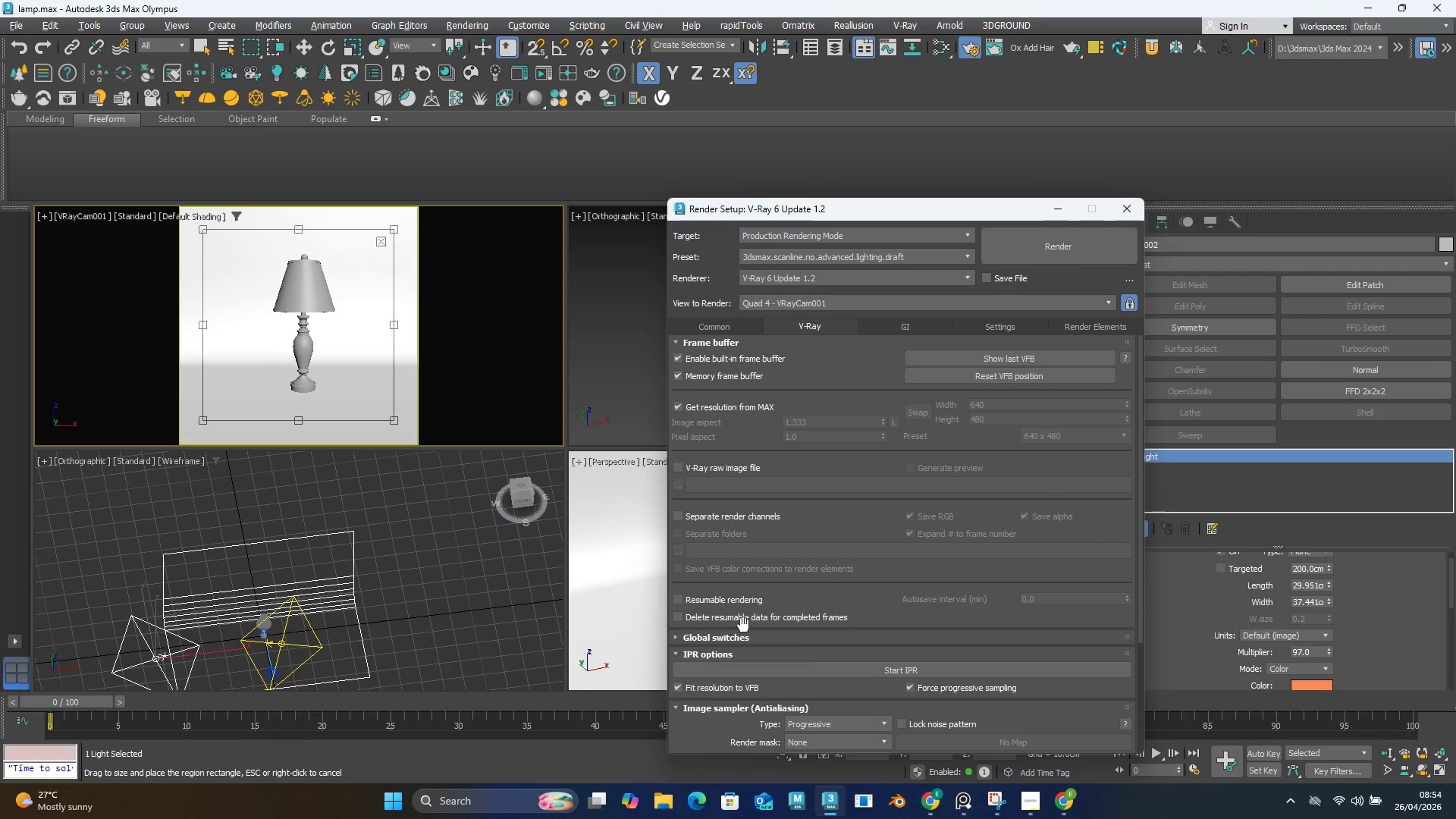 
scroll: coordinate [744, 625], scroll_direction: down, amount: 3.0
 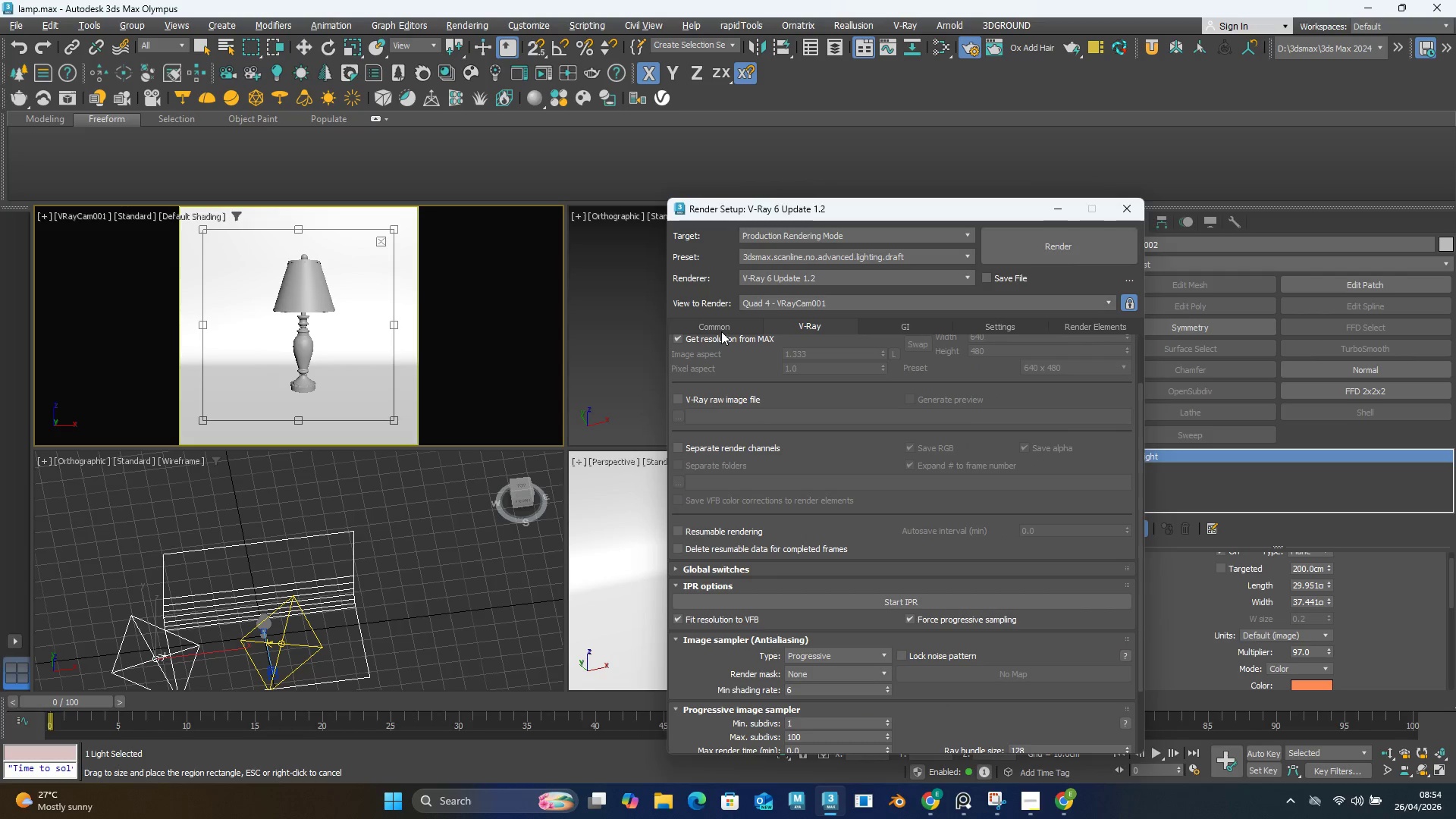 
scroll: coordinate [741, 367], scroll_direction: up, amount: 4.0
 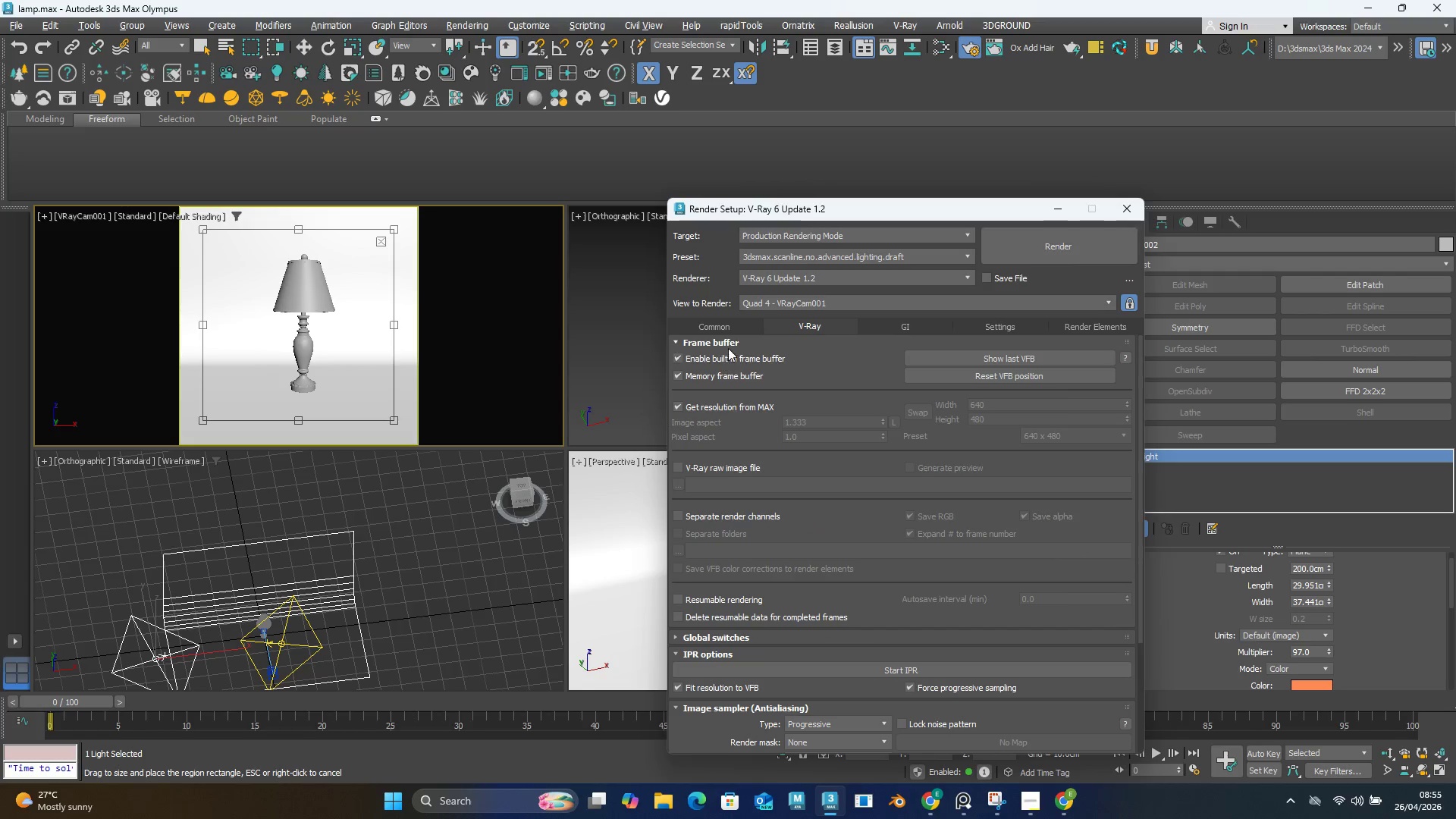 
left_click([729, 344])
 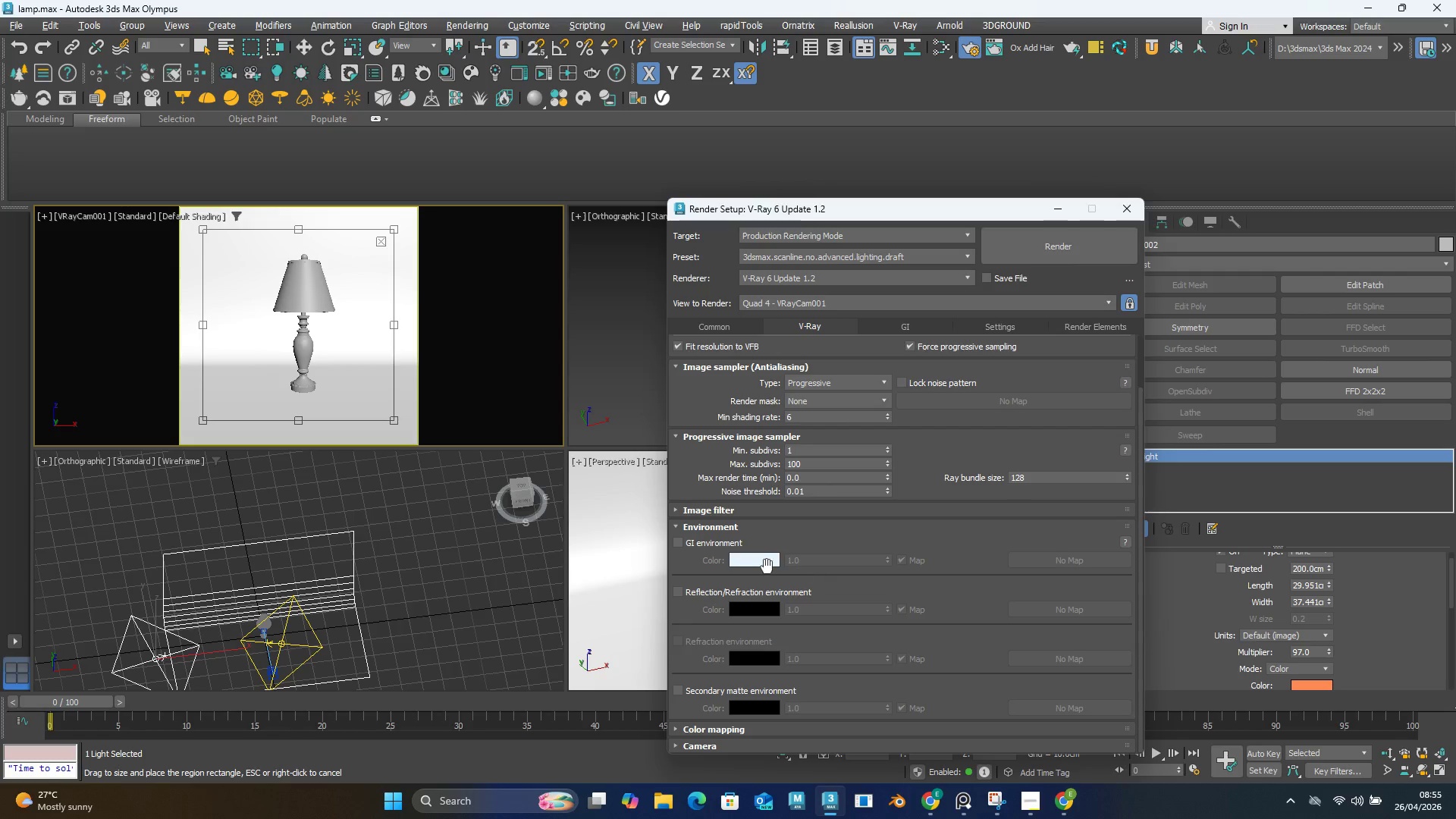 
wait(5.06)
 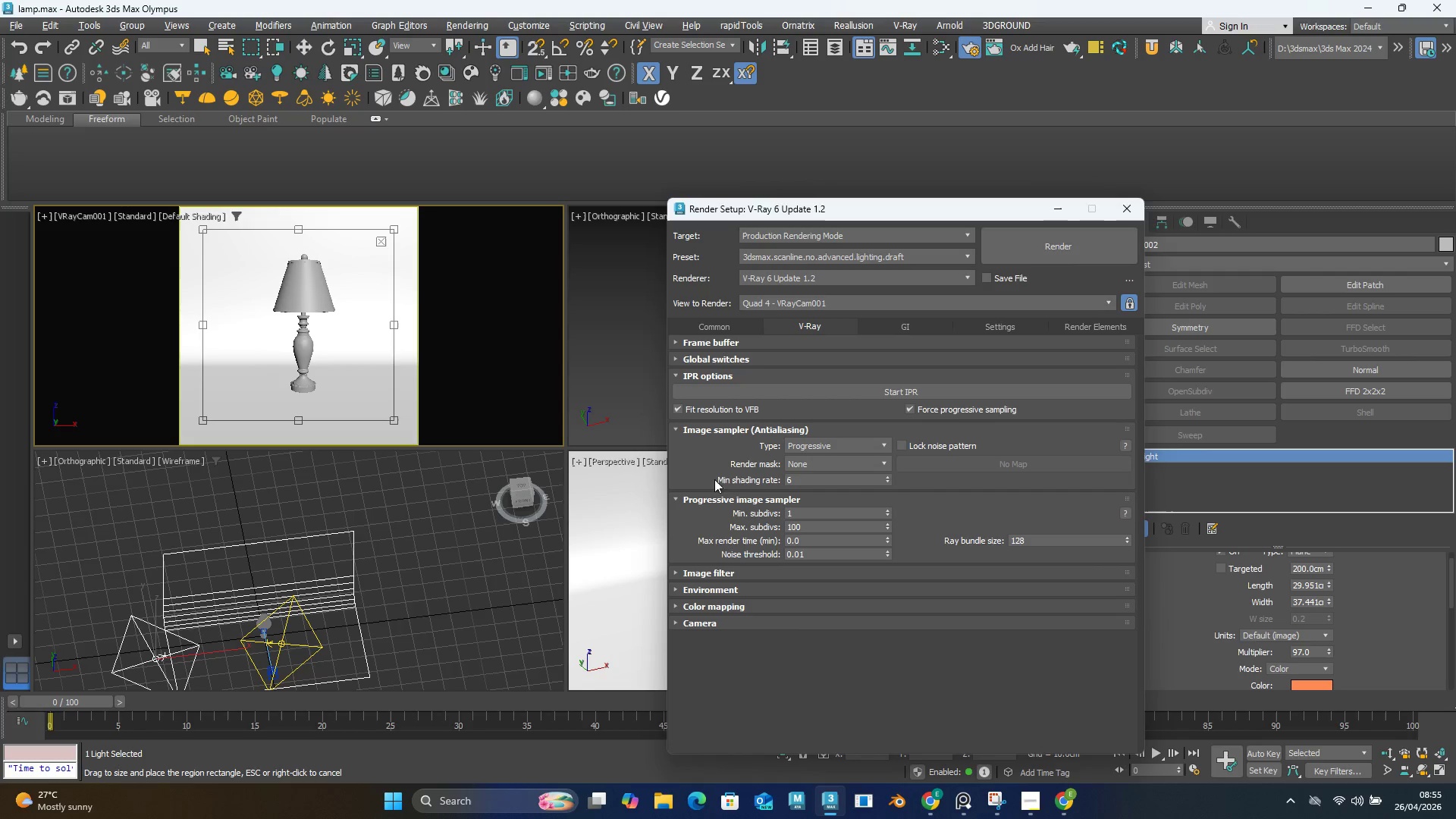 
double_click([720, 541])
 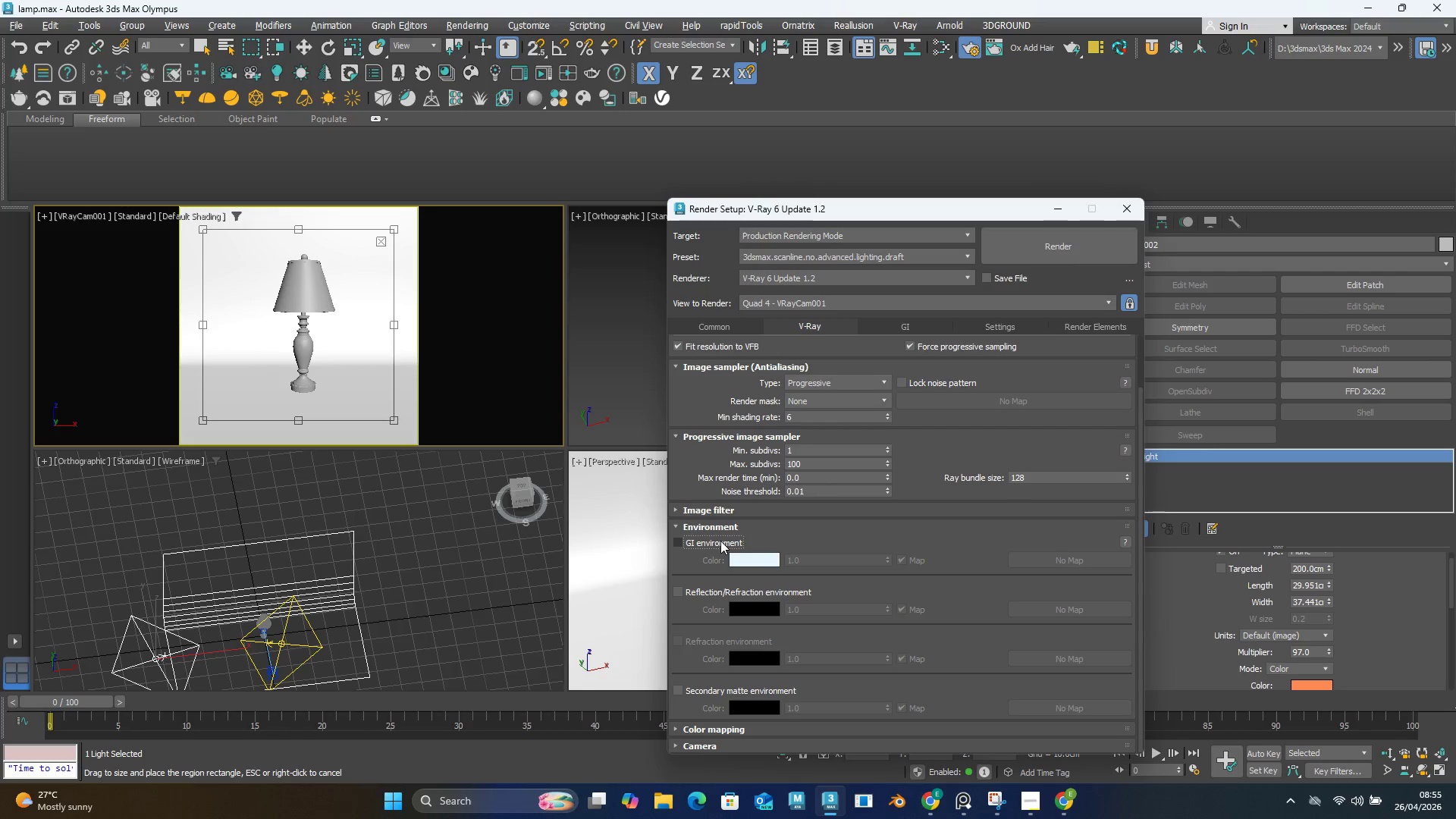 
triple_click([720, 541])
 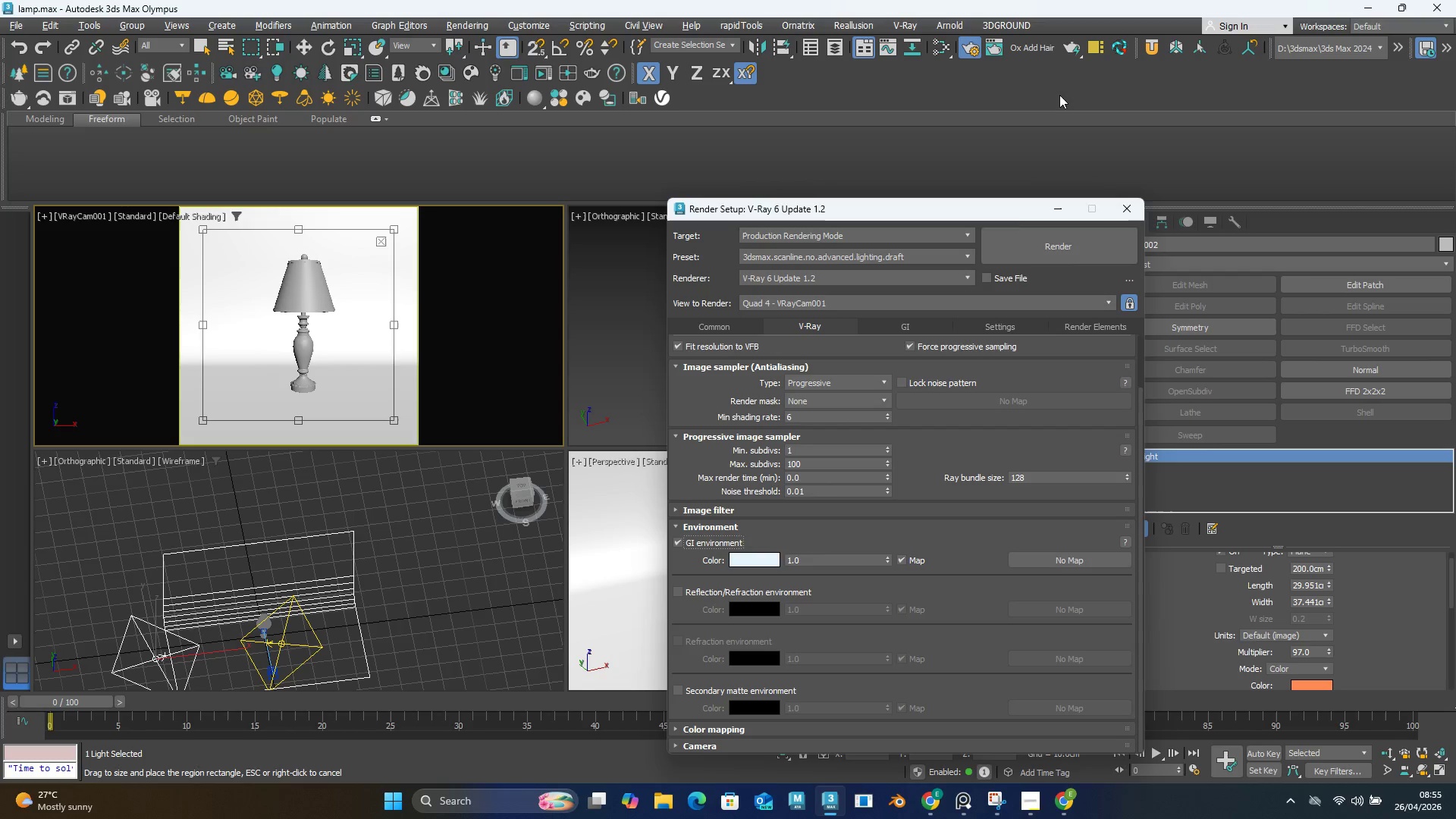 
left_click([1030, 240])
 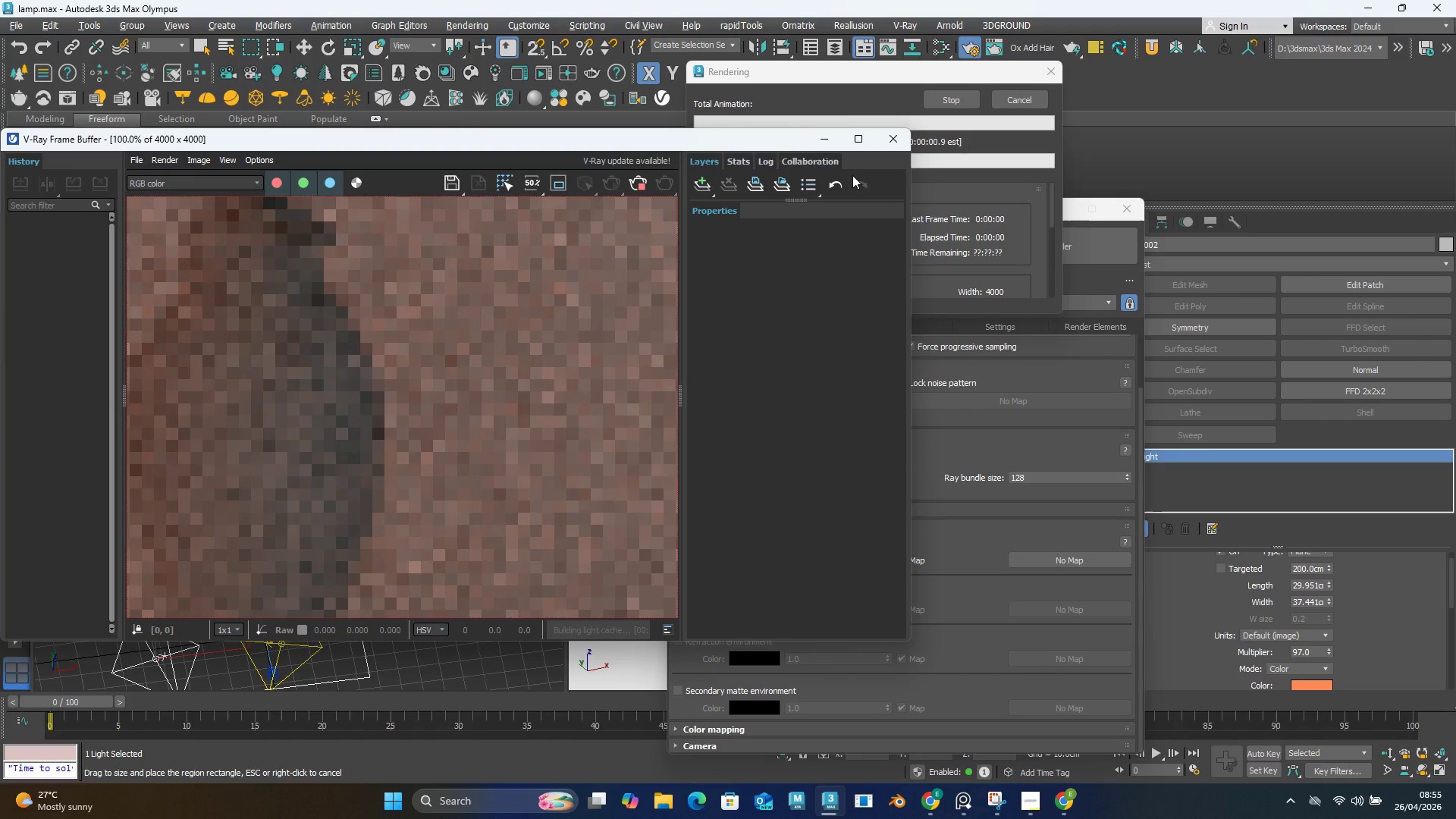 
scroll: coordinate [438, 319], scroll_direction: down, amount: 2.0
 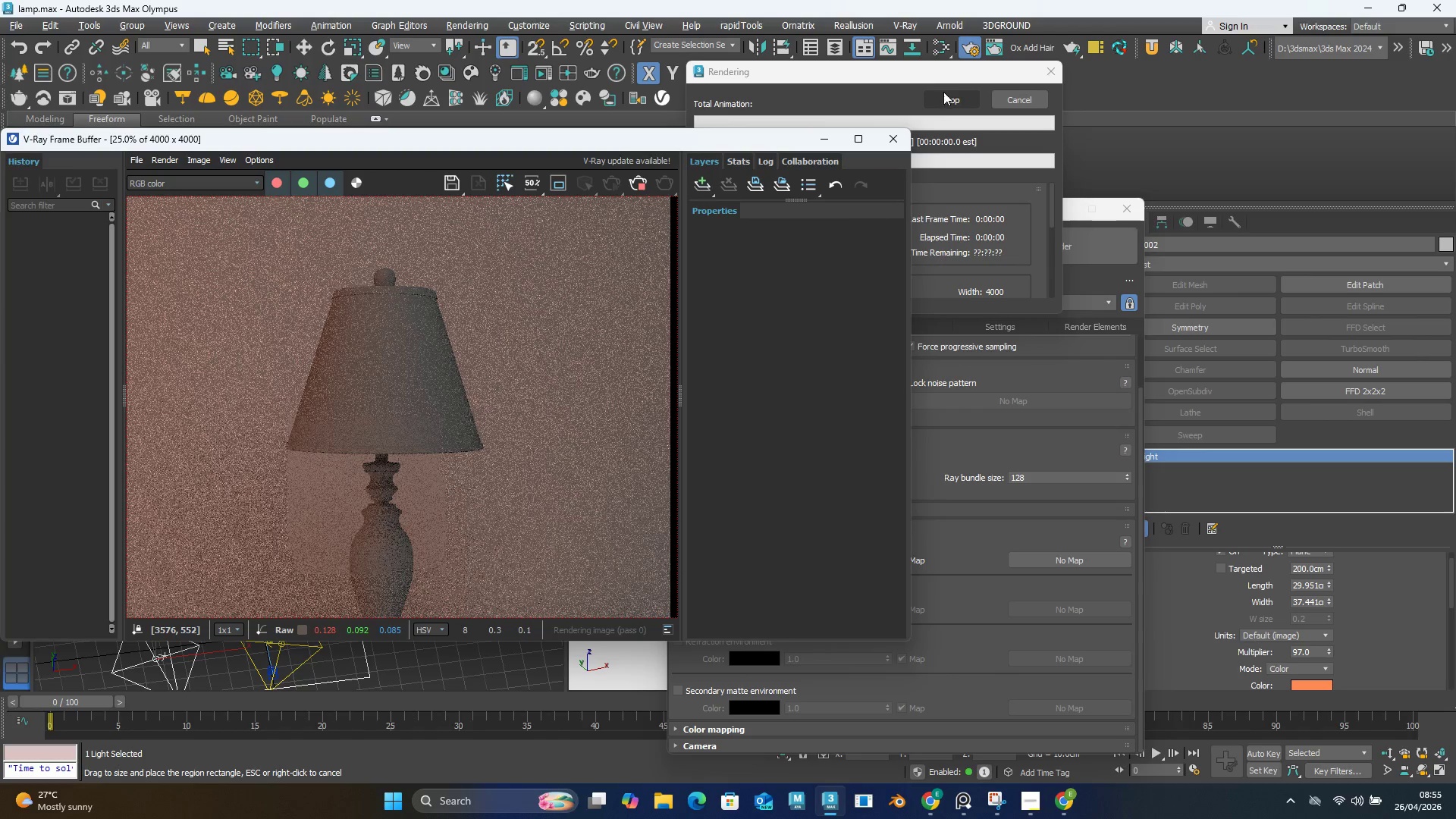 
left_click([943, 103])
 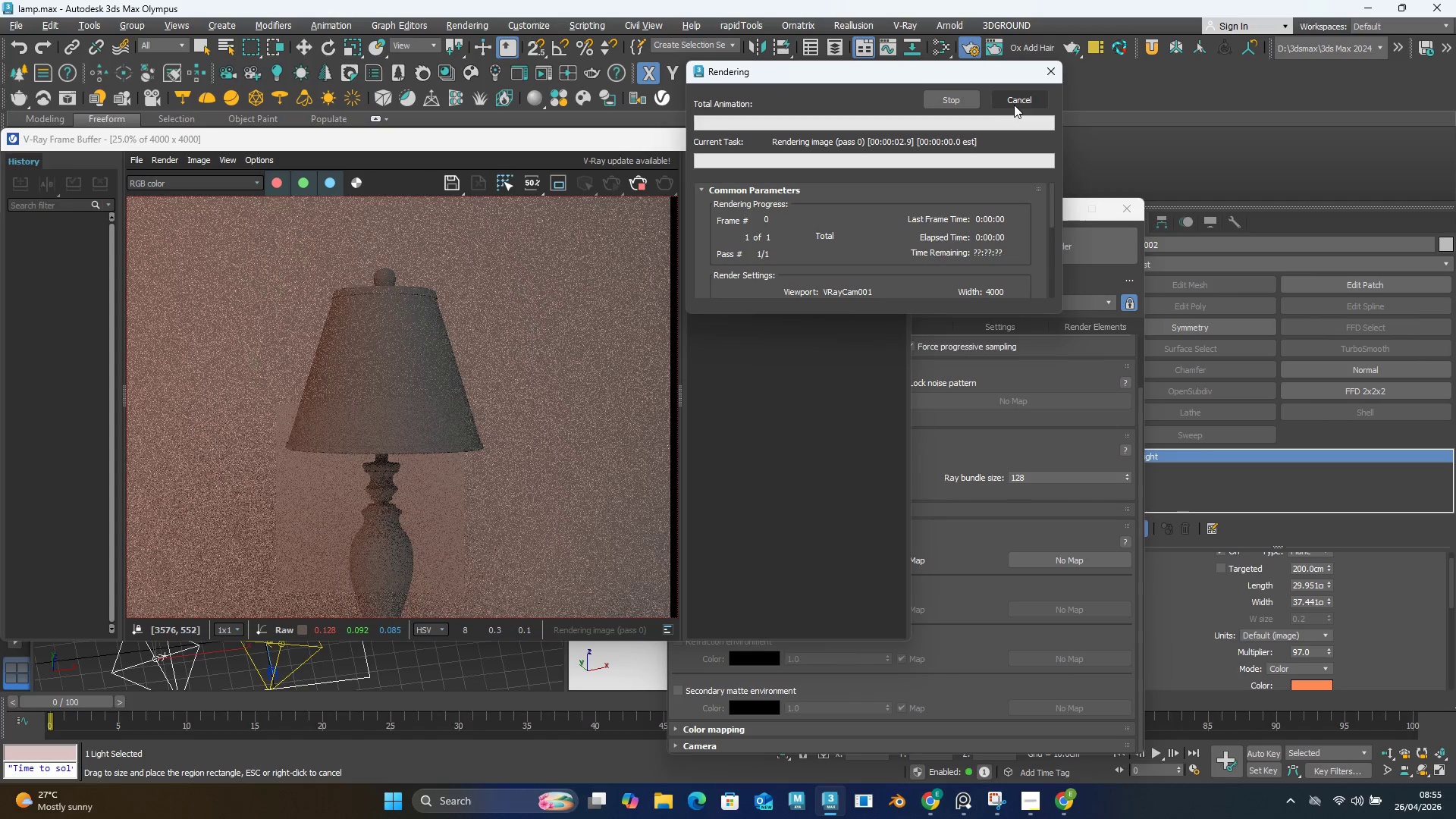 
left_click([1014, 105])
 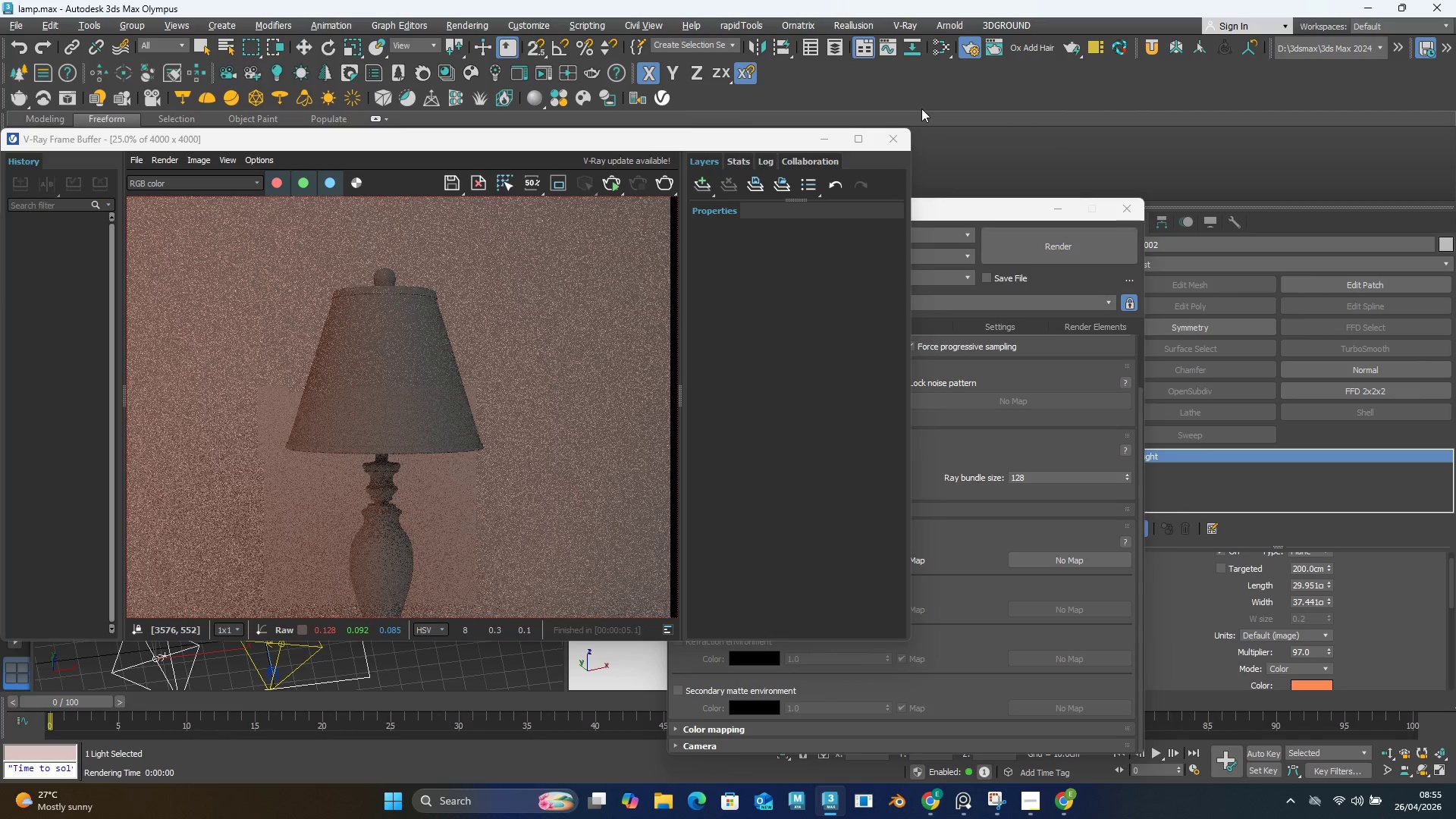 
wait(15.26)
 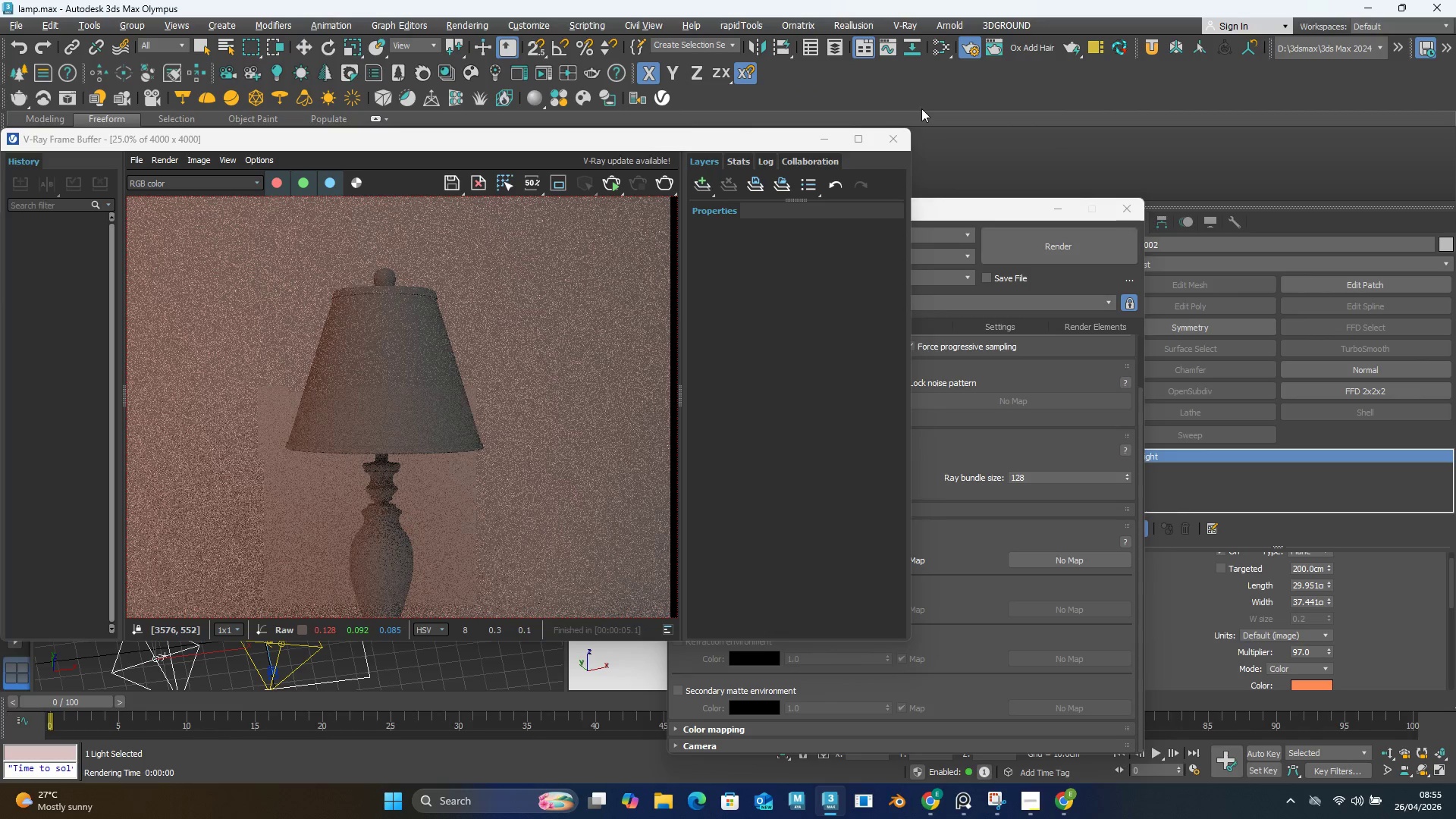 
left_click([609, 187])
 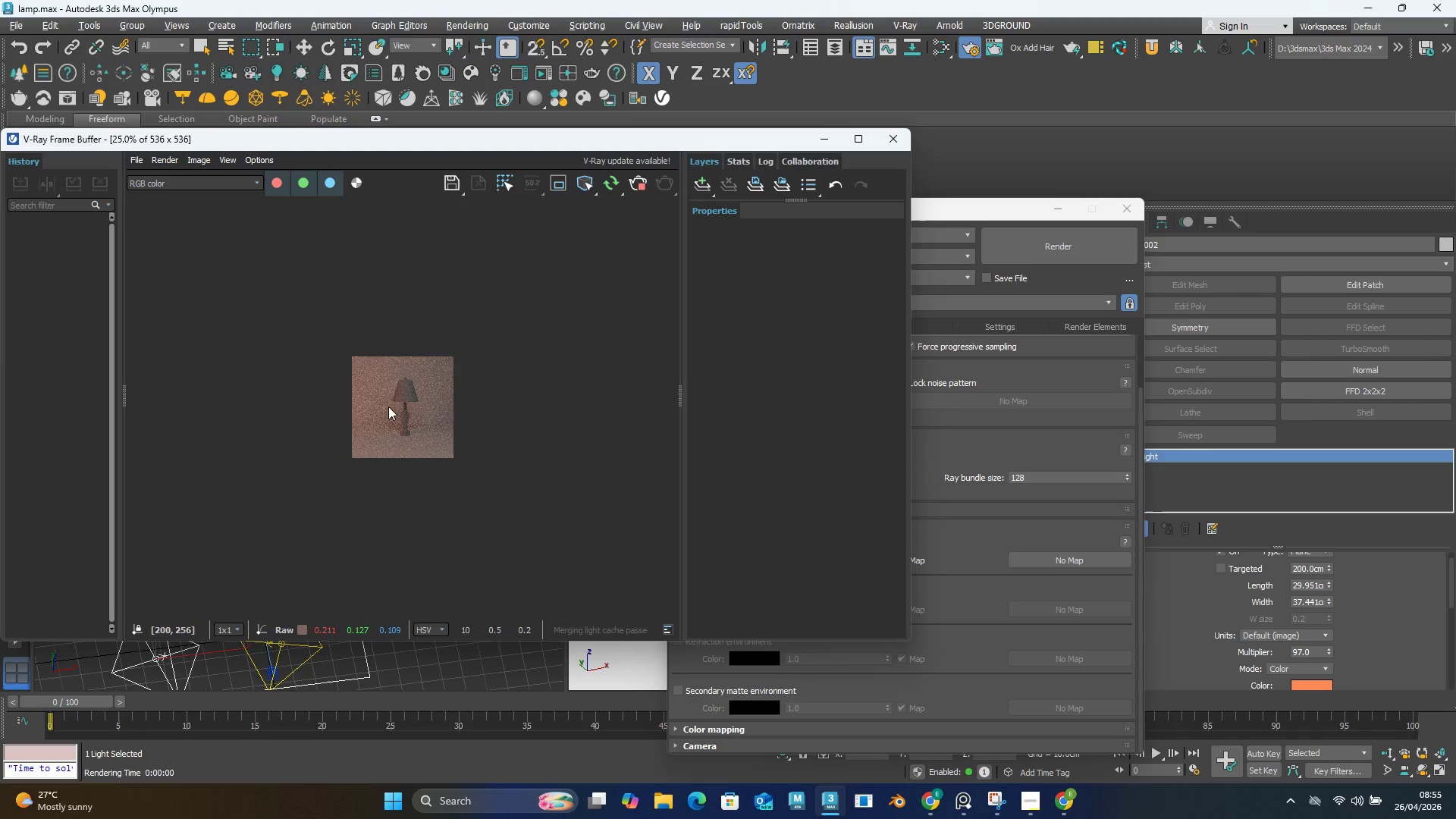 
scroll: coordinate [403, 403], scroll_direction: up, amount: 2.0
 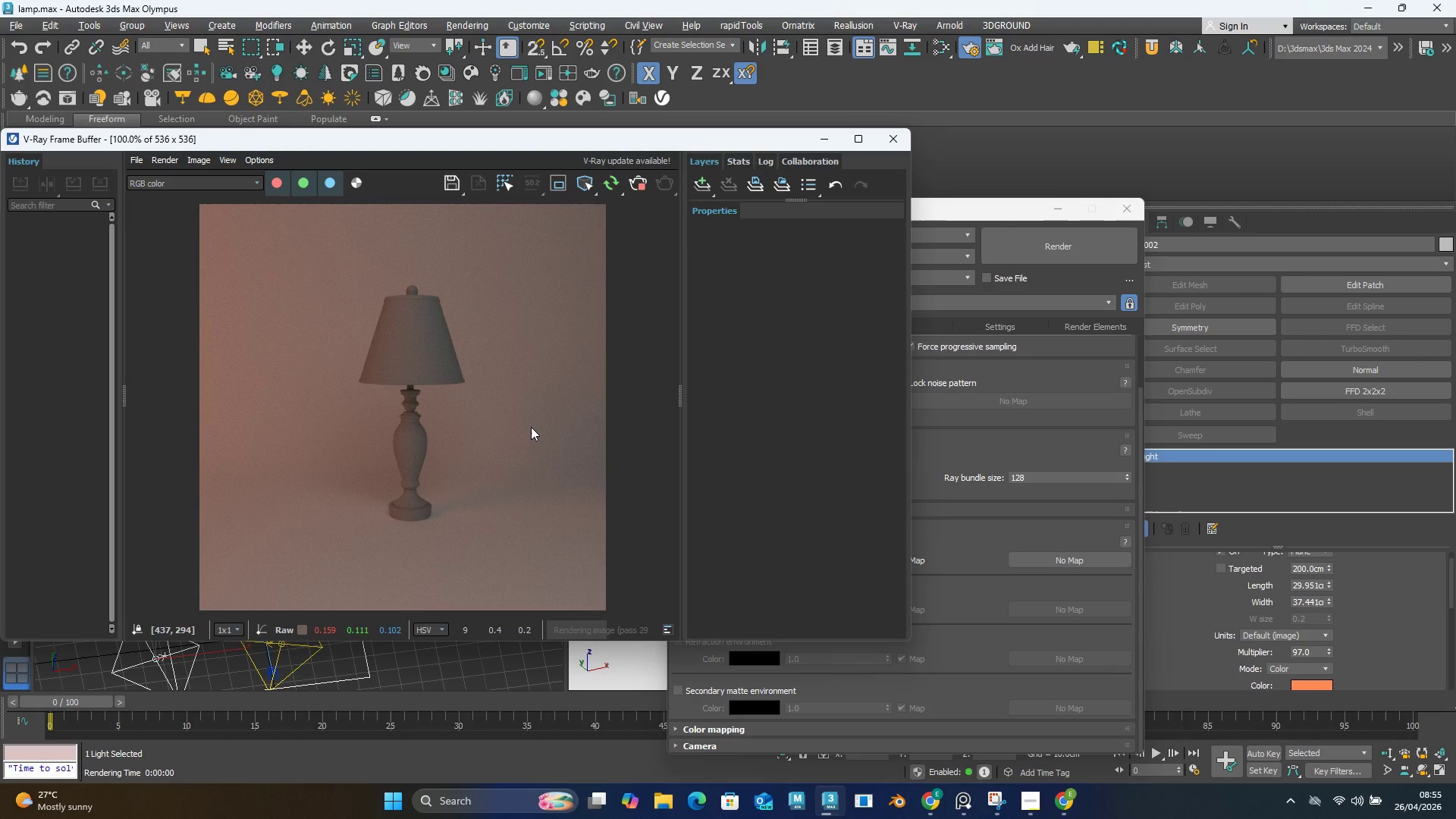 
wait(9.63)
 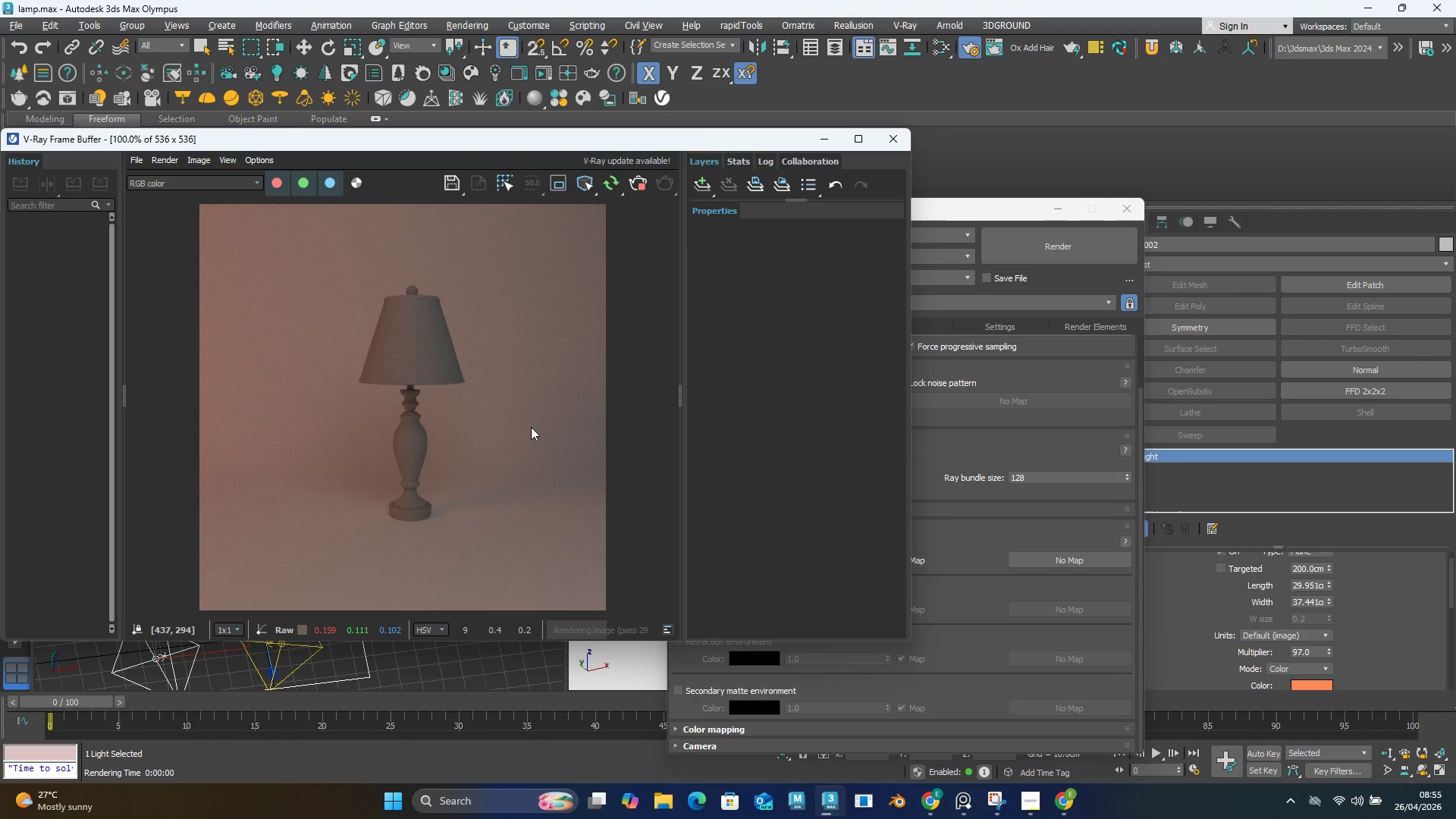 
scroll: coordinate [513, 438], scroll_direction: none, amount: 0.0
 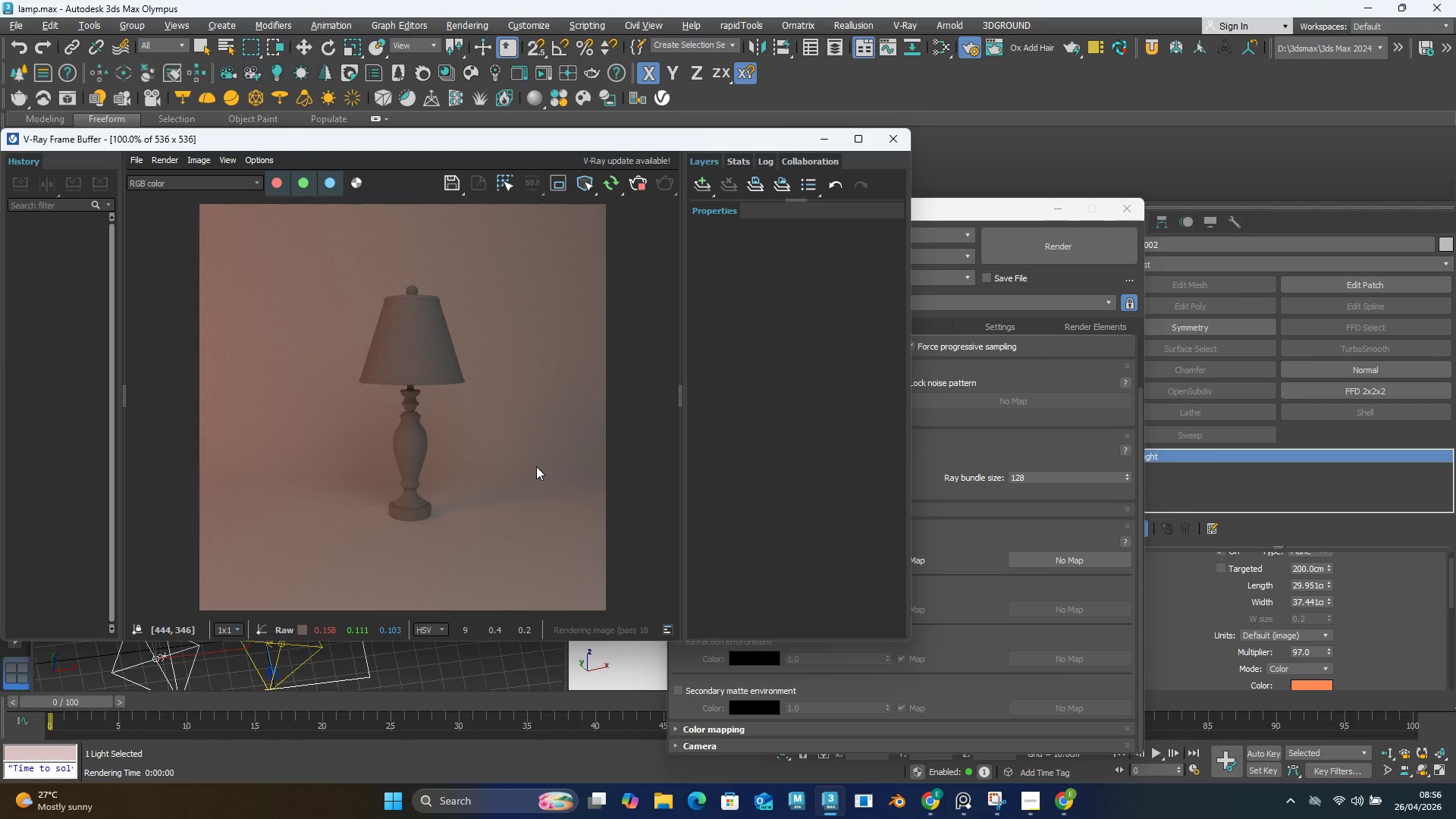 
wait(31.51)
 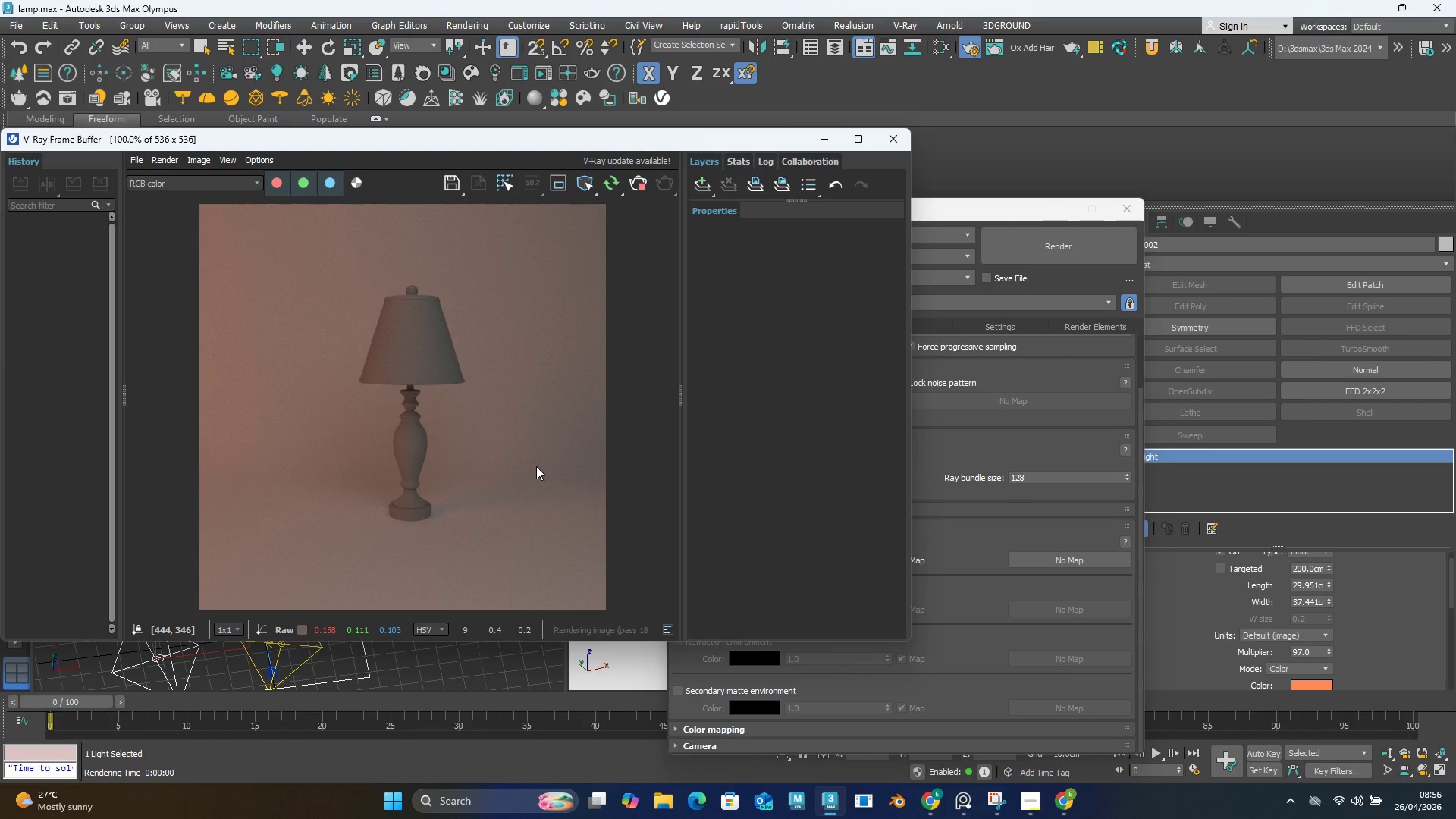 
left_click([305, 378])
 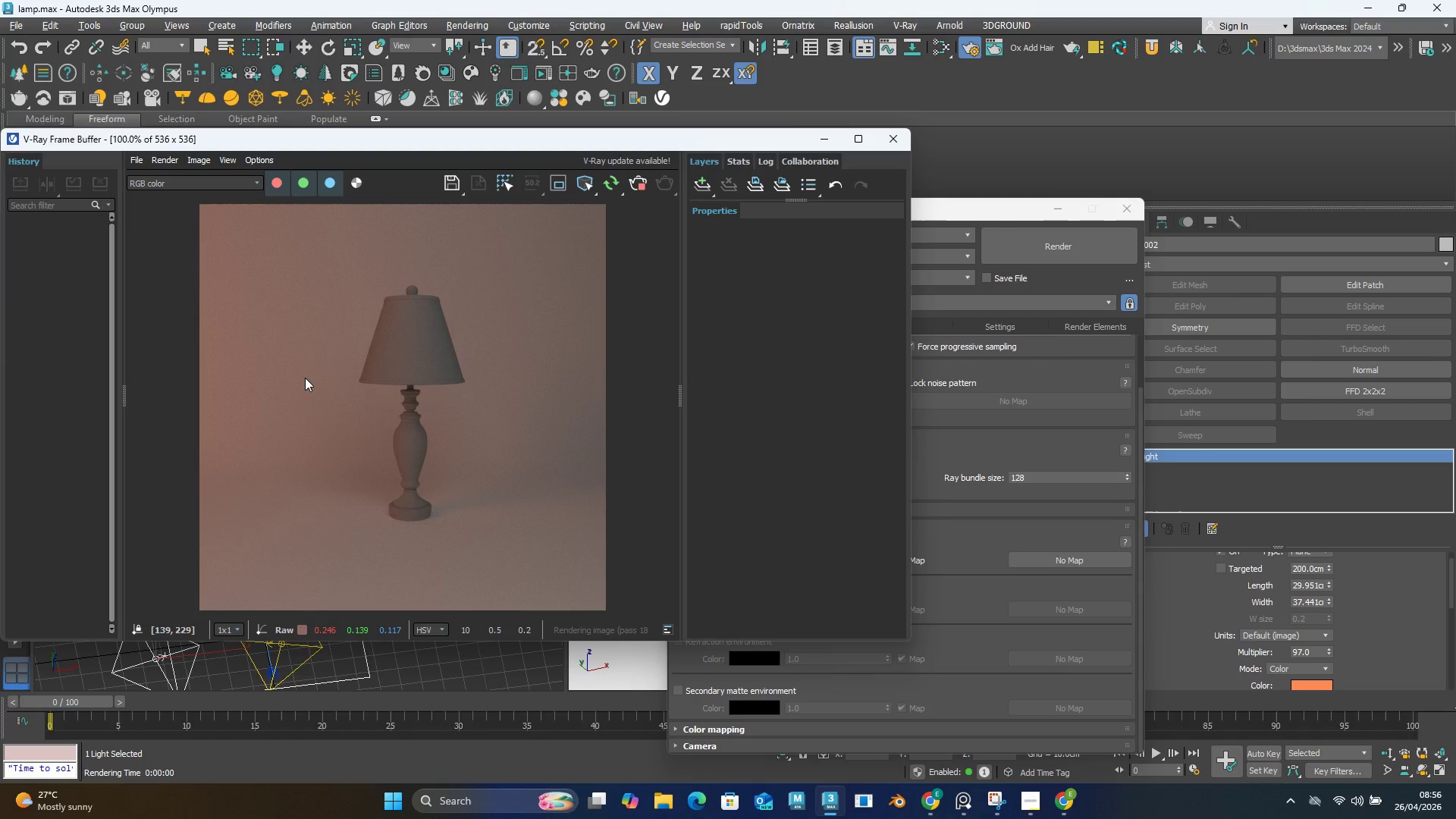 
scroll: coordinate [401, 400], scroll_direction: up, amount: 1.0
 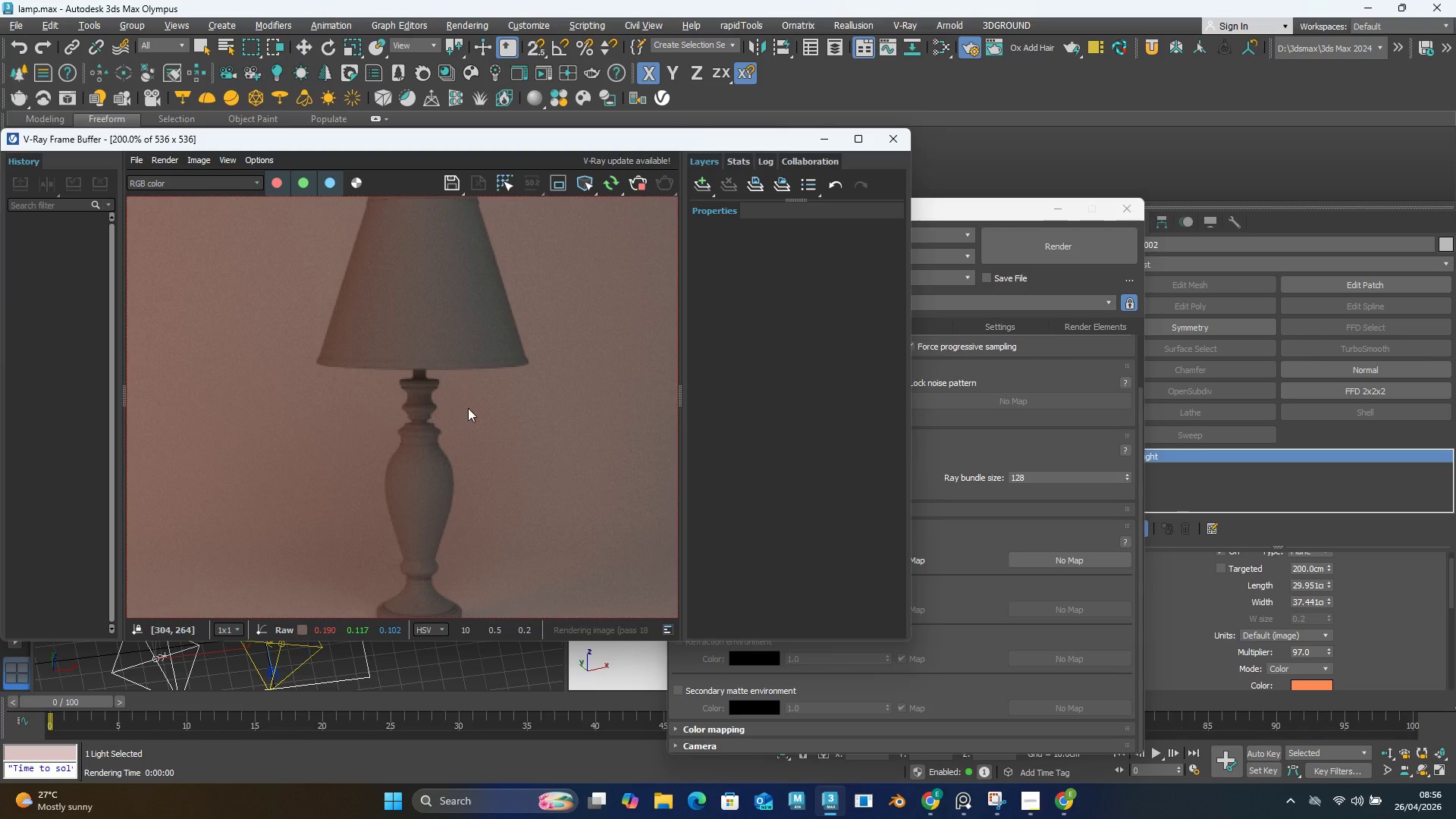 
scroll: coordinate [464, 412], scroll_direction: down, amount: 1.0
 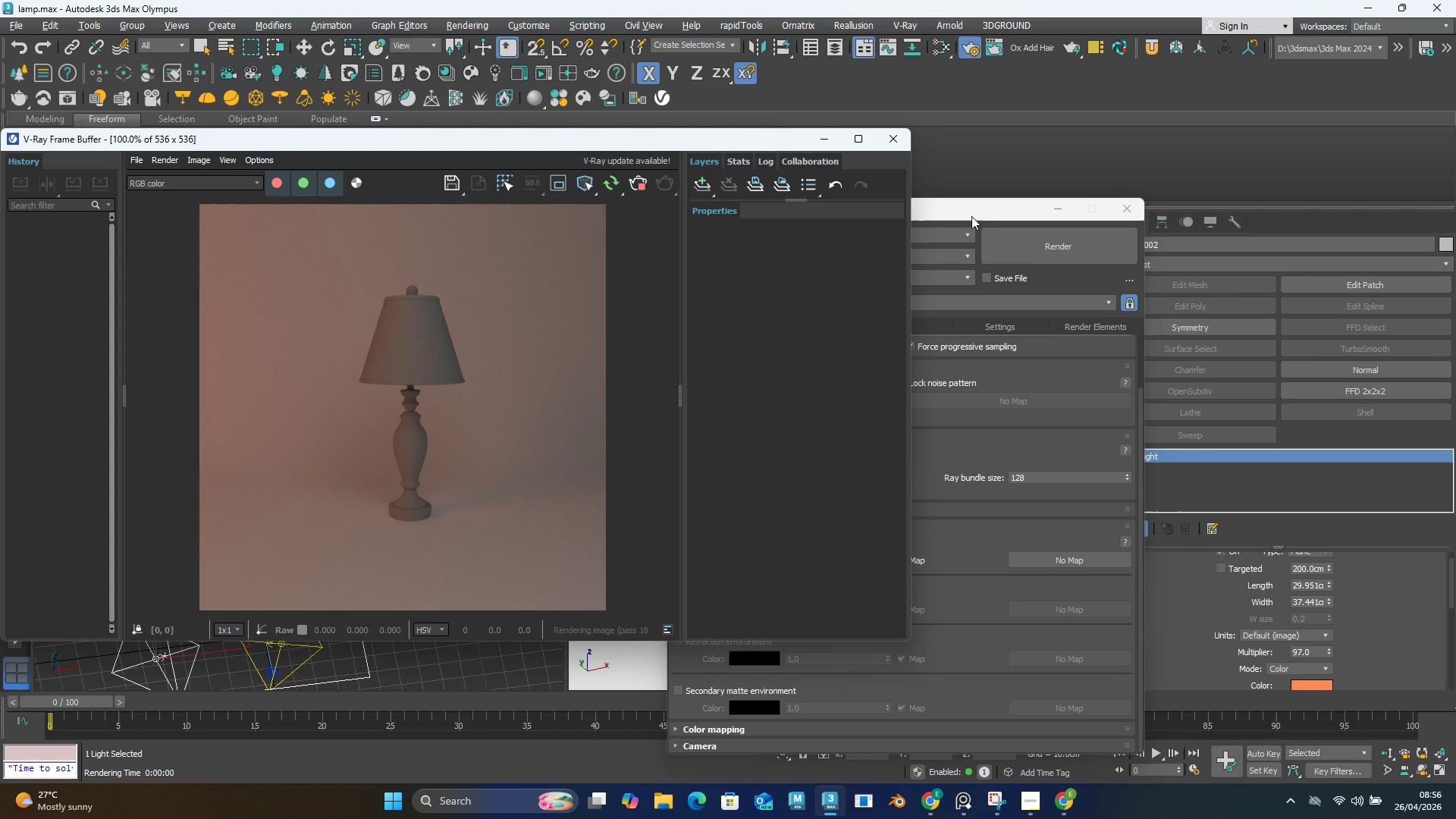 
left_click_drag(start_coordinate=[978, 205], to_coordinate=[1207, 145])
 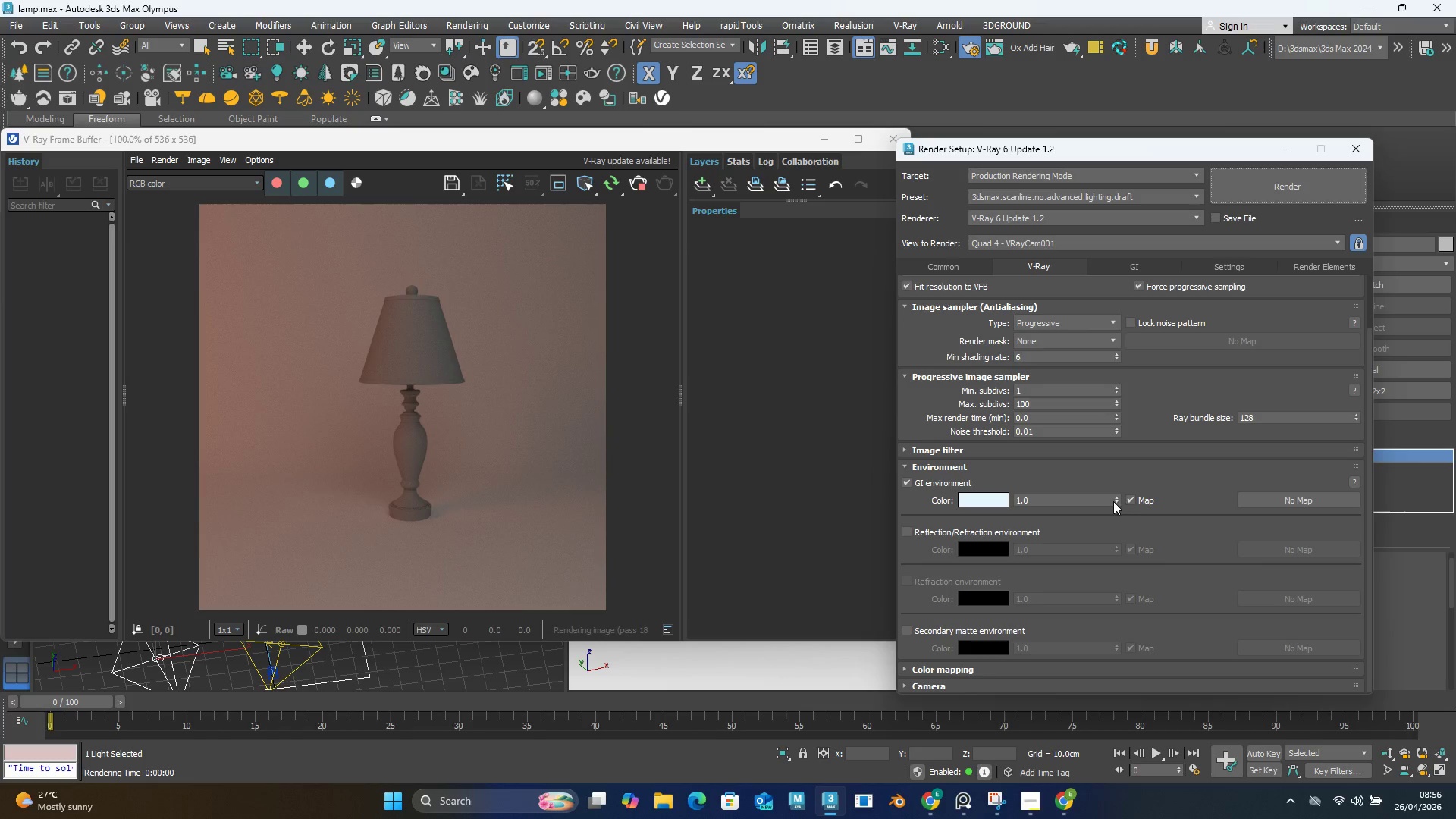 
left_click([1133, 501])
 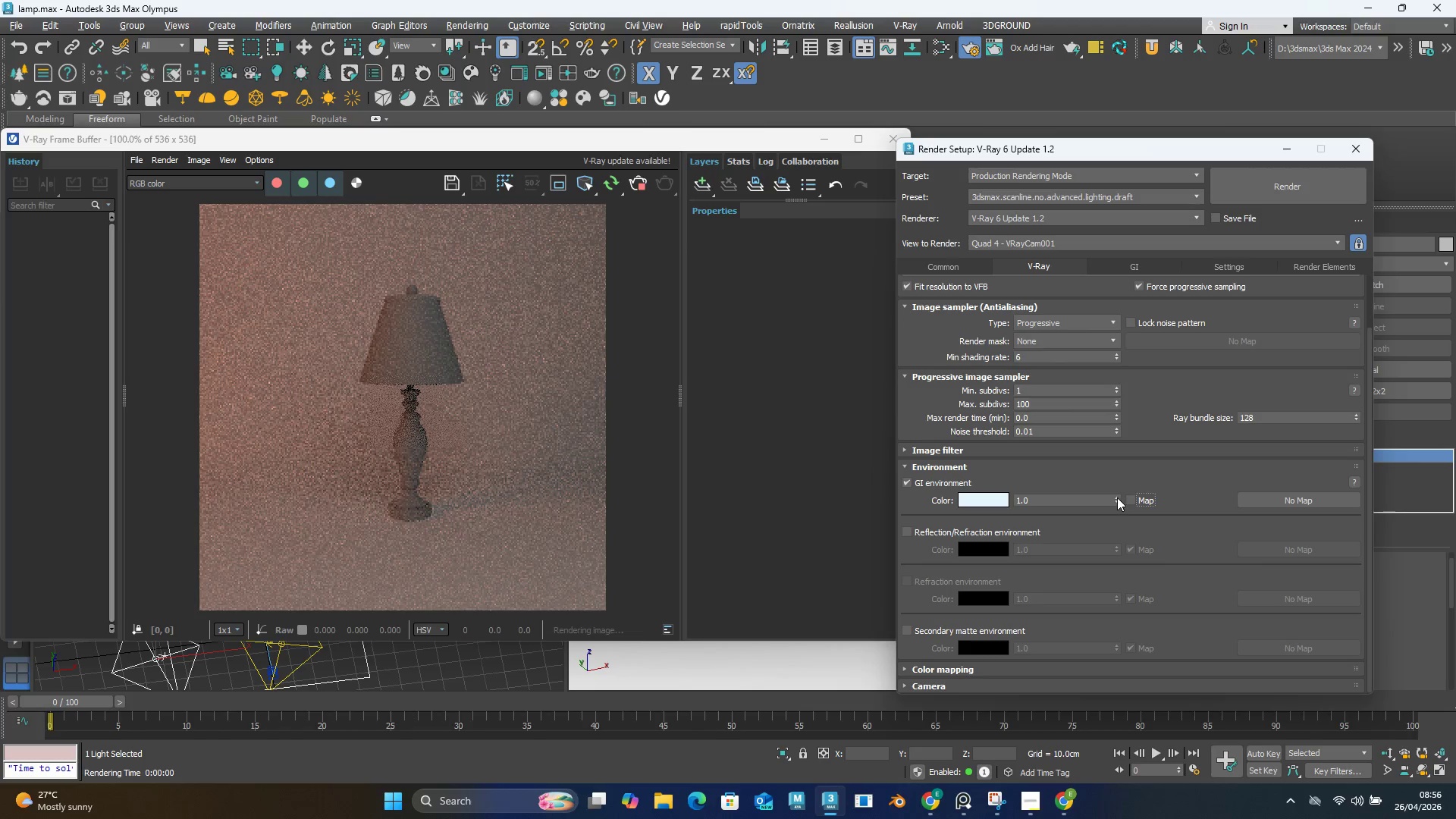 
left_click_drag(start_coordinate=[1117, 497], to_coordinate=[1015, 266])
 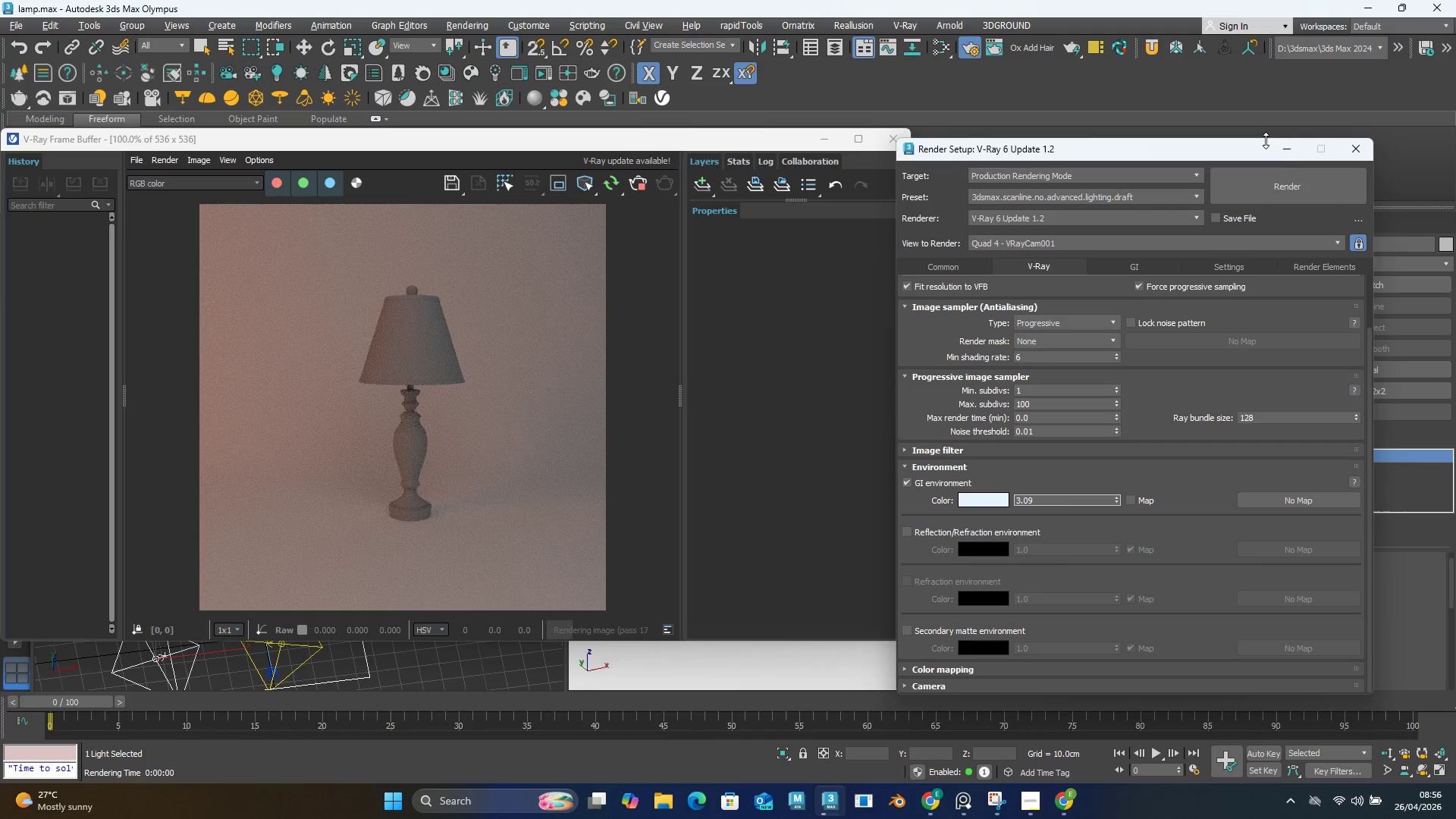 
left_click([1291, 155])
 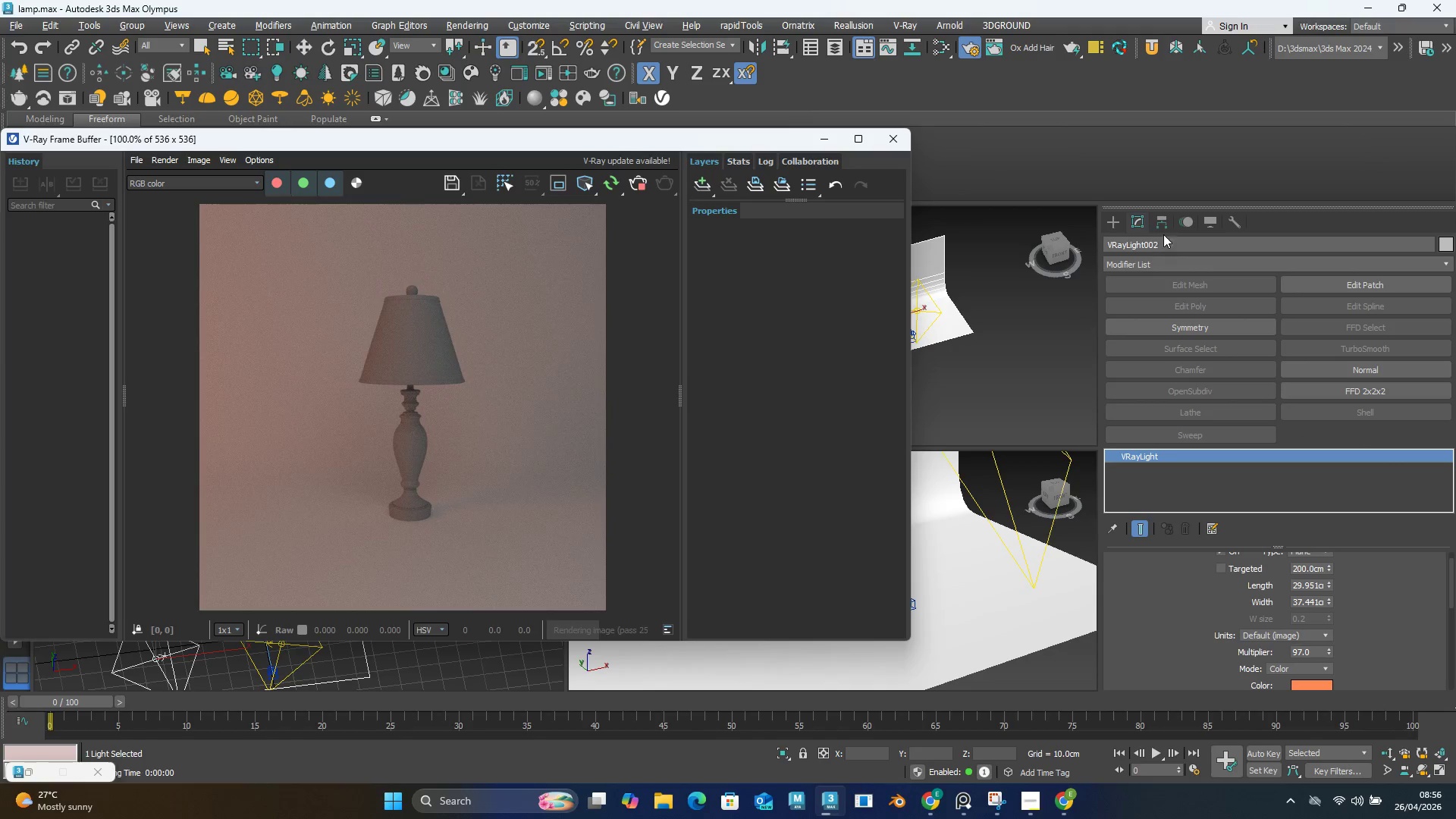 
left_click([1116, 218])
 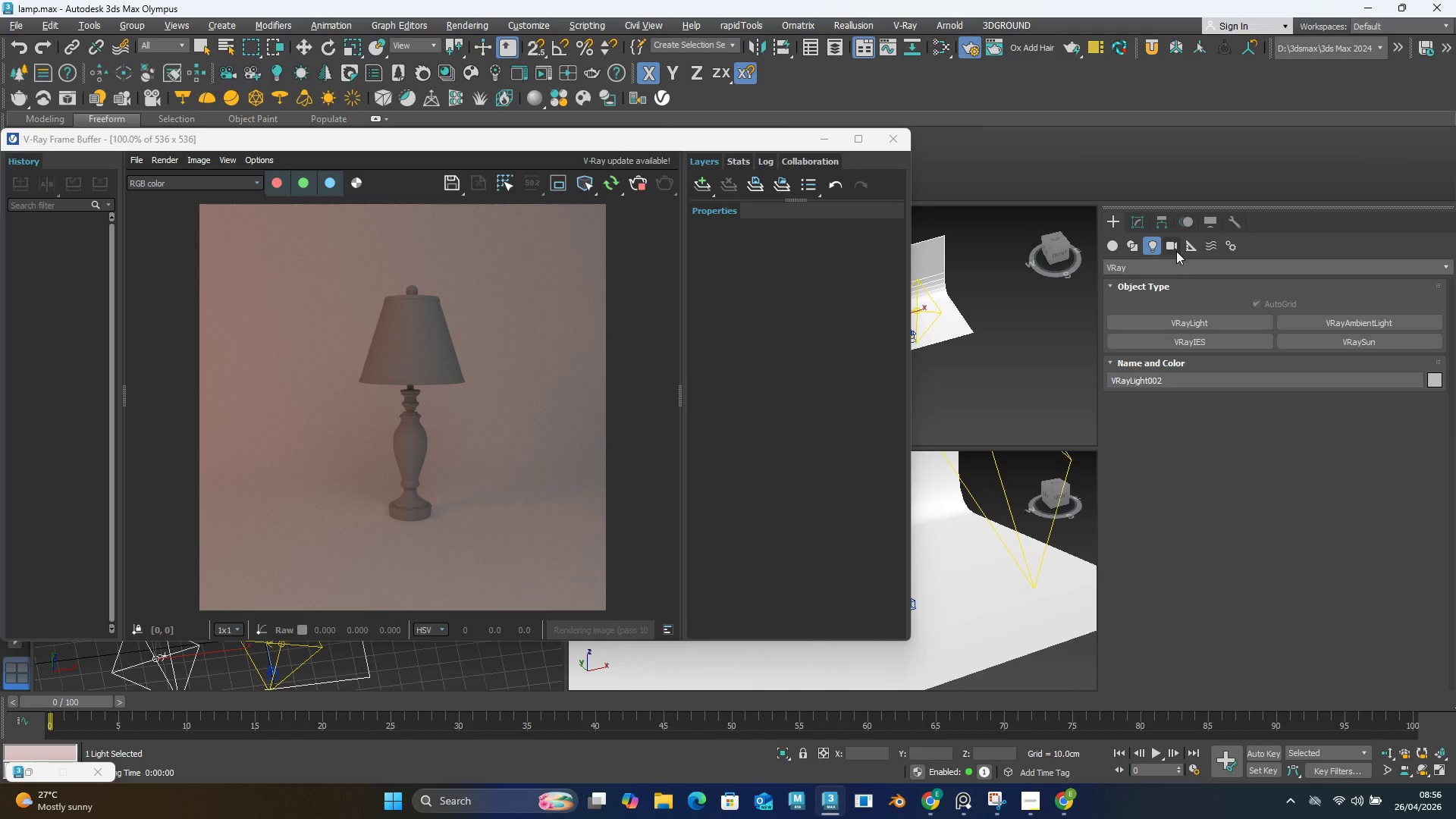 
wait(8.52)
 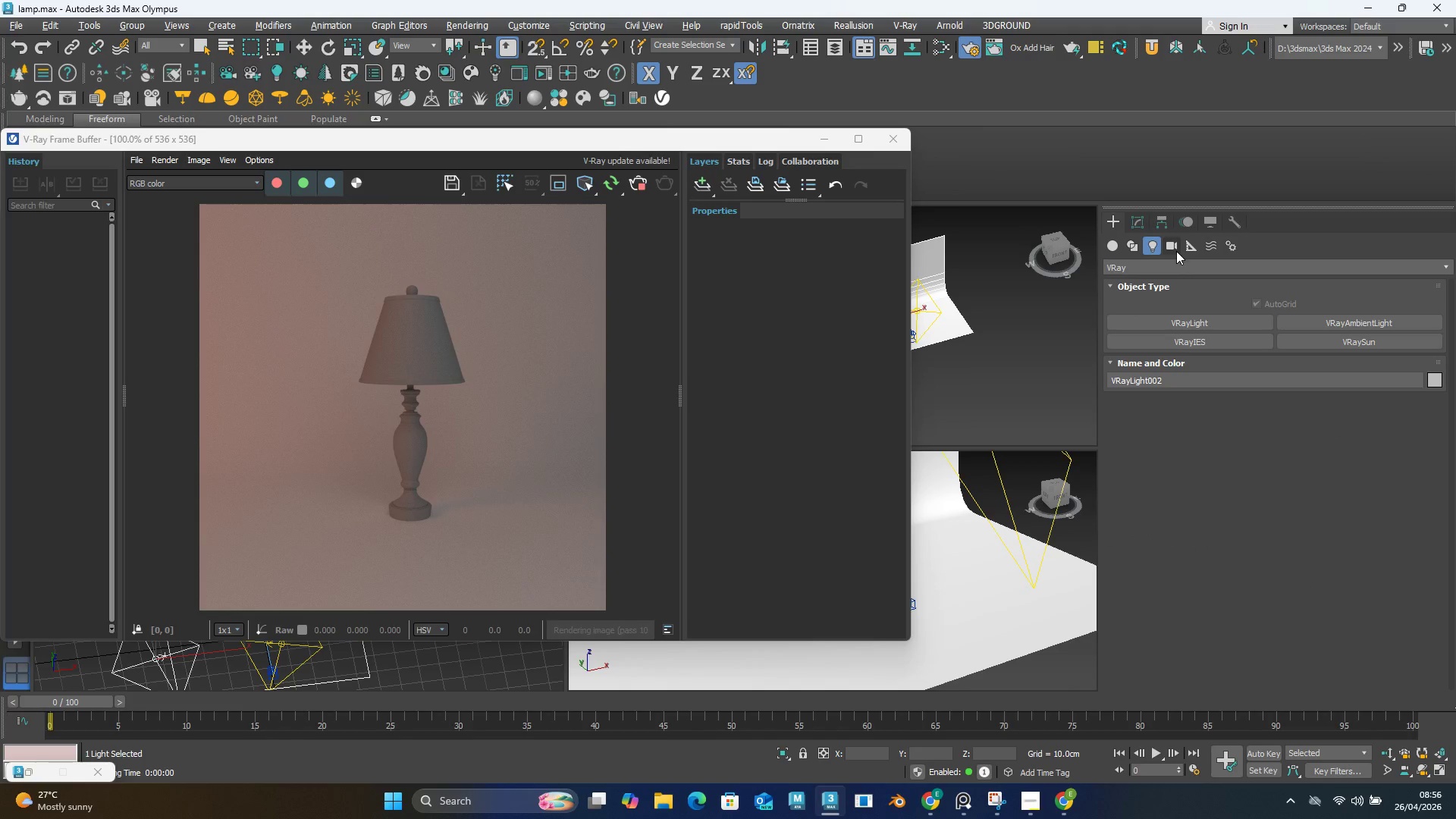 
left_click_drag(start_coordinate=[708, 143], to_coordinate=[438, 147])
 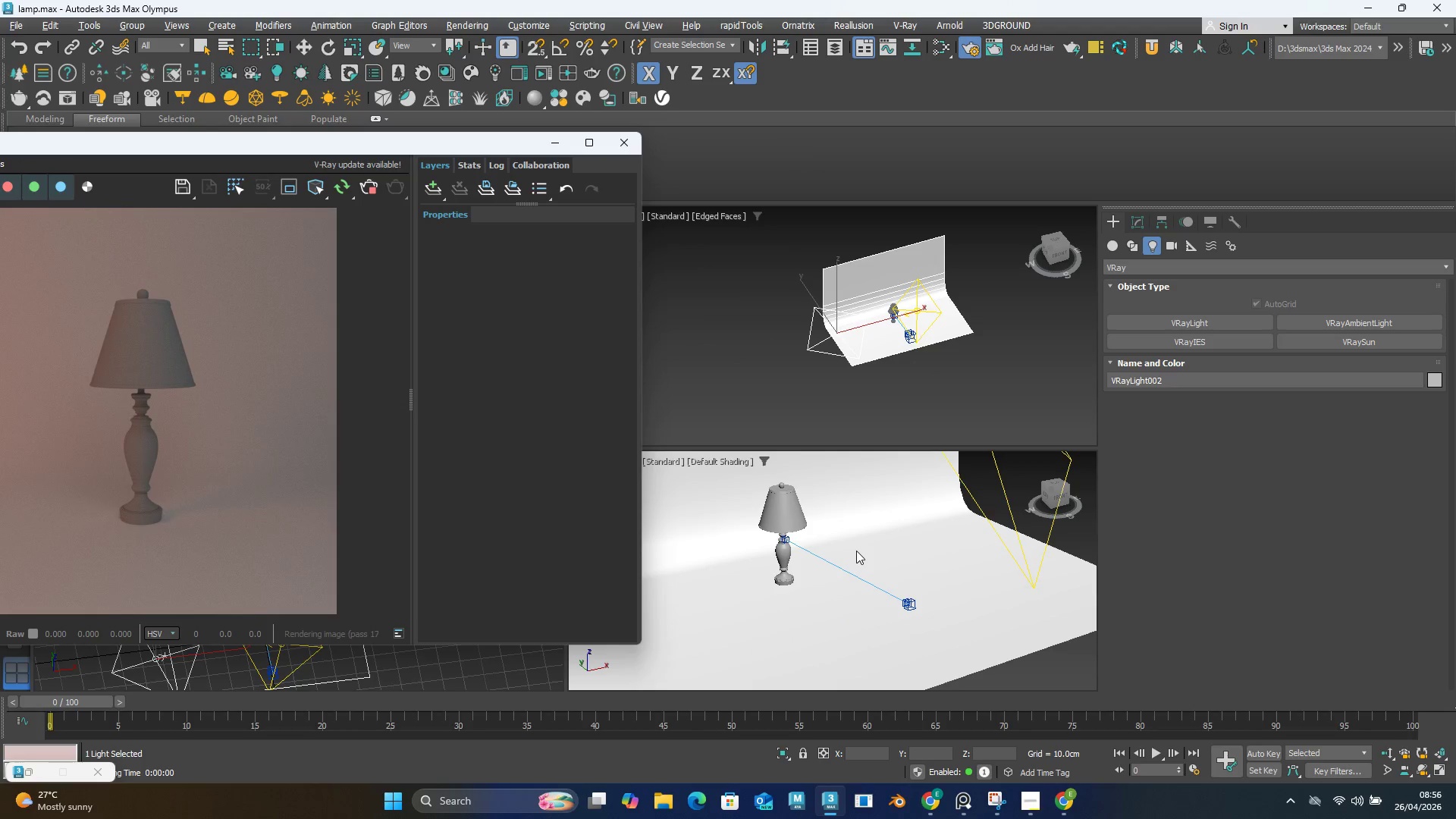 
hold_key(key=AltLeft, duration=0.61)
 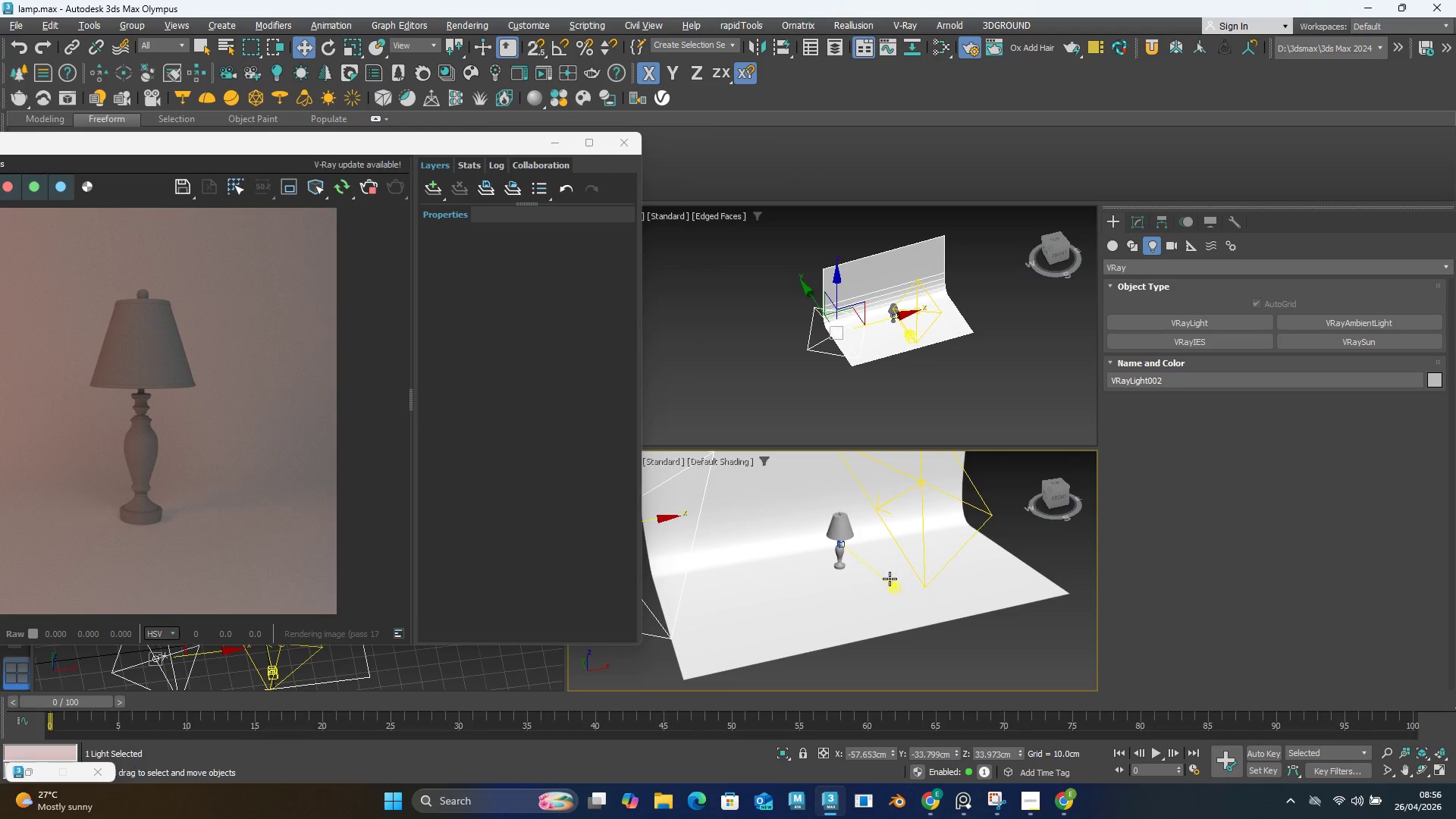 
scroll: coordinate [846, 594], scroll_direction: down, amount: 2.0
 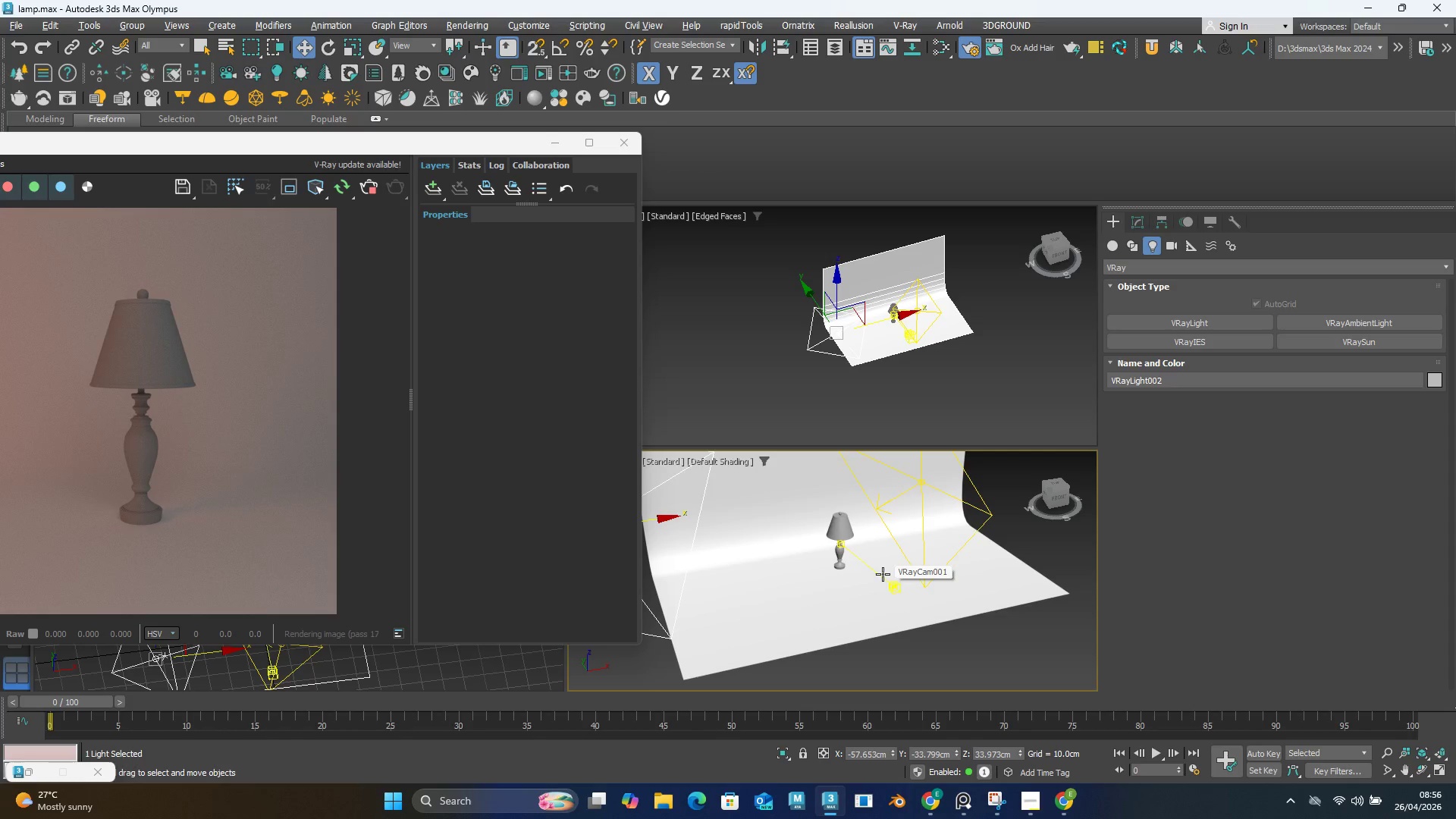 
wait(7.31)
 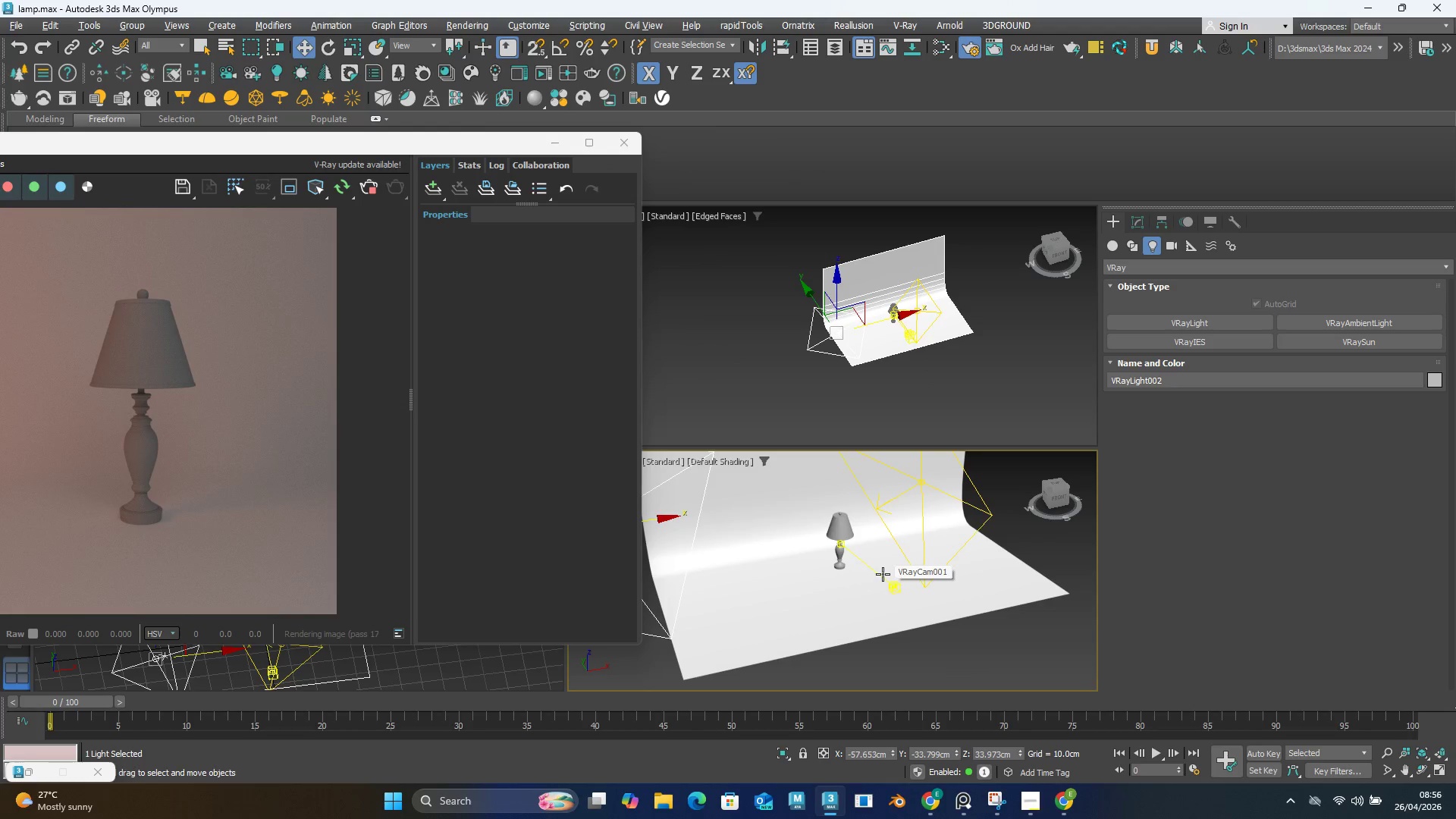 
left_click_drag(start_coordinate=[838, 575], to_coordinate=[867, 579])
 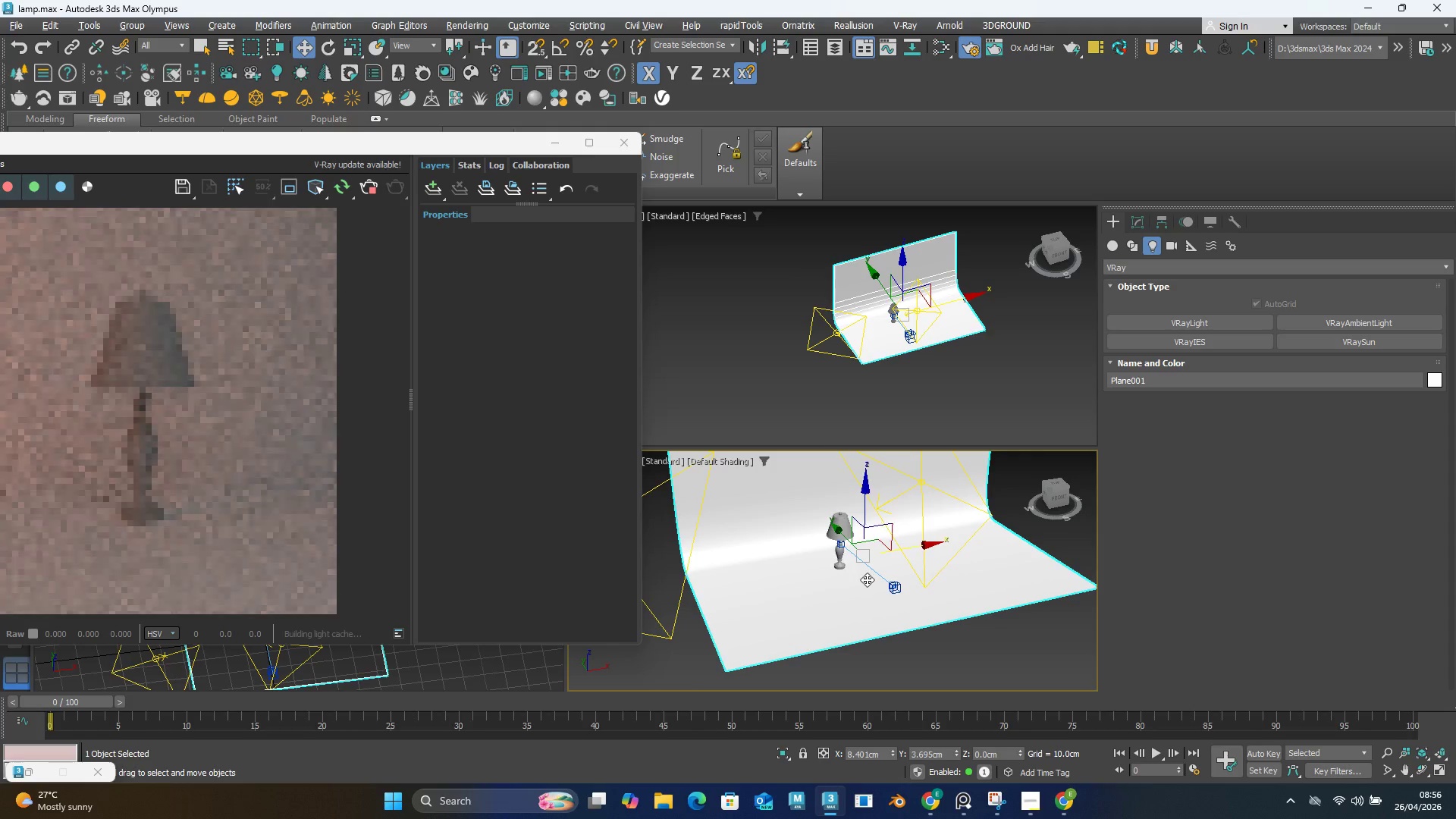 
key(Control+ControlLeft)
 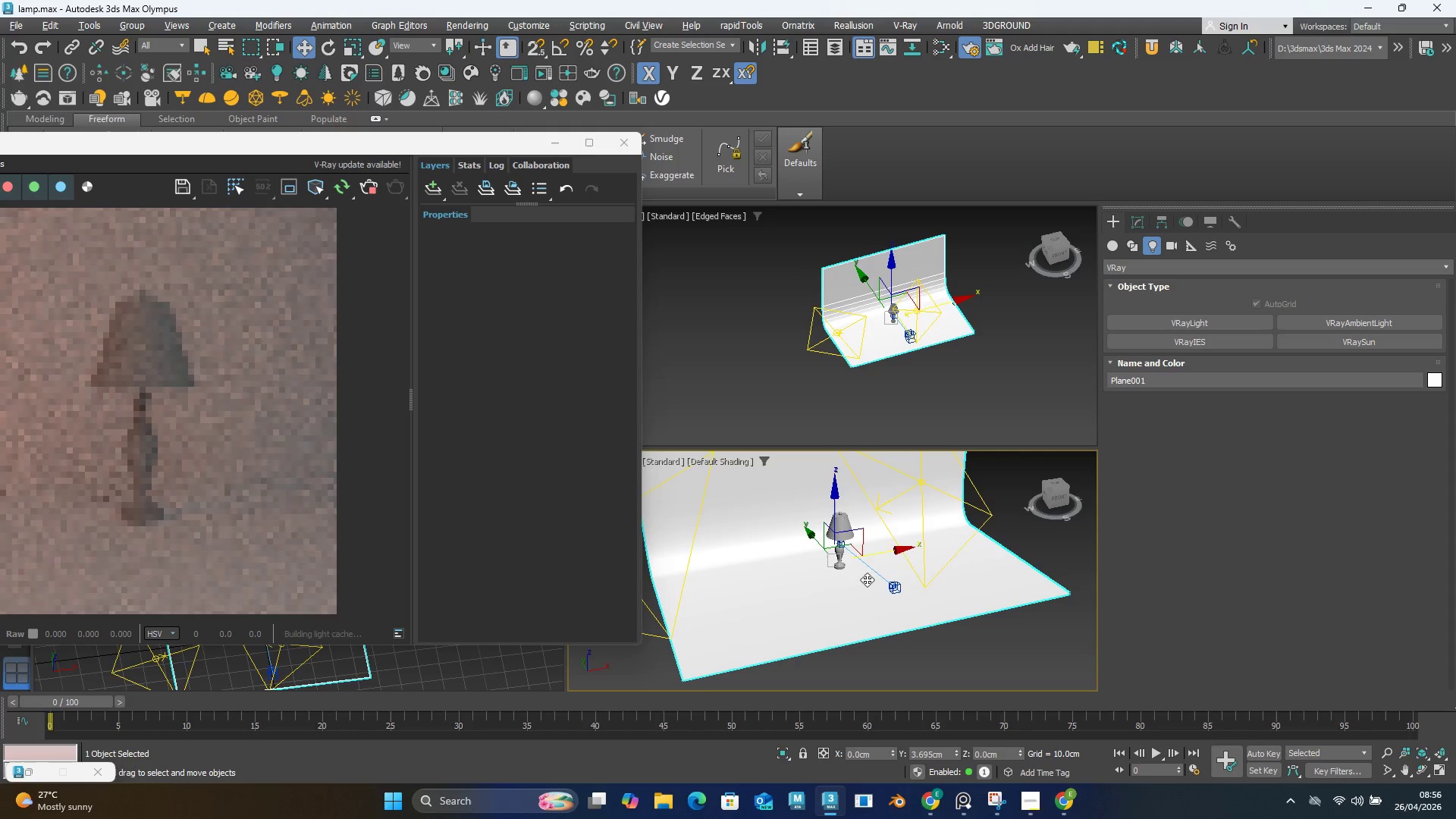 
key(Control+Z)
 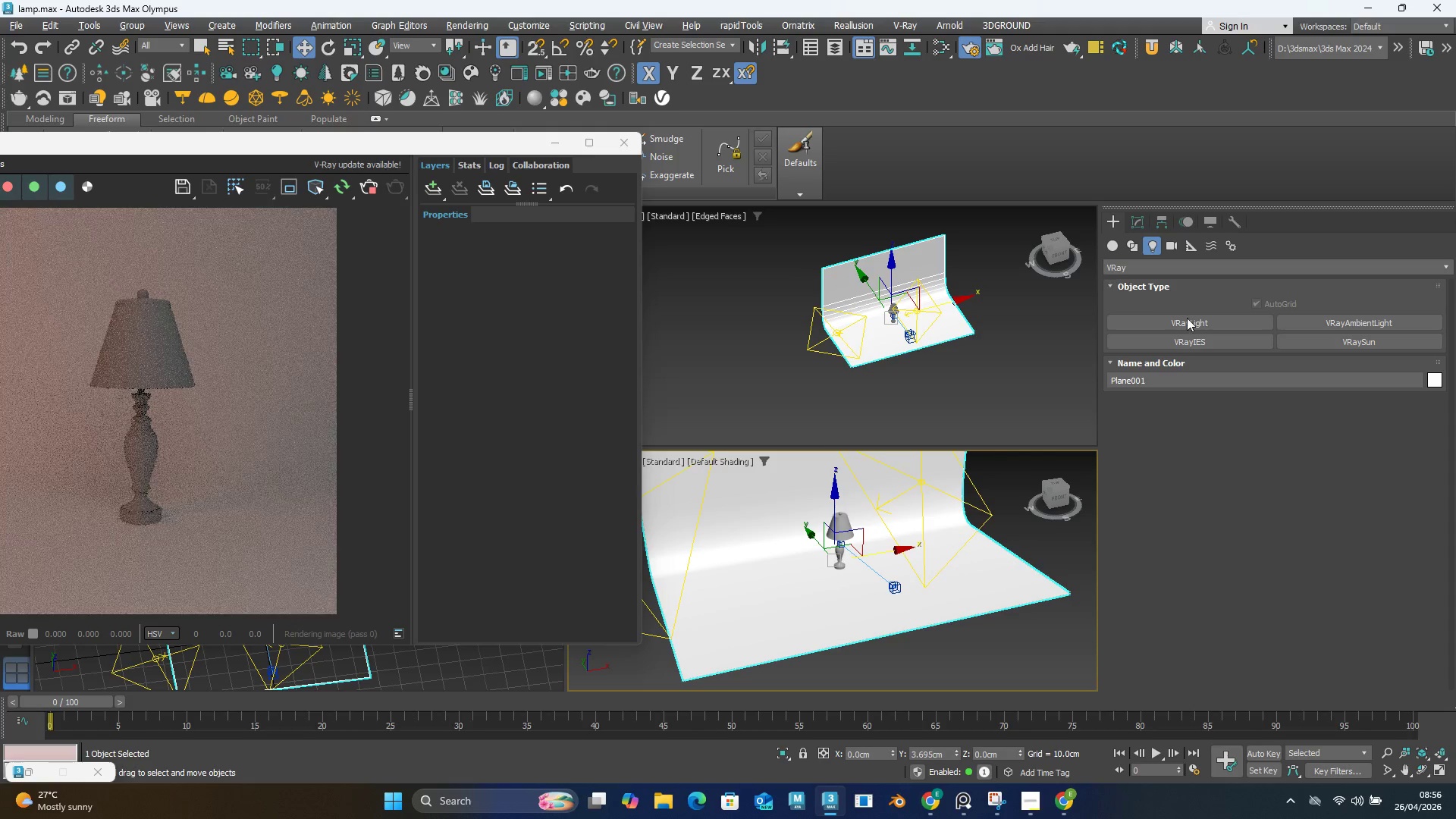 
left_click([1188, 320])
 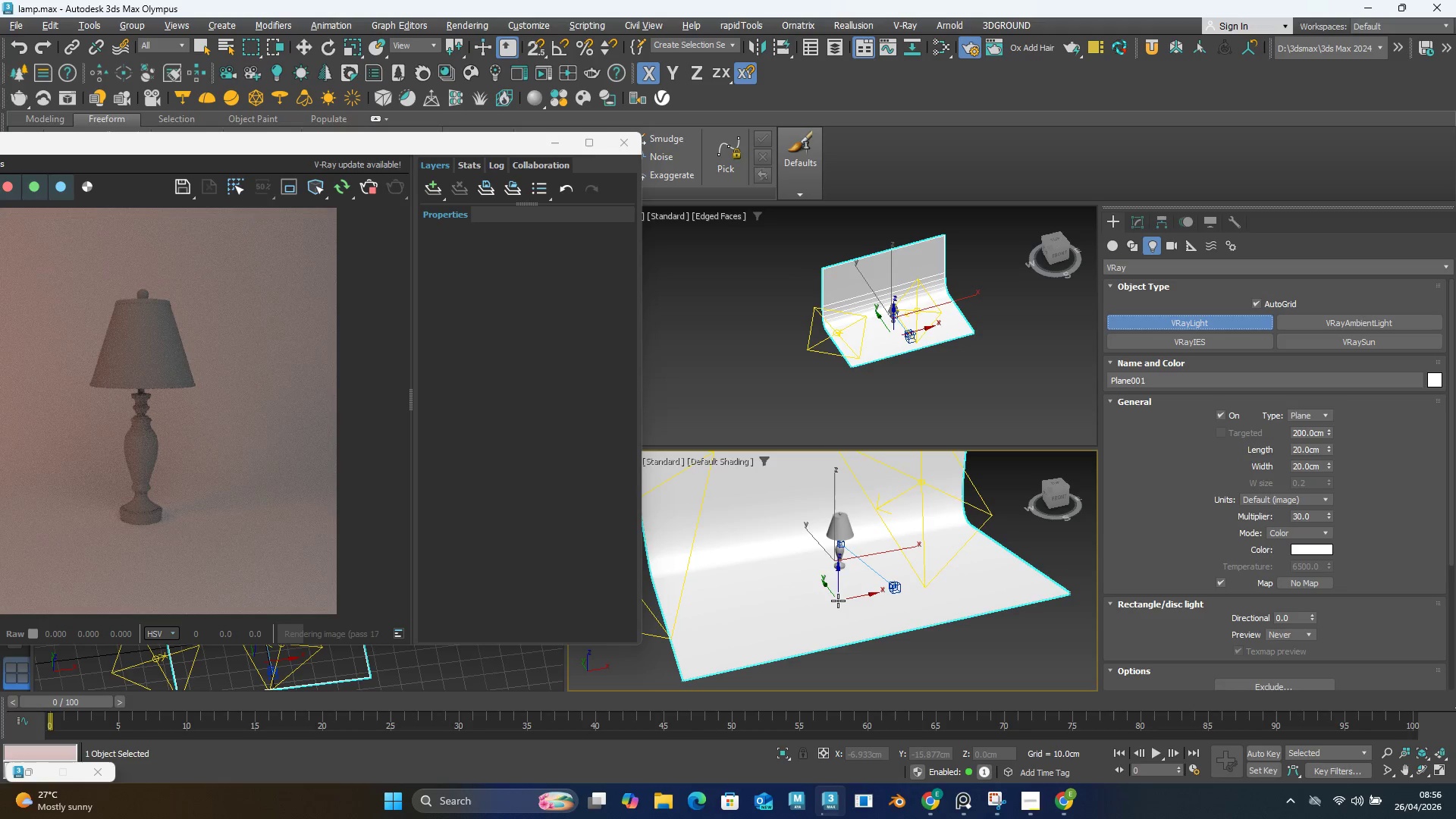 
left_click_drag(start_coordinate=[838, 601], to_coordinate=[1007, 626])
 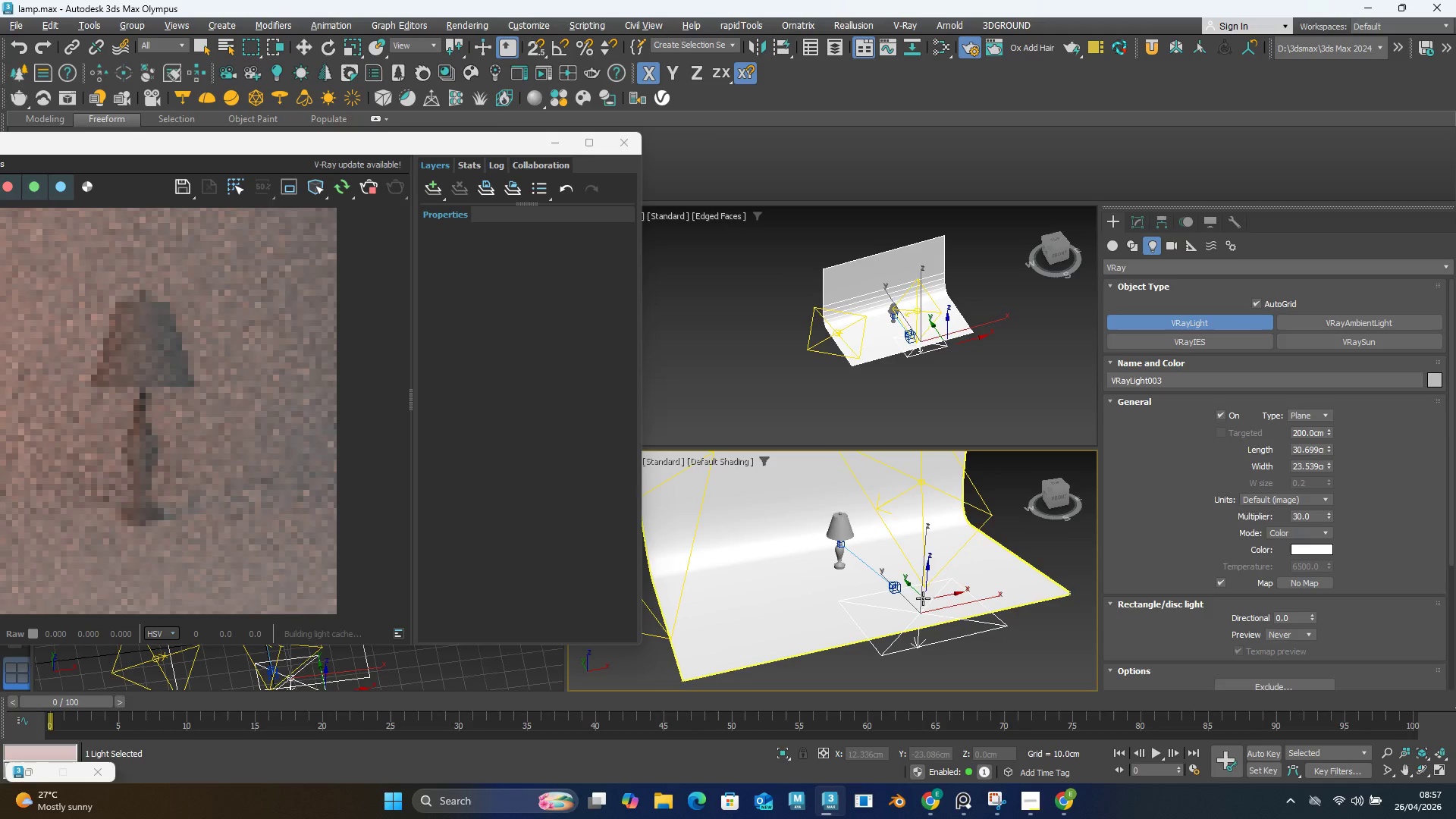 
key(W)
 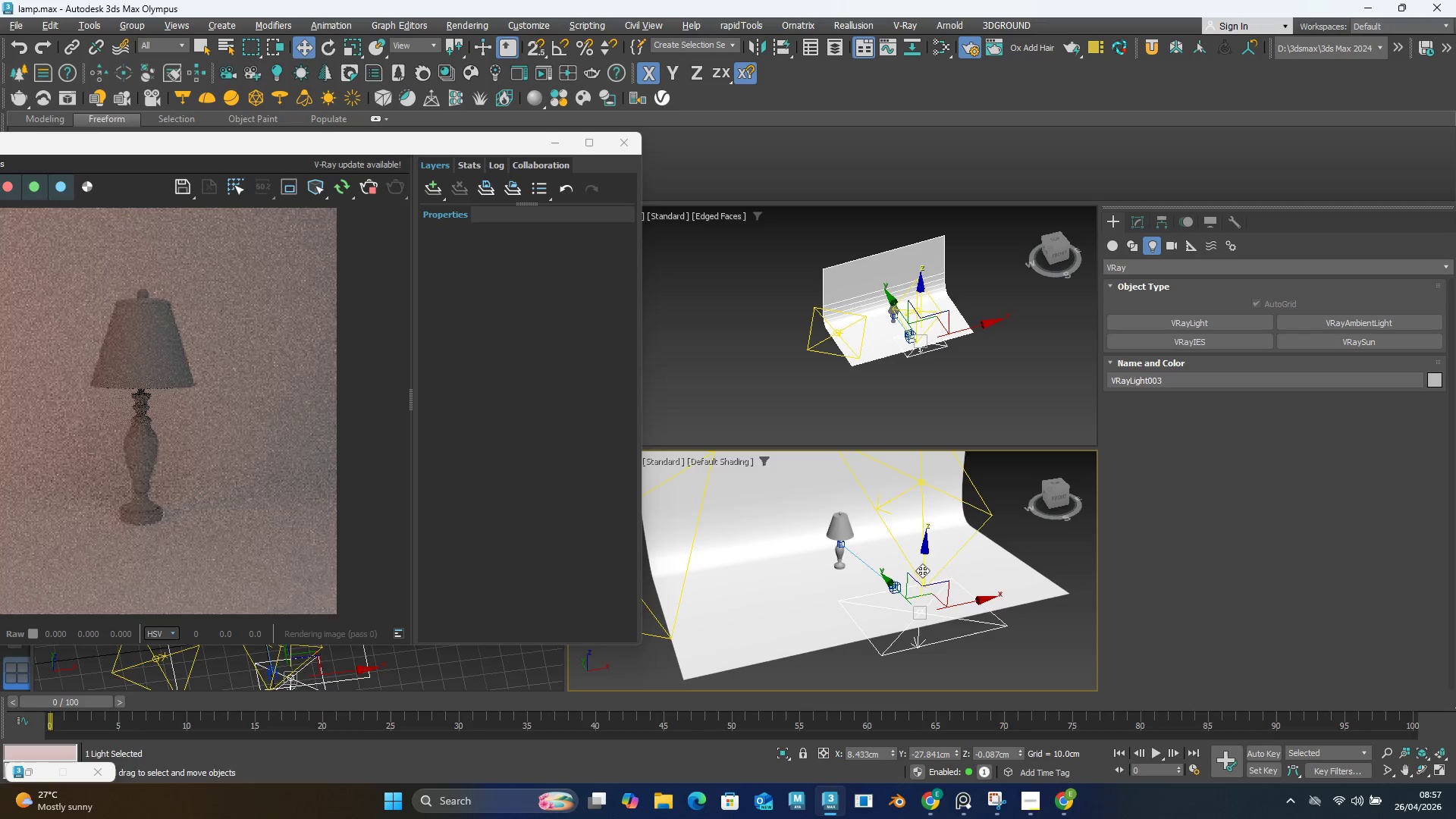 
left_click_drag(start_coordinate=[923, 570], to_coordinate=[926, 478])
 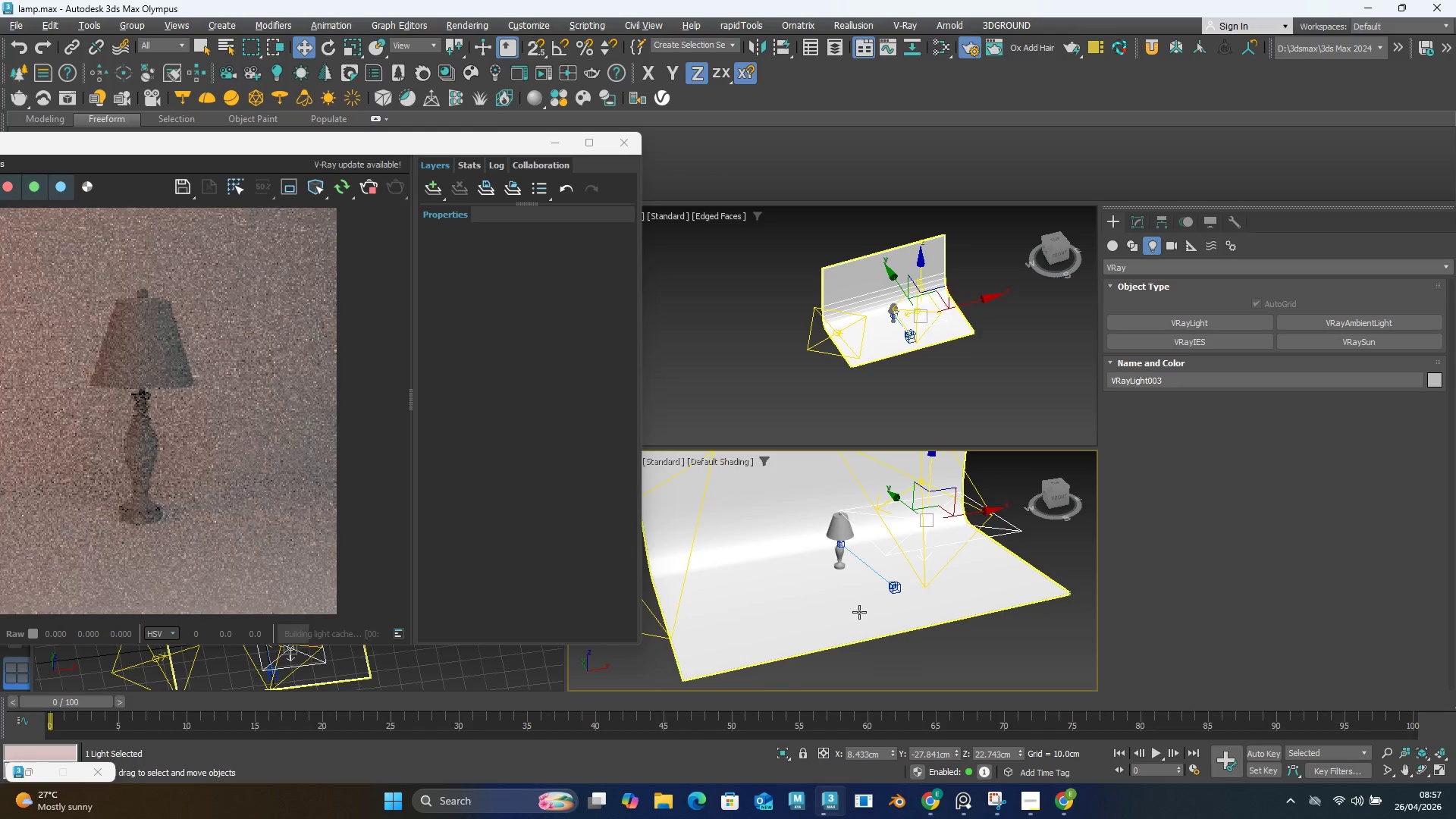 
hold_key(key=AltLeft, duration=0.59)
 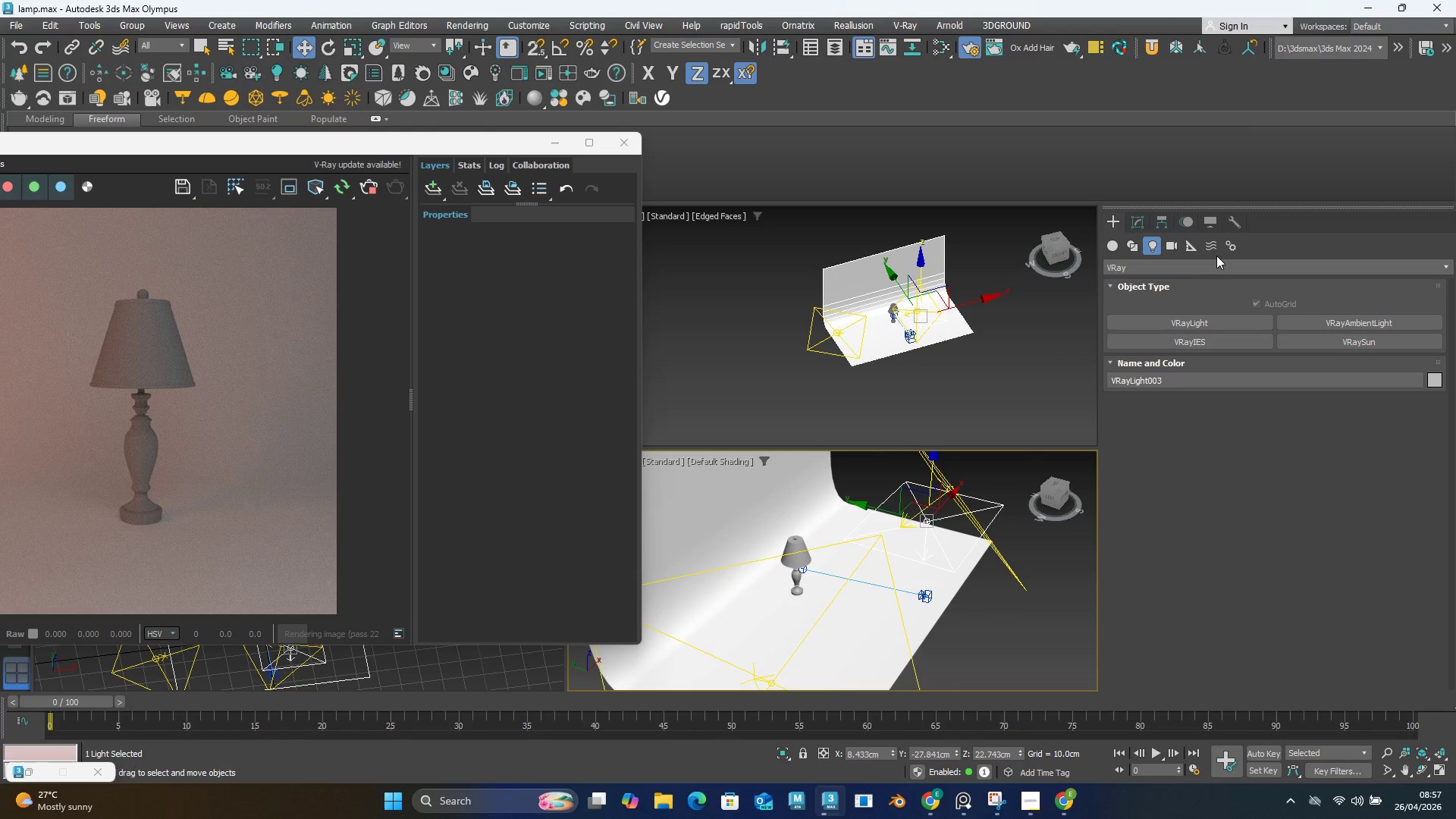 
wait(6.09)
 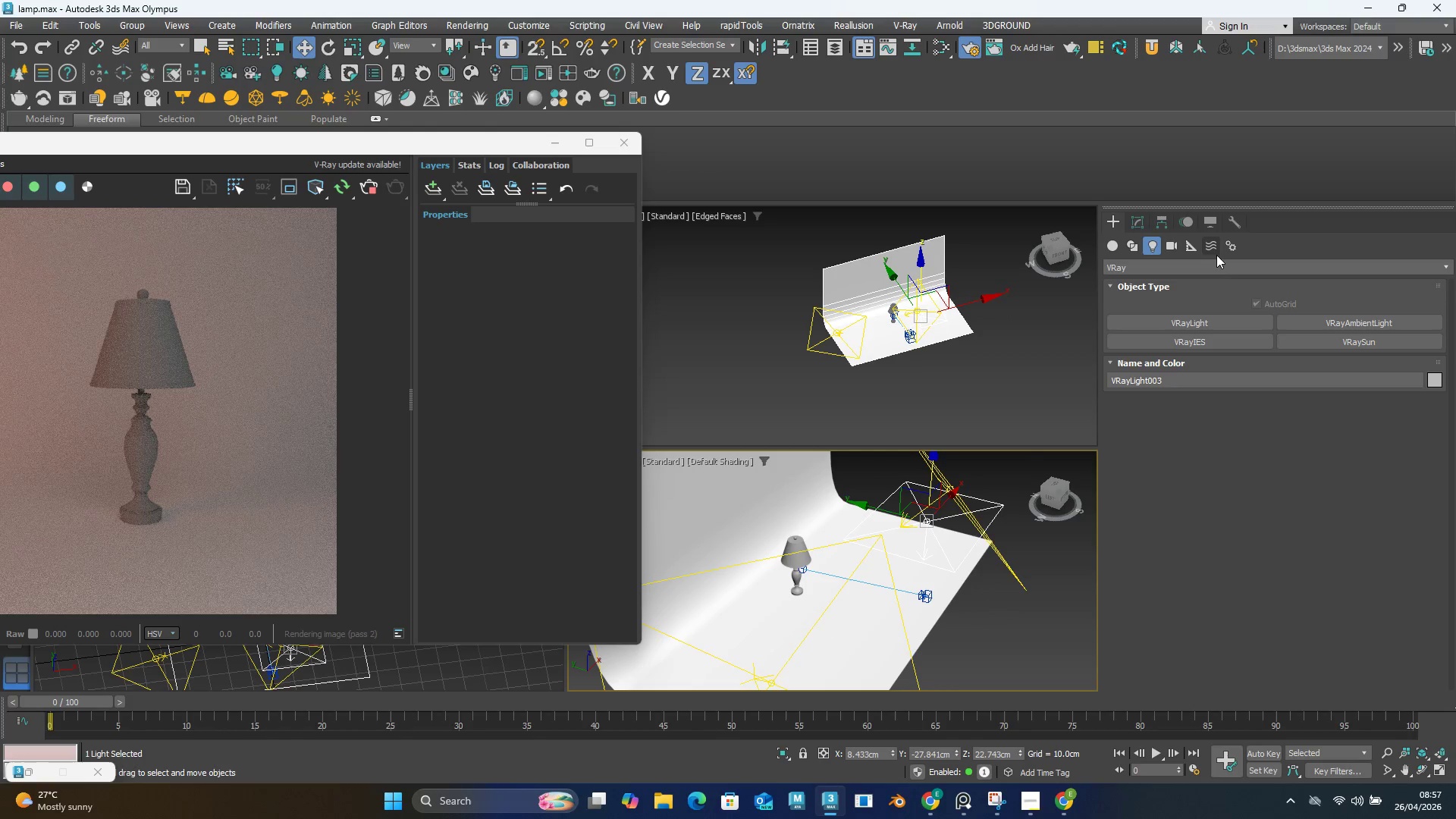 
left_click_drag(start_coordinate=[871, 506], to_coordinate=[826, 500])
 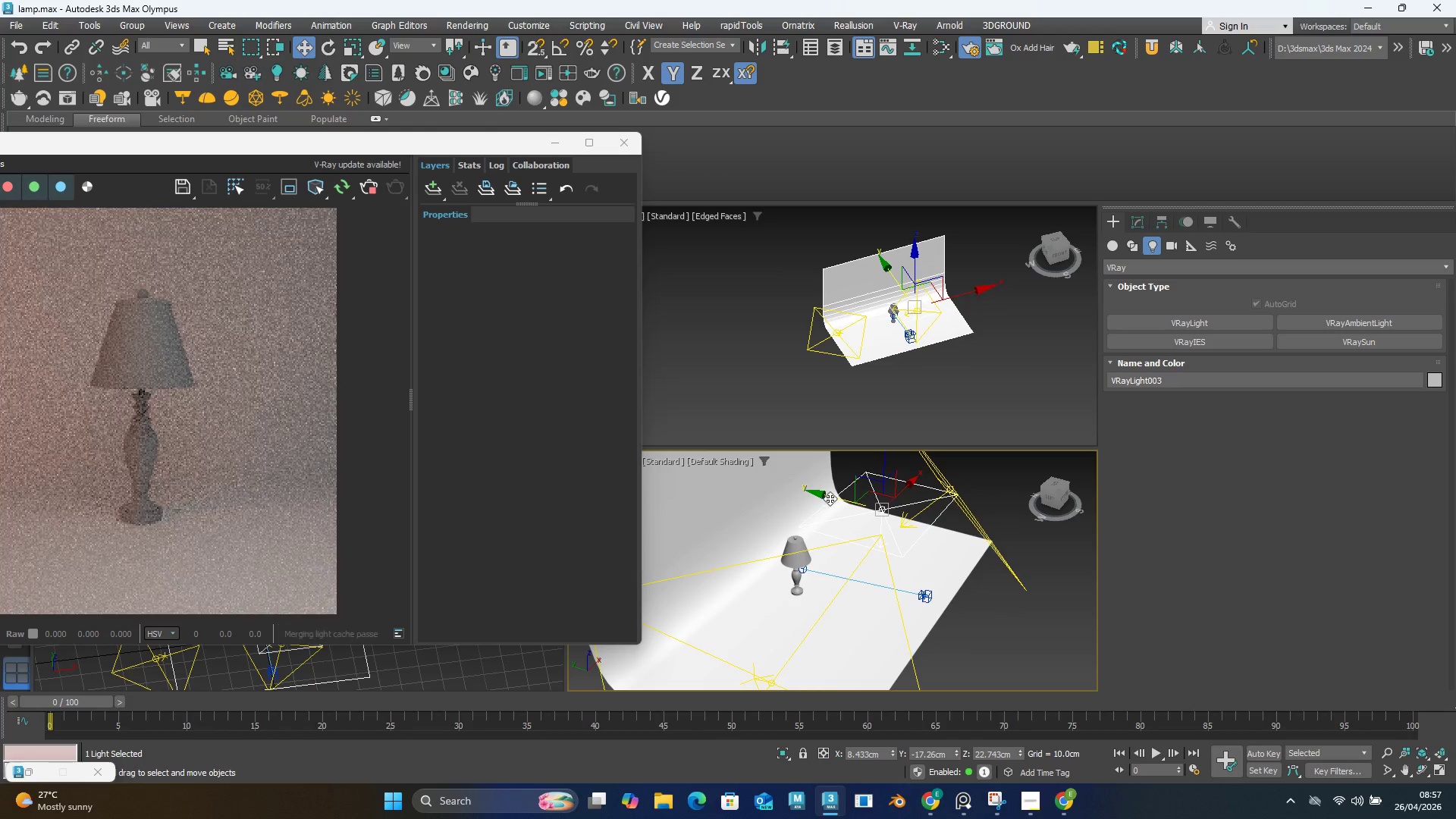 
left_click_drag(start_coordinate=[830, 497], to_coordinate=[737, 484])
 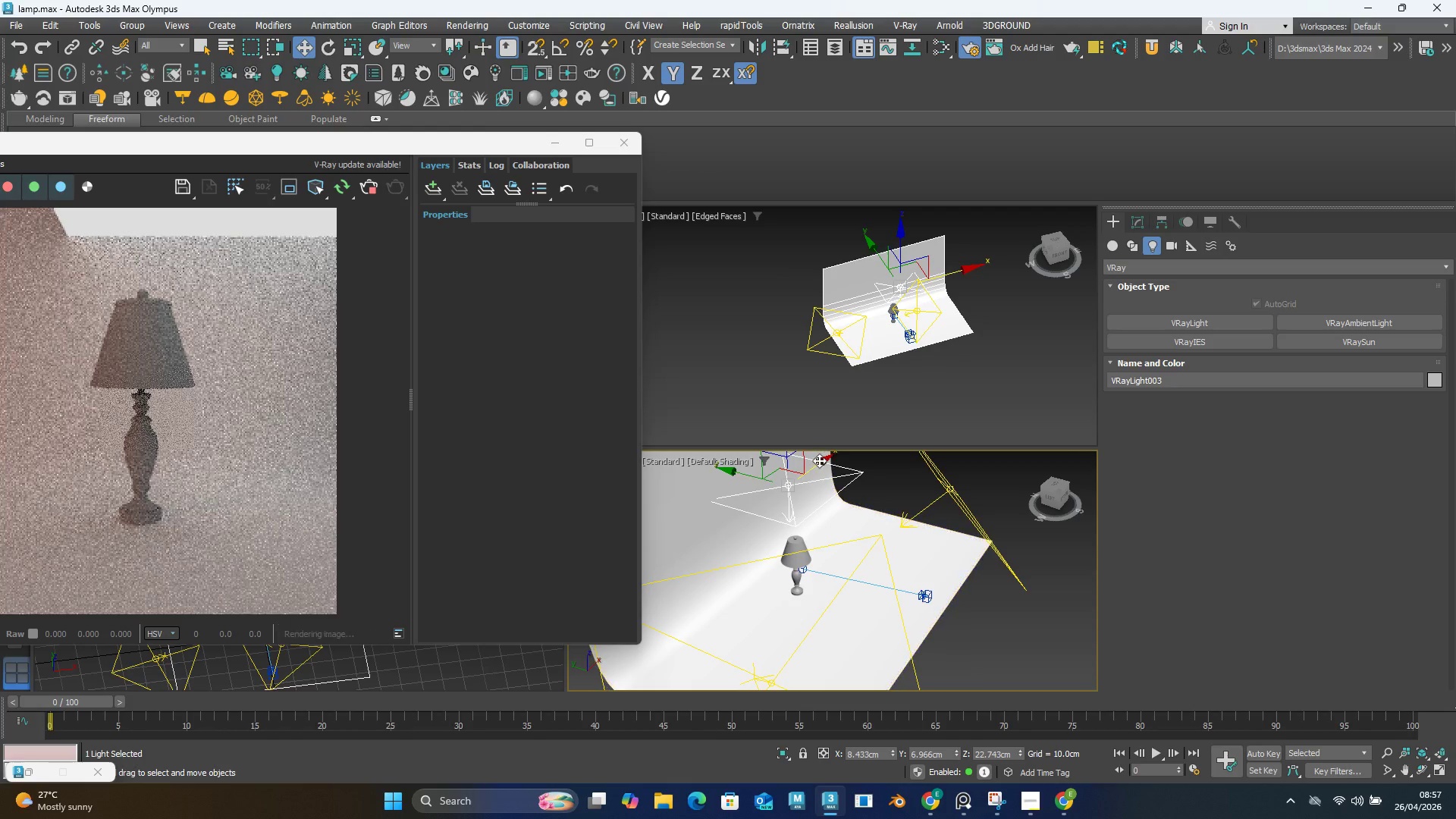 
left_click_drag(start_coordinate=[817, 461], to_coordinate=[796, 474])
 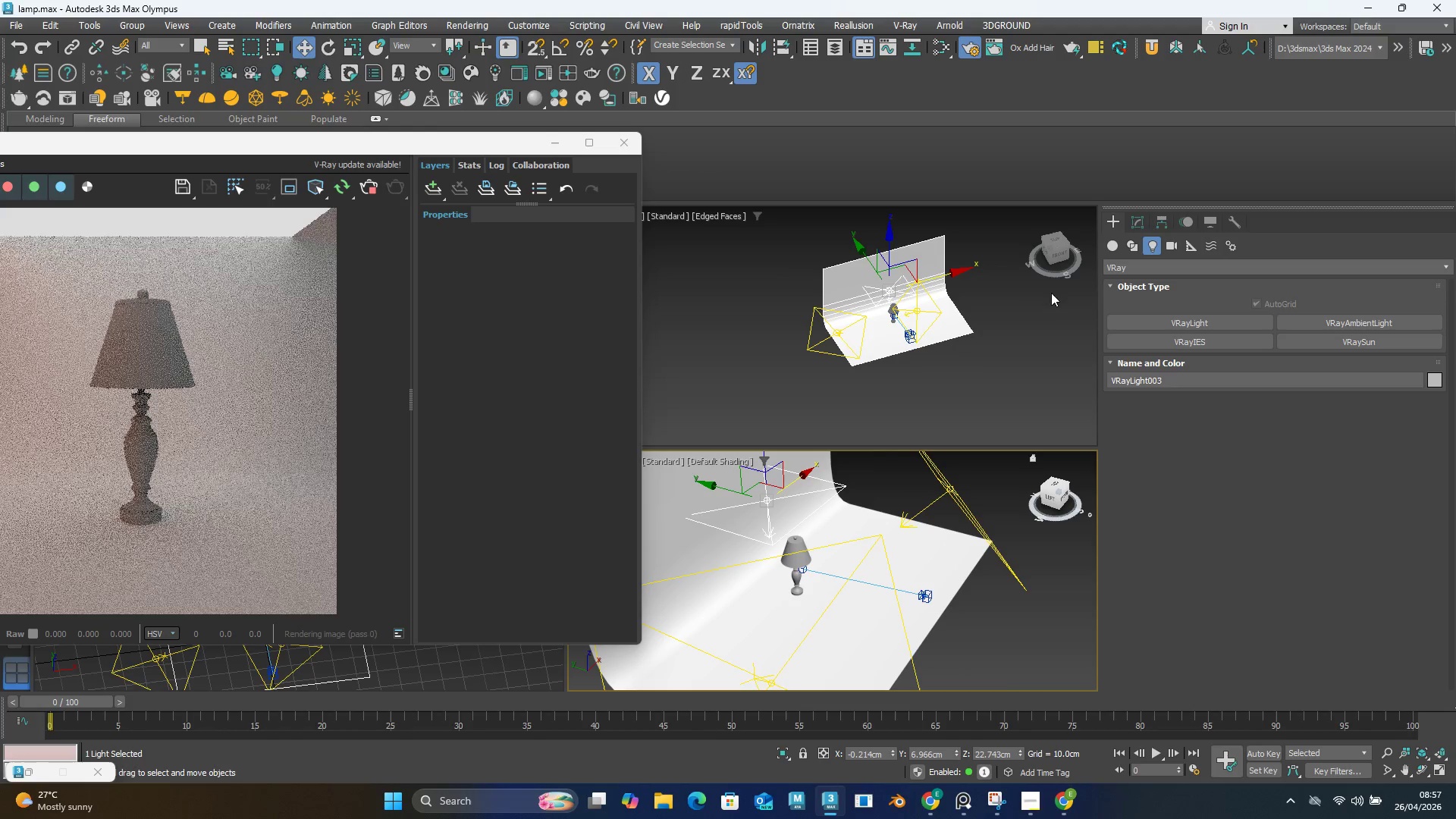 
scroll: coordinate [240, 386], scroll_direction: down, amount: 2.0
 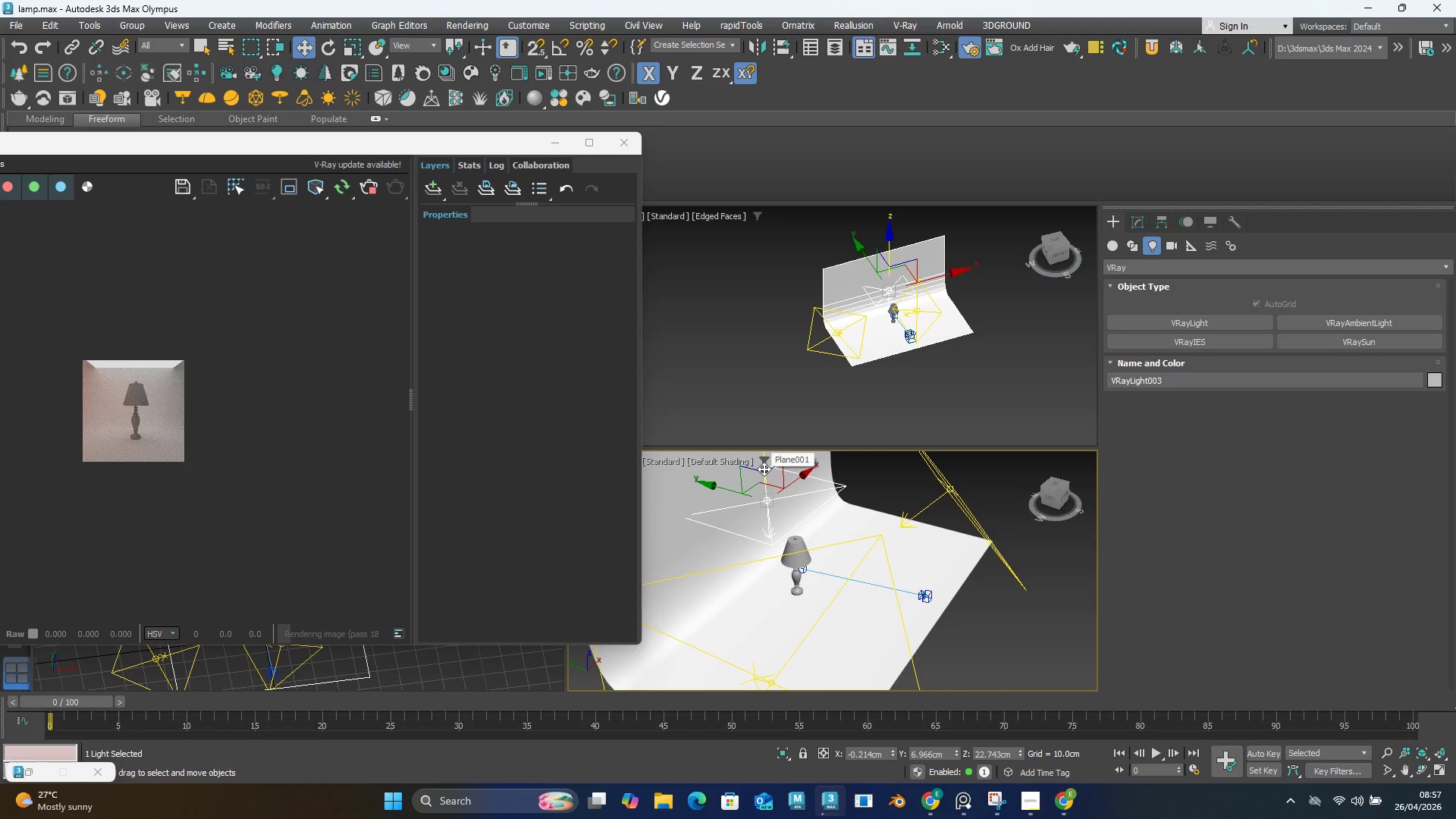 
scroll: coordinate [783, 514], scroll_direction: up, amount: 1.0
 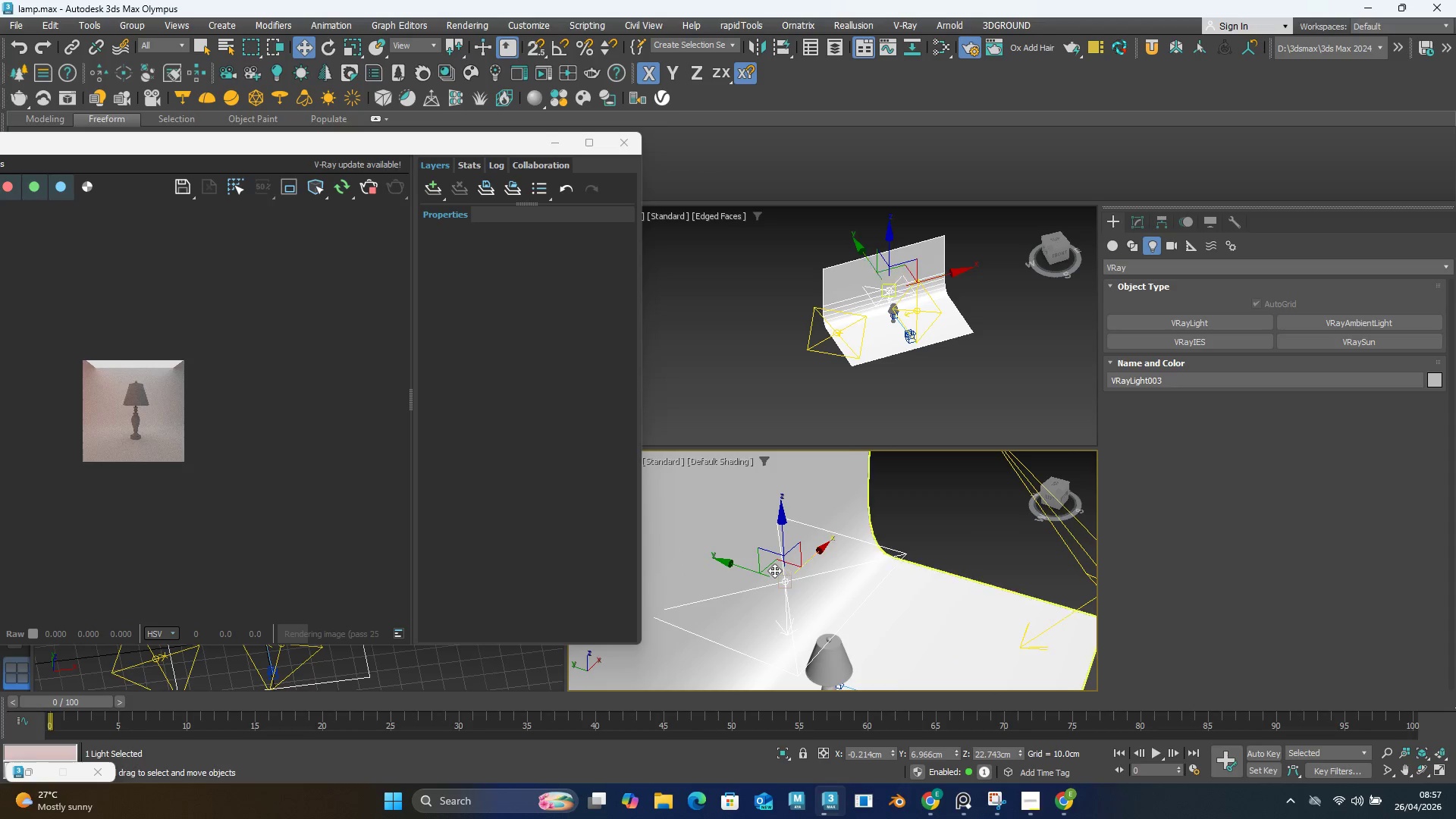 
left_click_drag(start_coordinate=[735, 564], to_coordinate=[761, 570])
 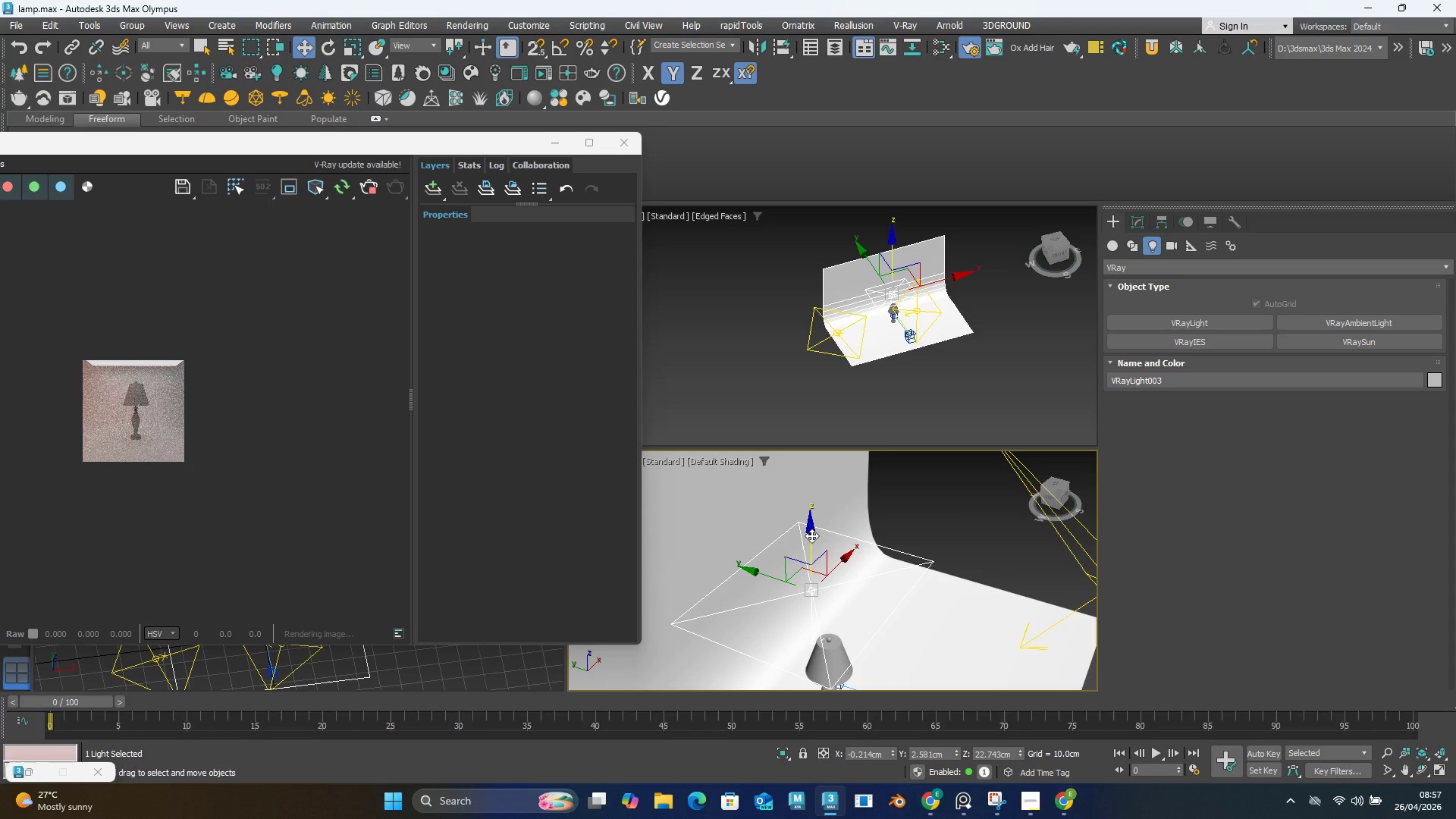 
left_click_drag(start_coordinate=[811, 535], to_coordinate=[807, 514])
 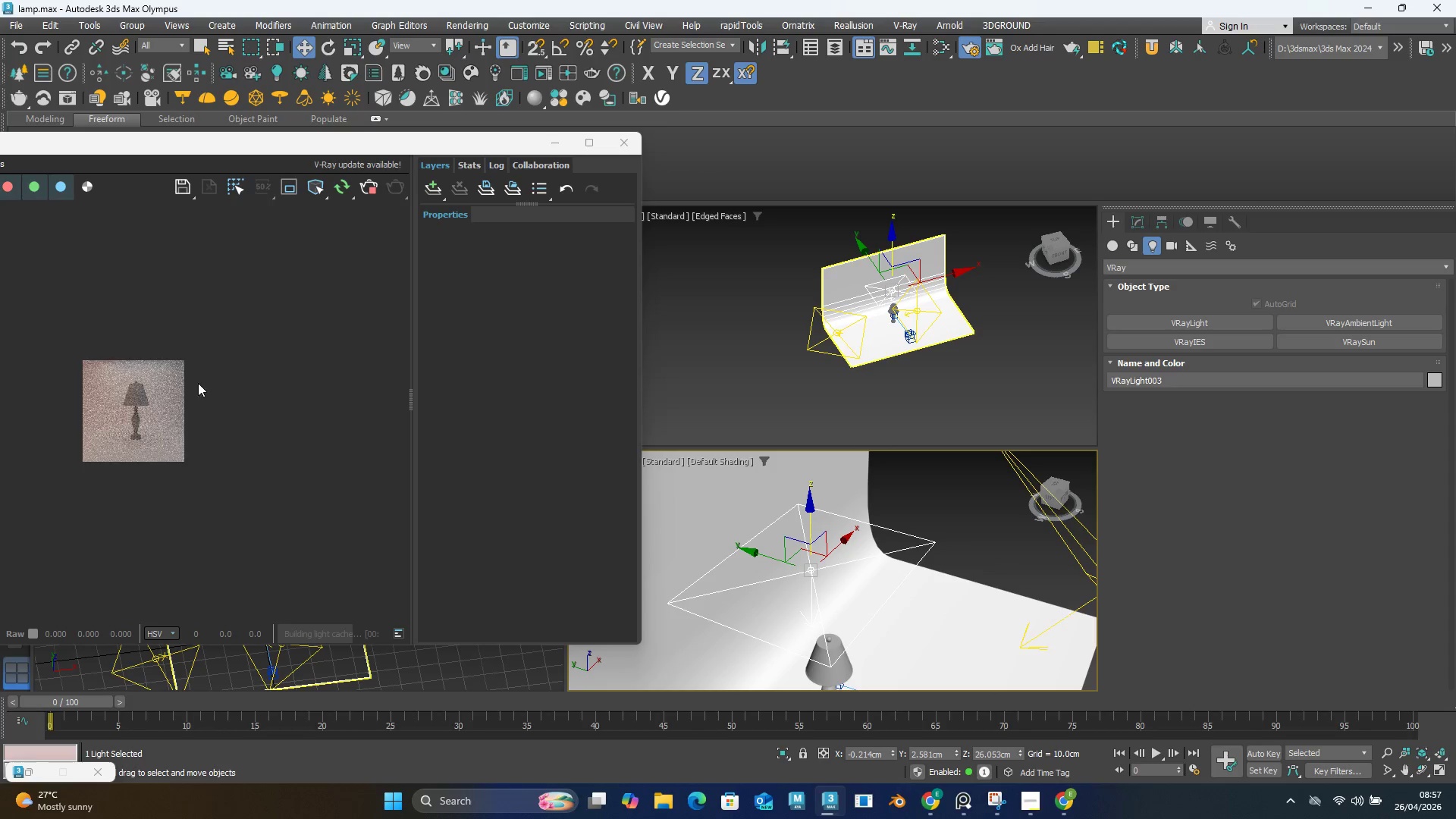 
scroll: coordinate [182, 391], scroll_direction: up, amount: 3.0
 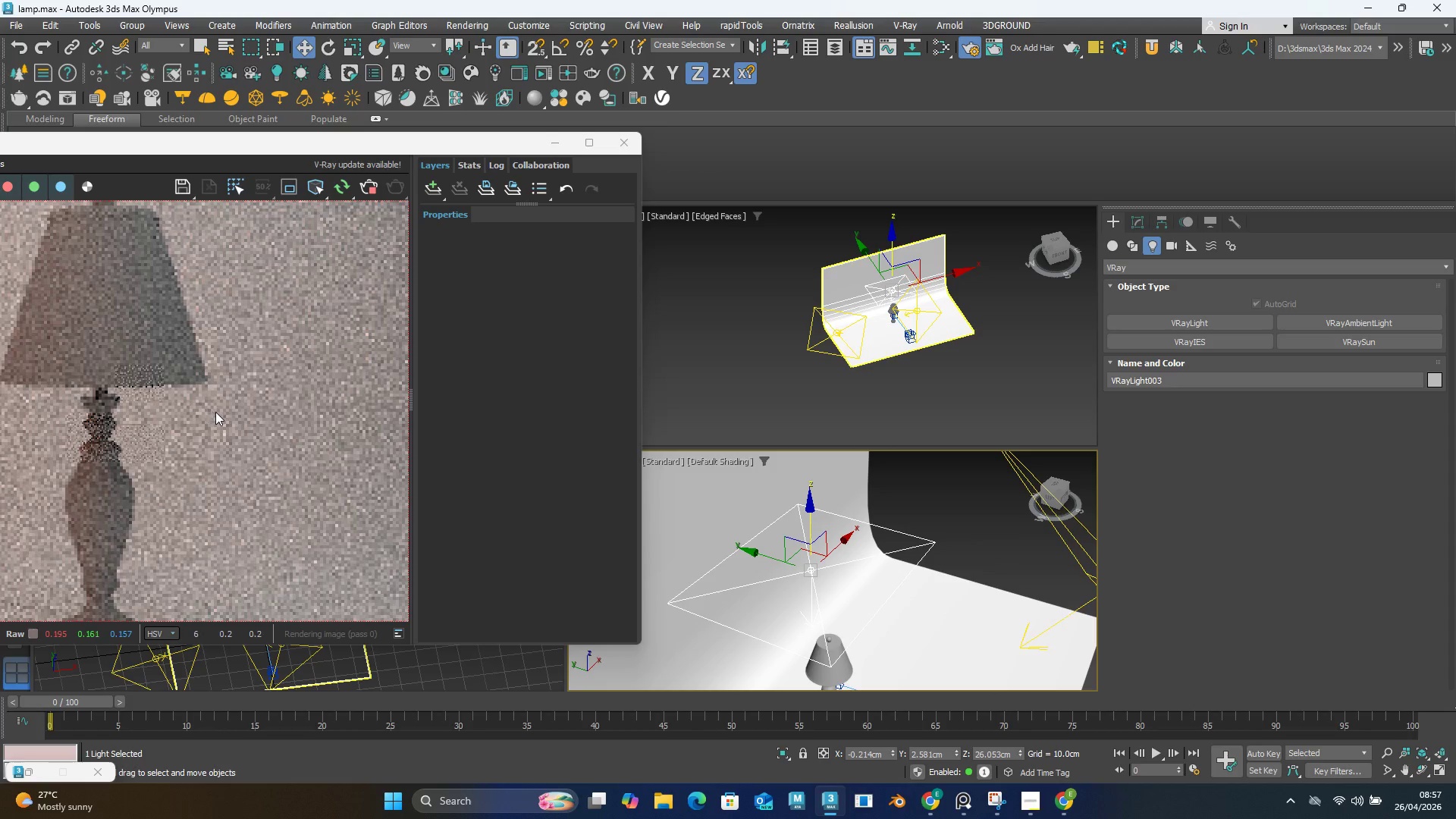 
scroll: coordinate [152, 394], scroll_direction: down, amount: 2.0
 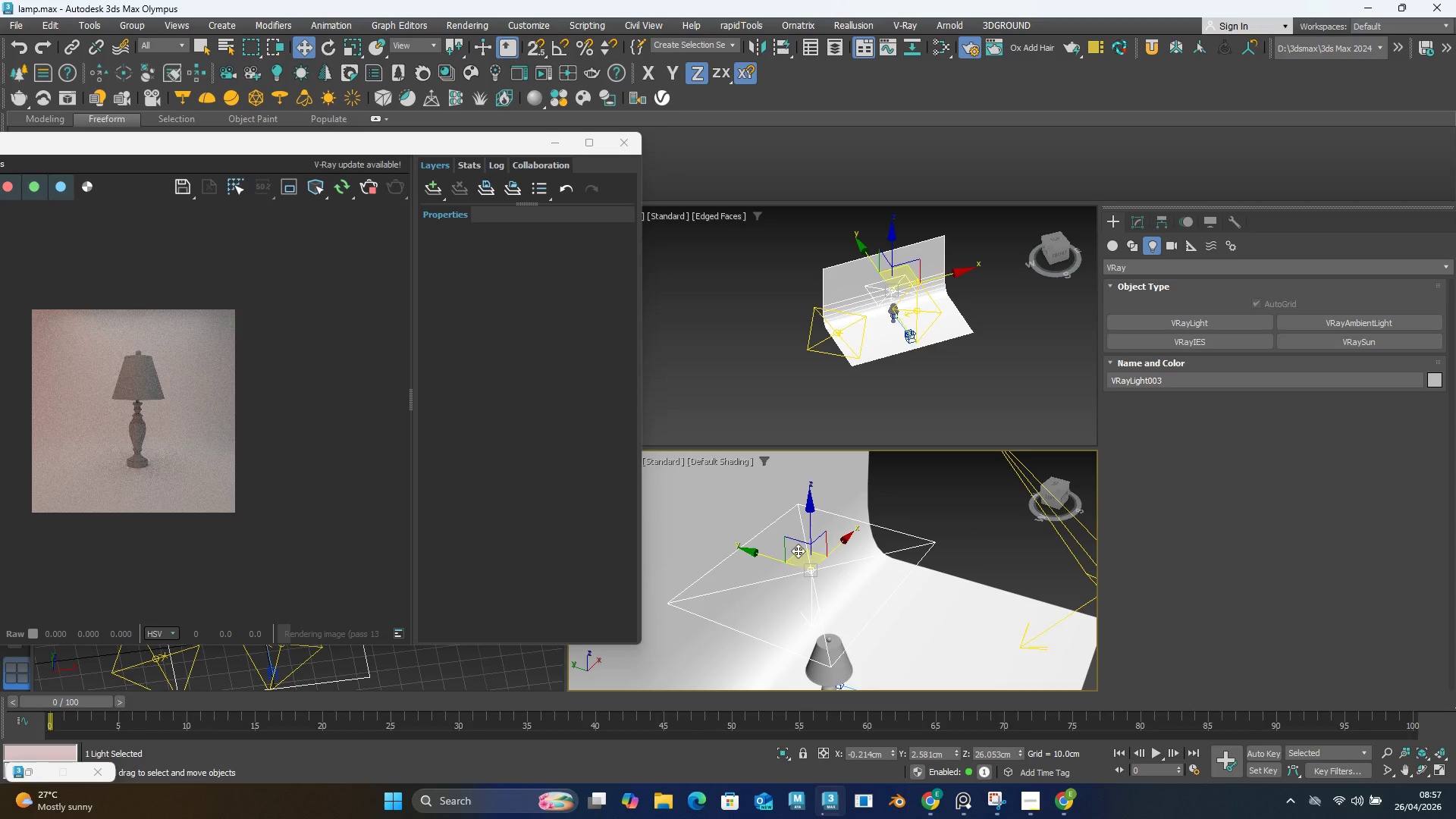 
left_click_drag(start_coordinate=[810, 530], to_coordinate=[799, 512])
 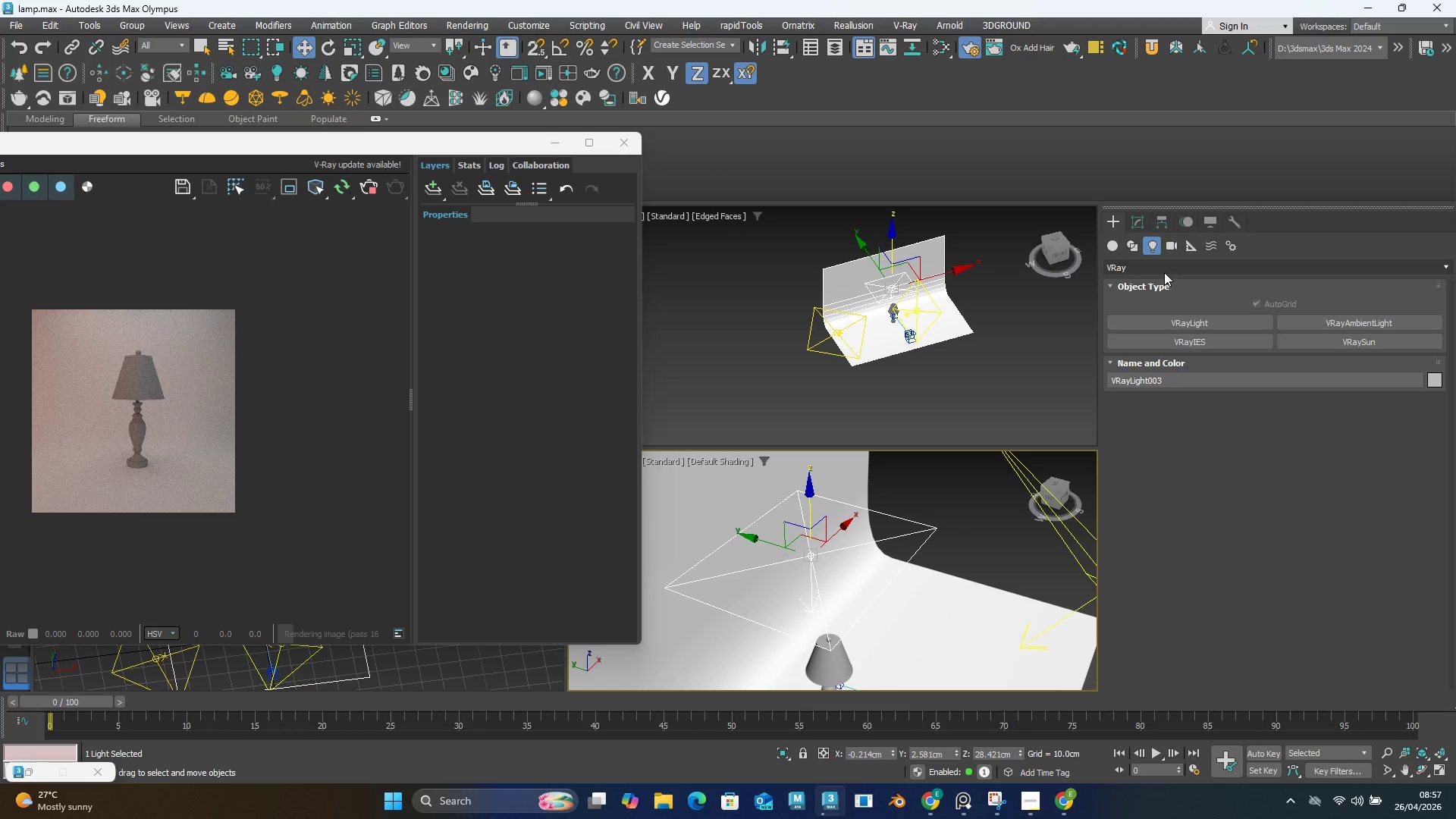 
left_click([1141, 222])
 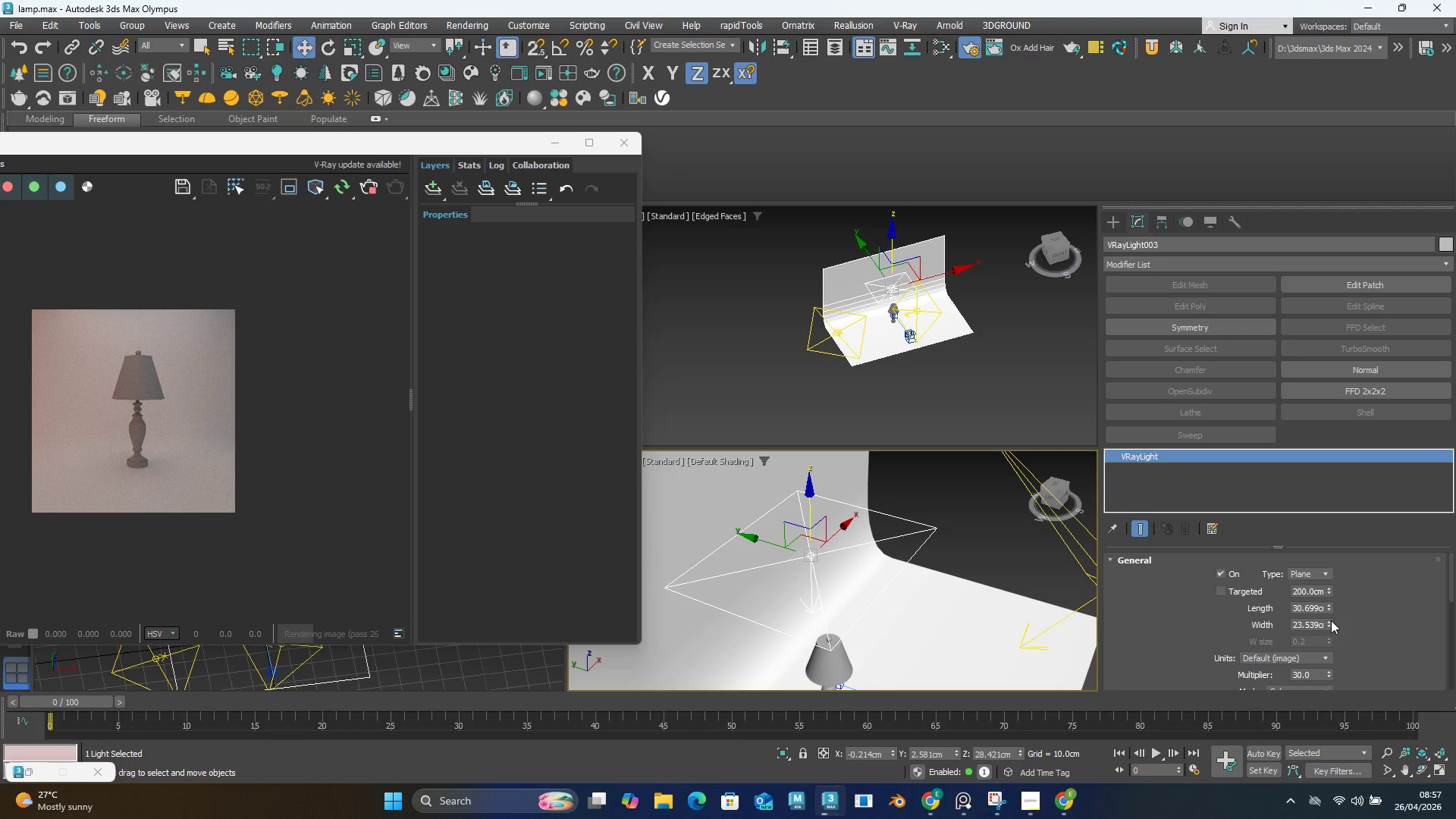 
left_click_drag(start_coordinate=[1329, 627], to_coordinate=[1315, 645])
 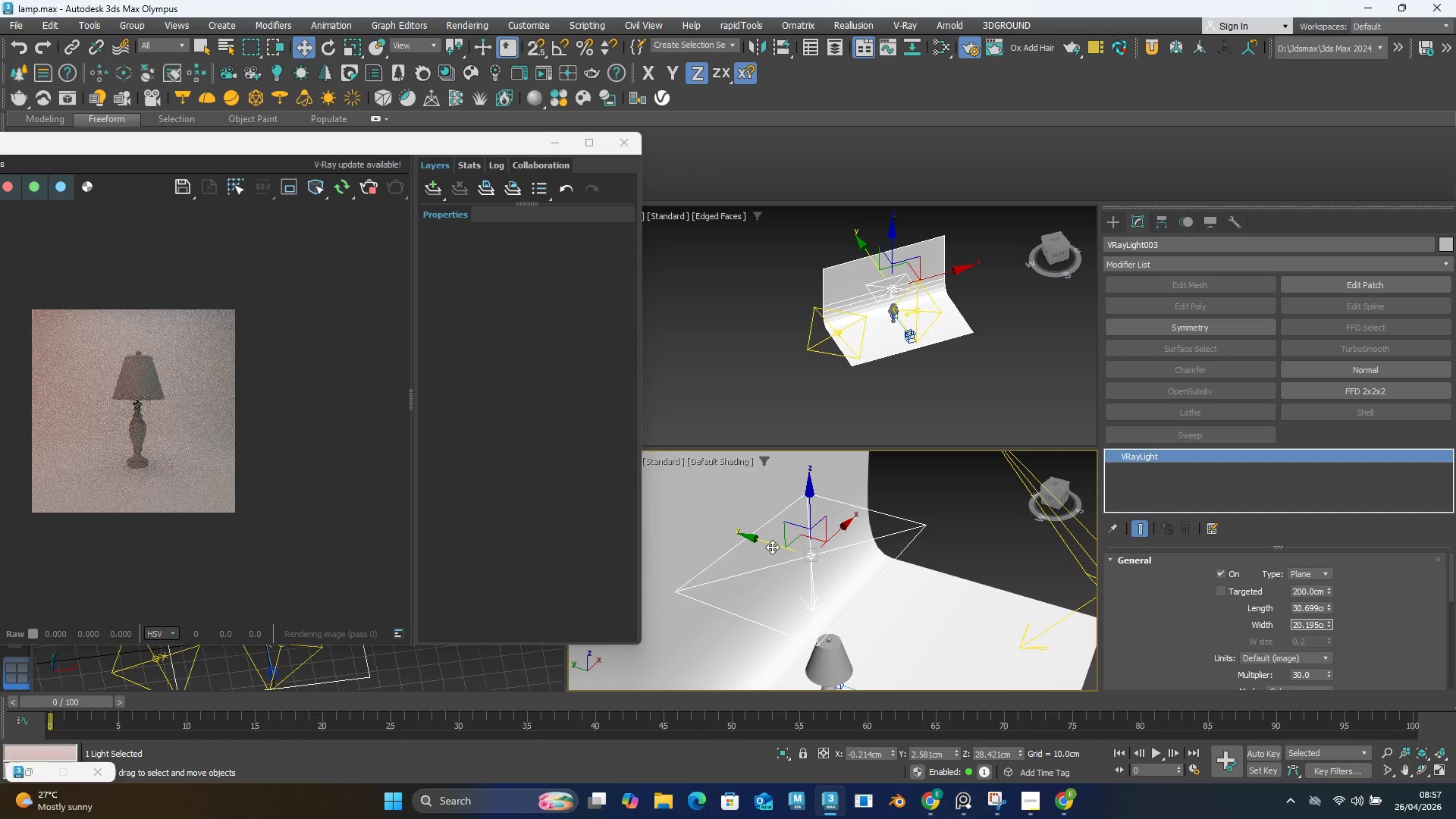 
left_click_drag(start_coordinate=[772, 547], to_coordinate=[757, 546])
 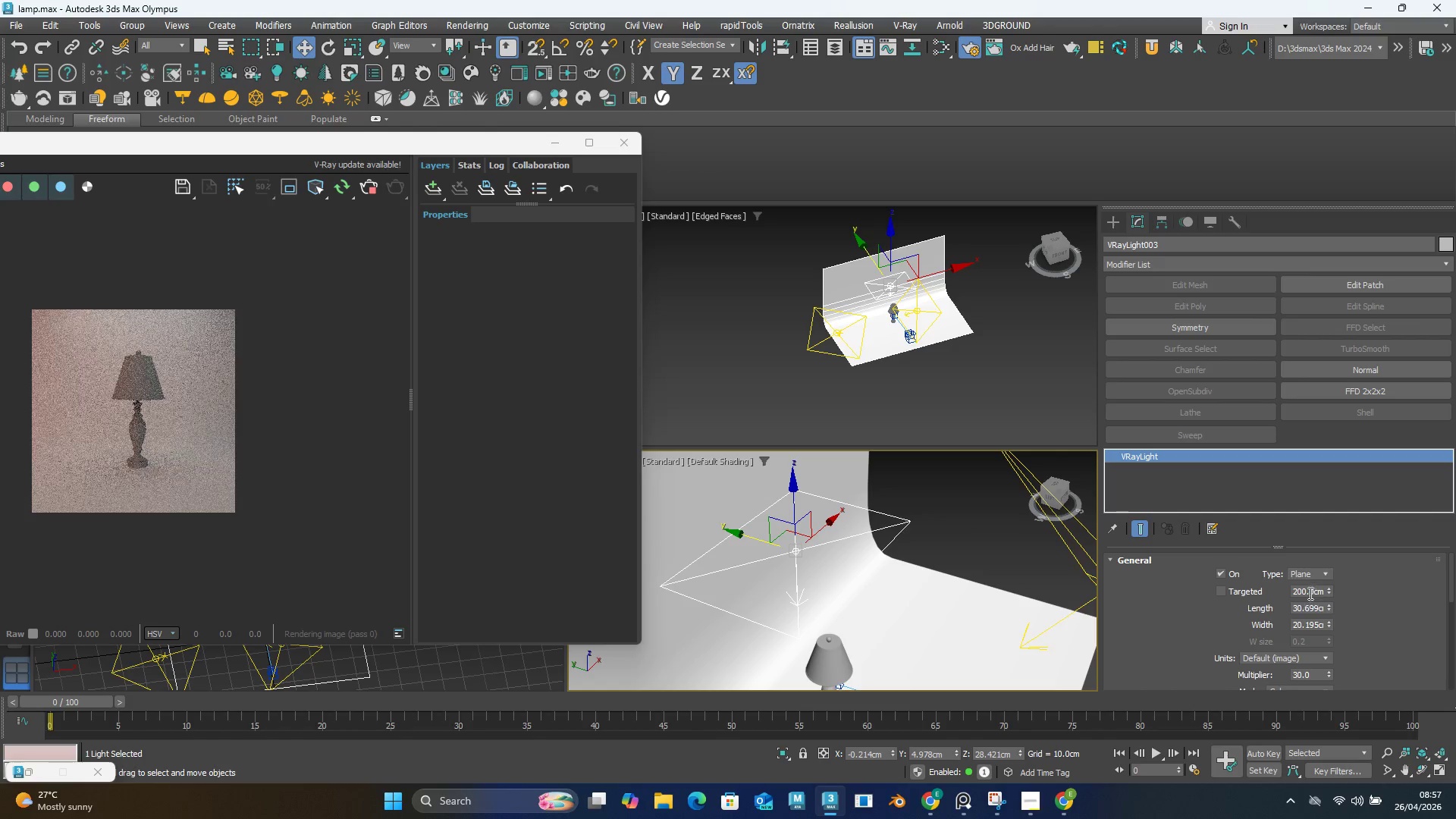 
scroll: coordinate [1376, 617], scroll_direction: up, amount: 4.0
 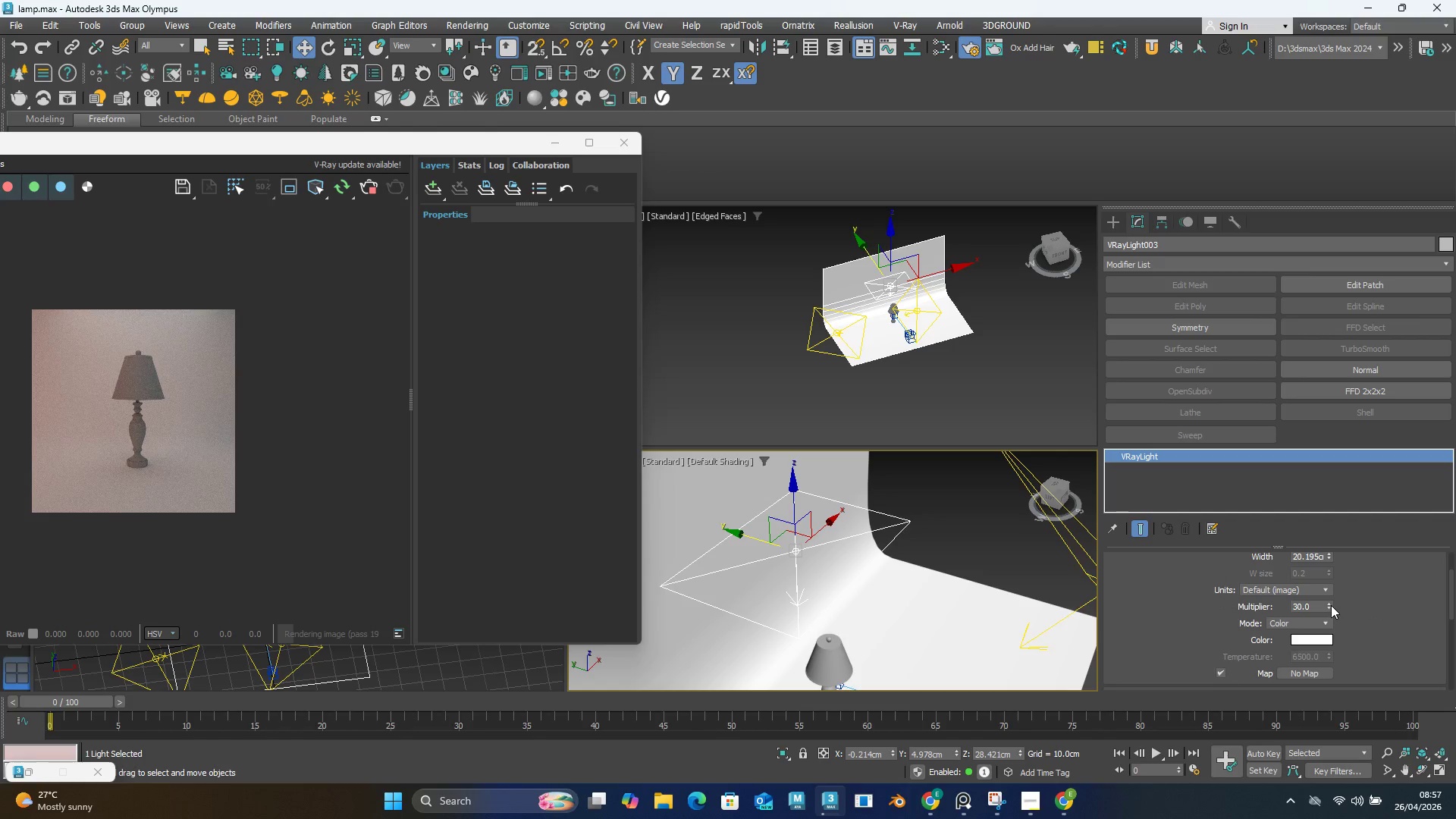 
left_click_drag(start_coordinate=[1331, 605], to_coordinate=[1318, 519])
 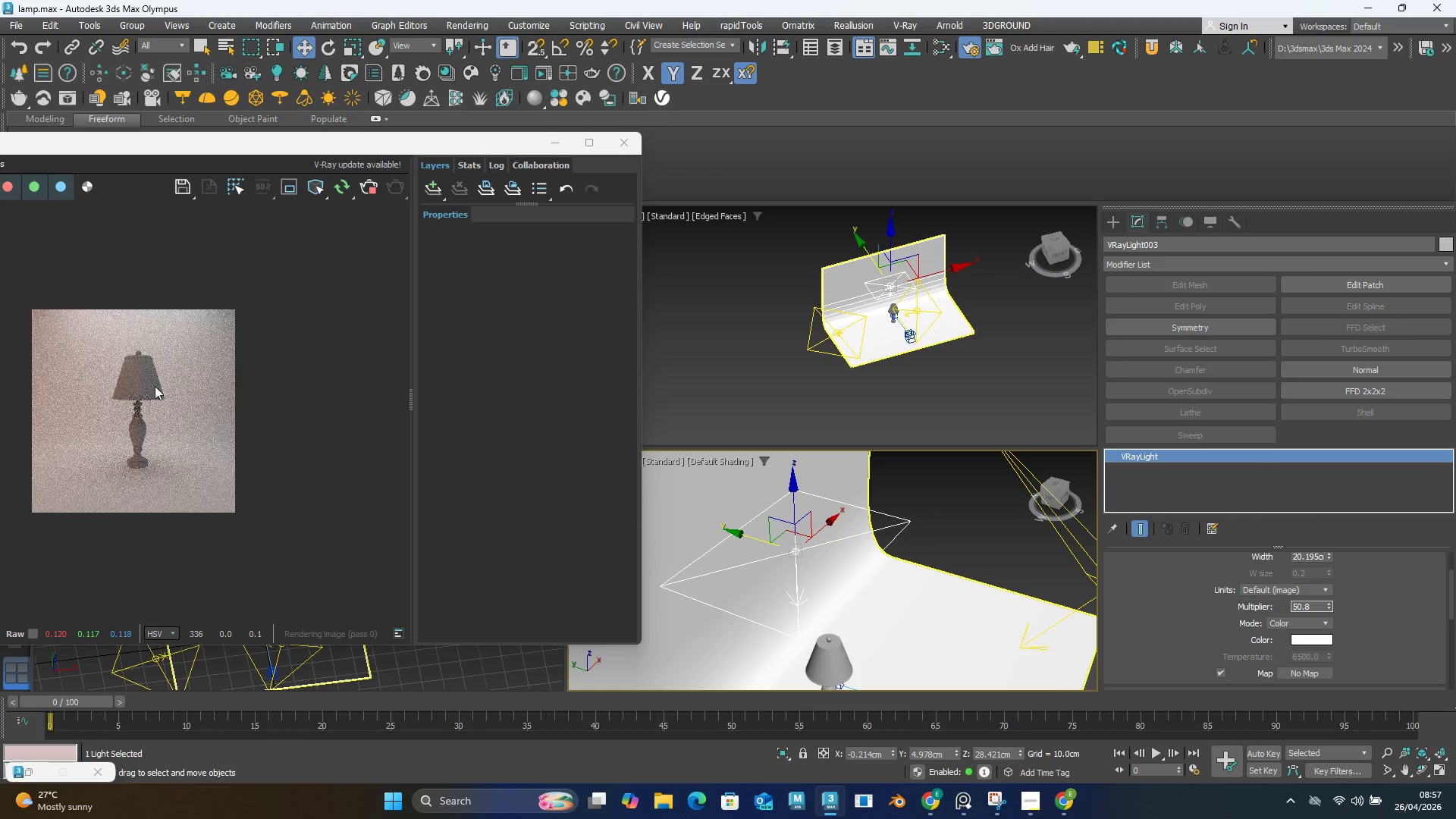 
scroll: coordinate [143, 390], scroll_direction: up, amount: 1.0
 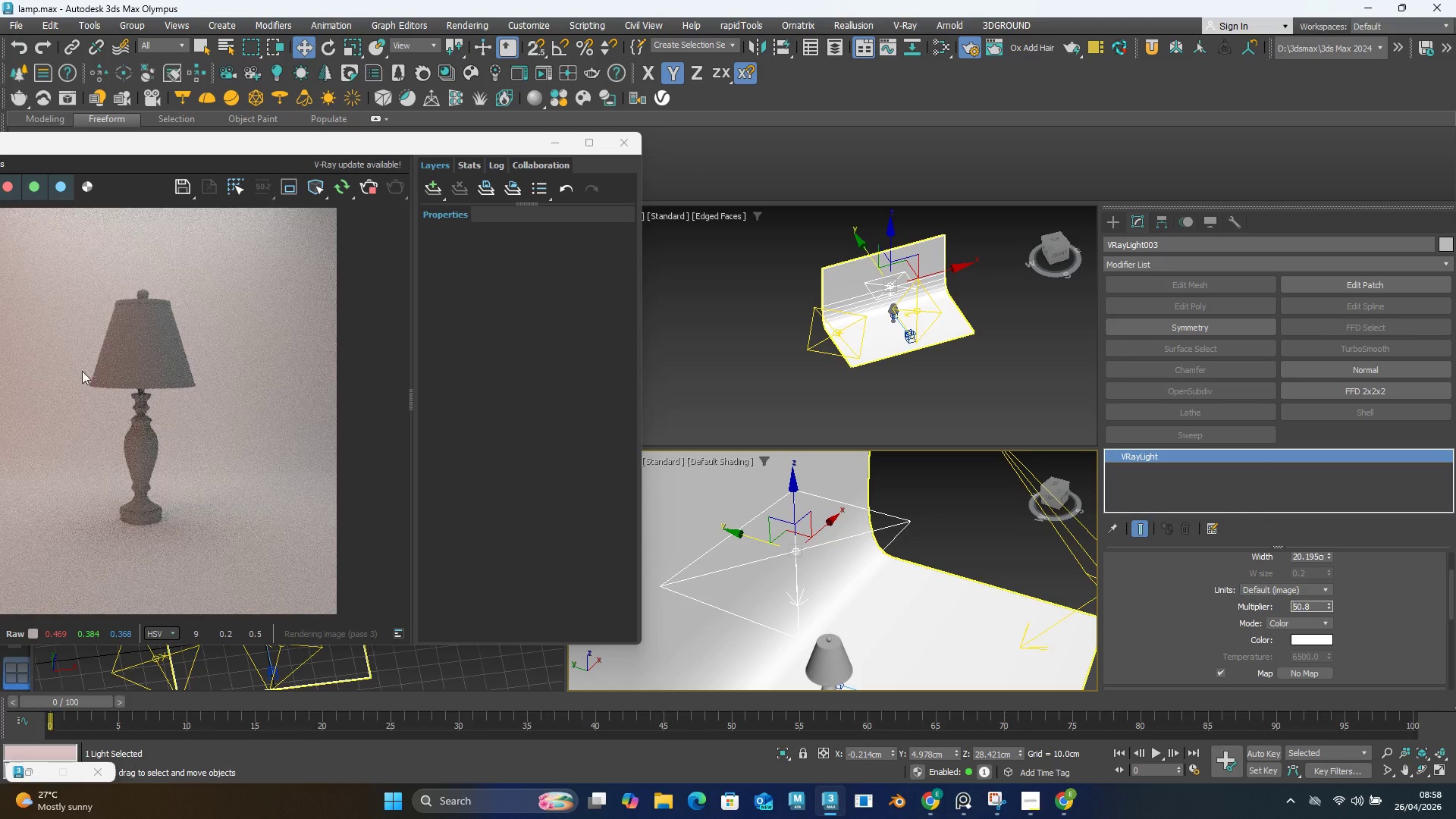 
scroll: coordinate [961, 578], scroll_direction: down, amount: 4.0
 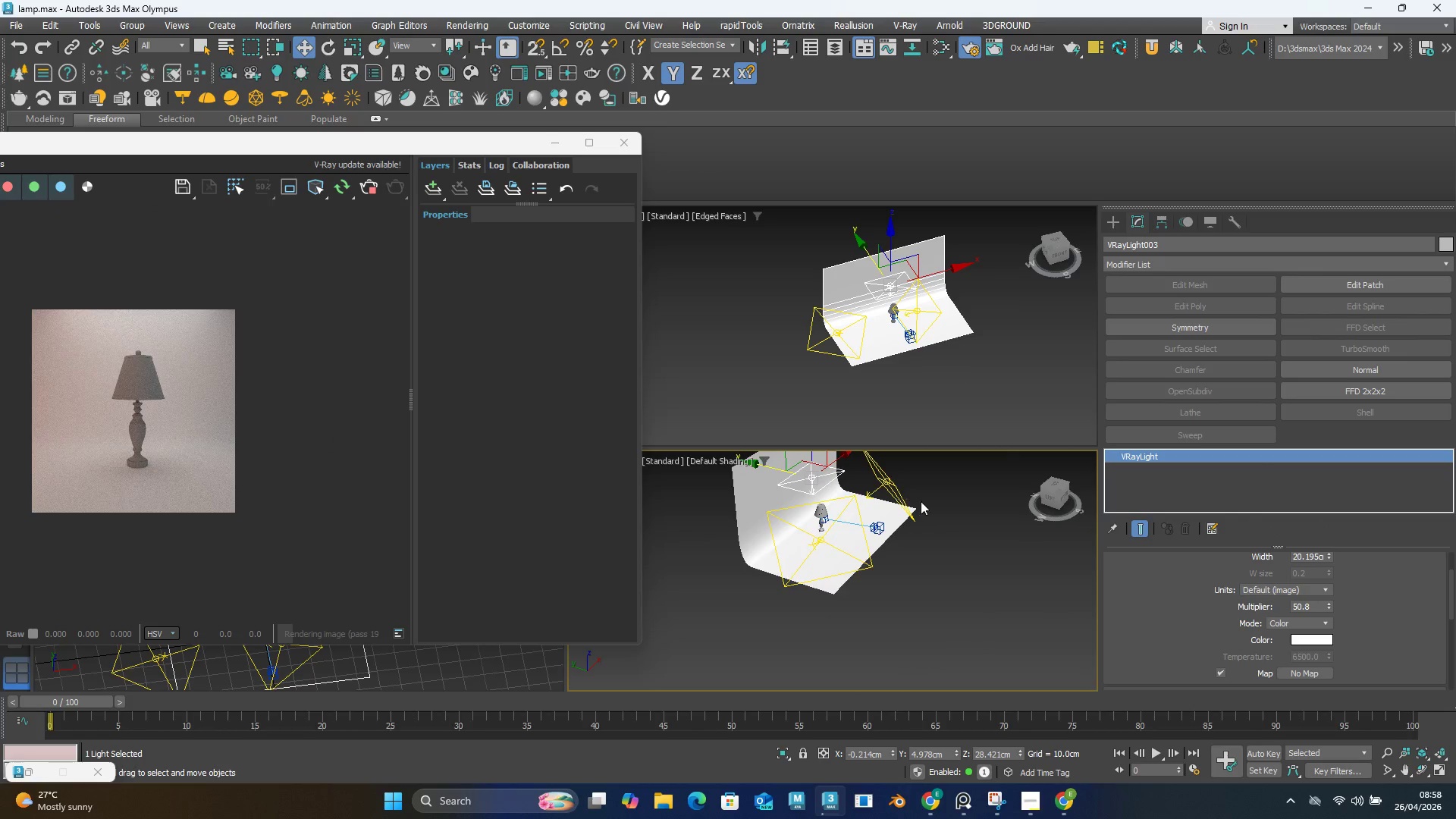 
scroll: coordinate [921, 501], scroll_direction: up, amount: 1.0
 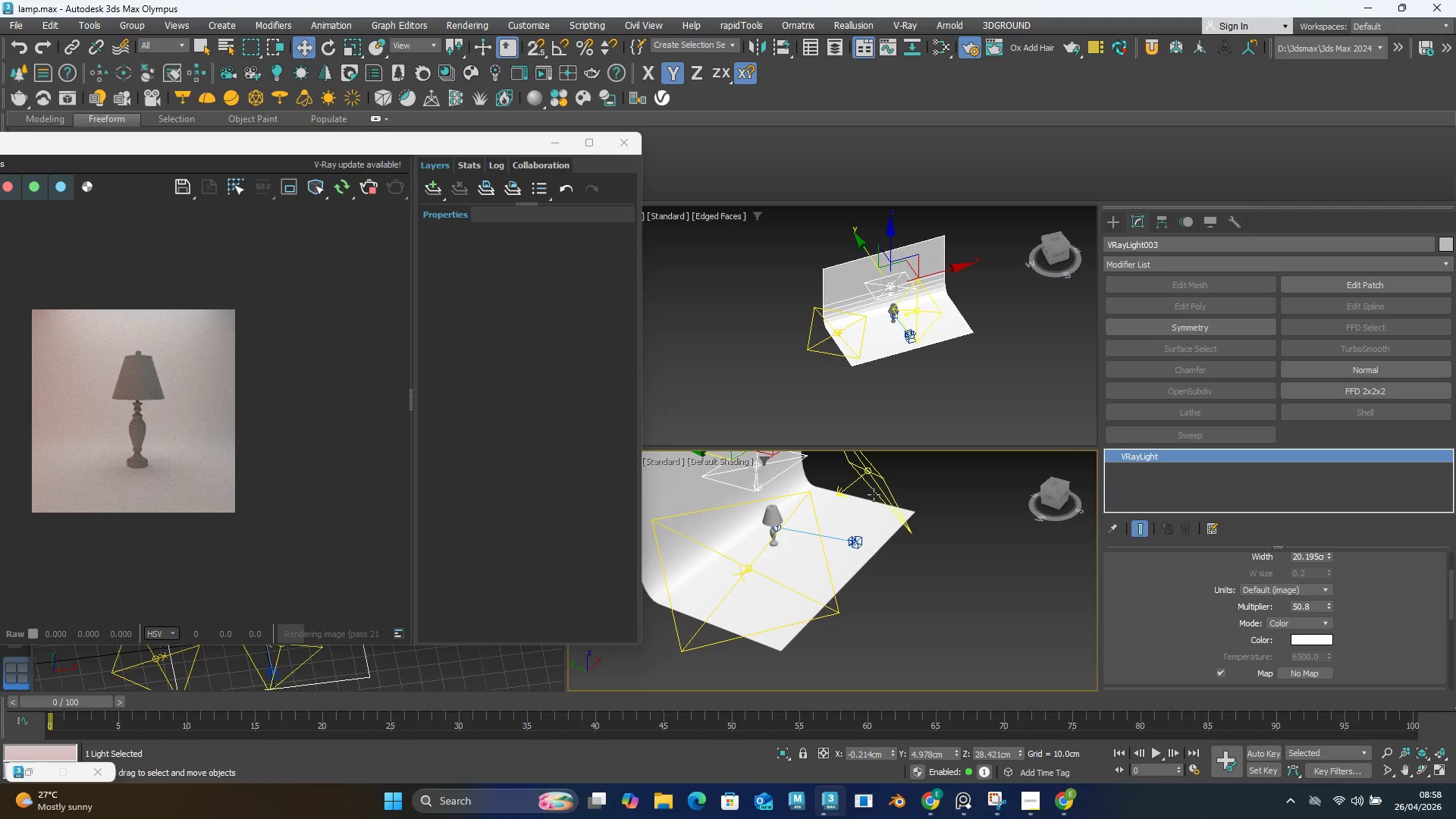 
left_click([874, 493])
 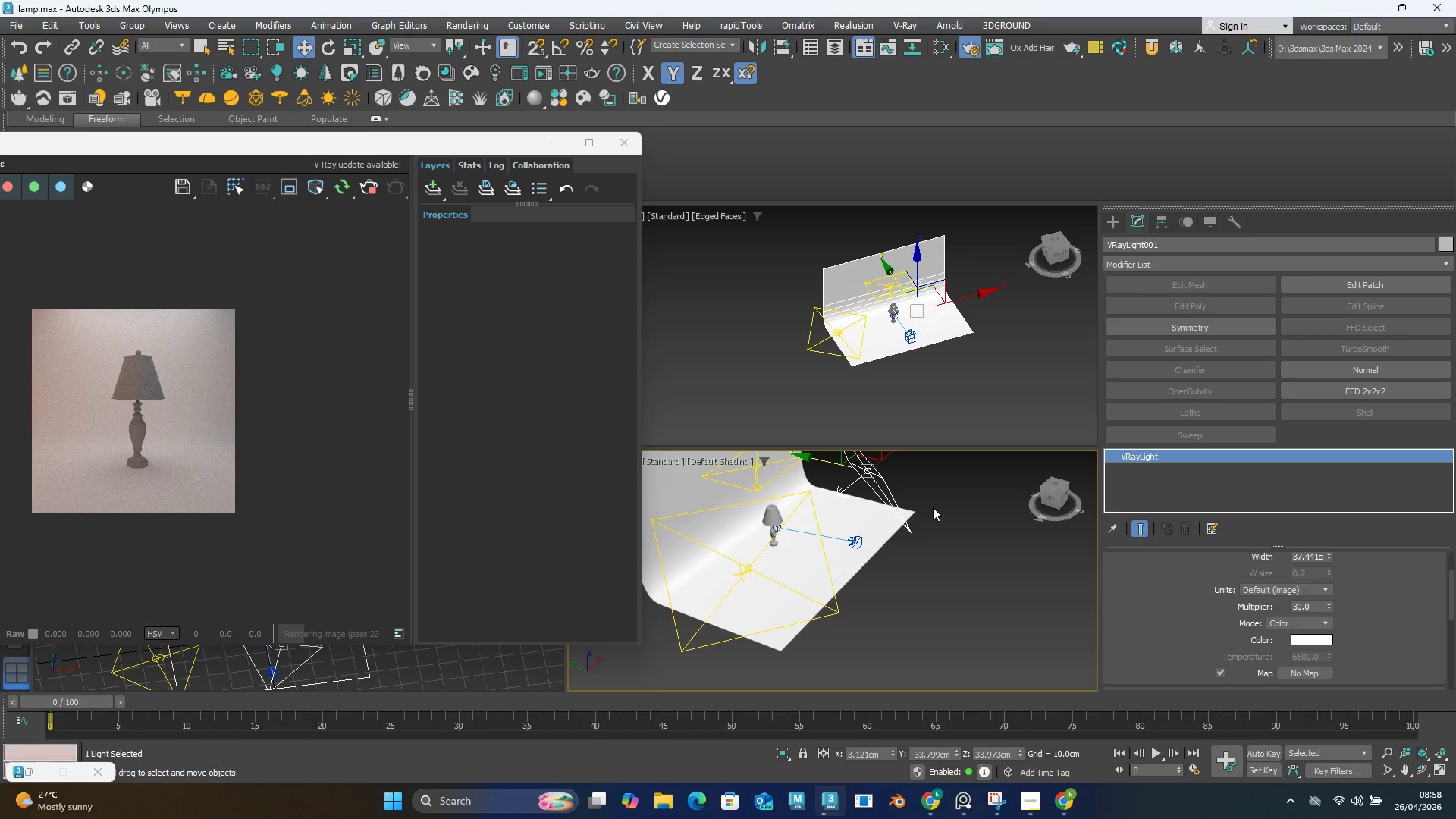 
hold_key(key=AltLeft, duration=0.95)
 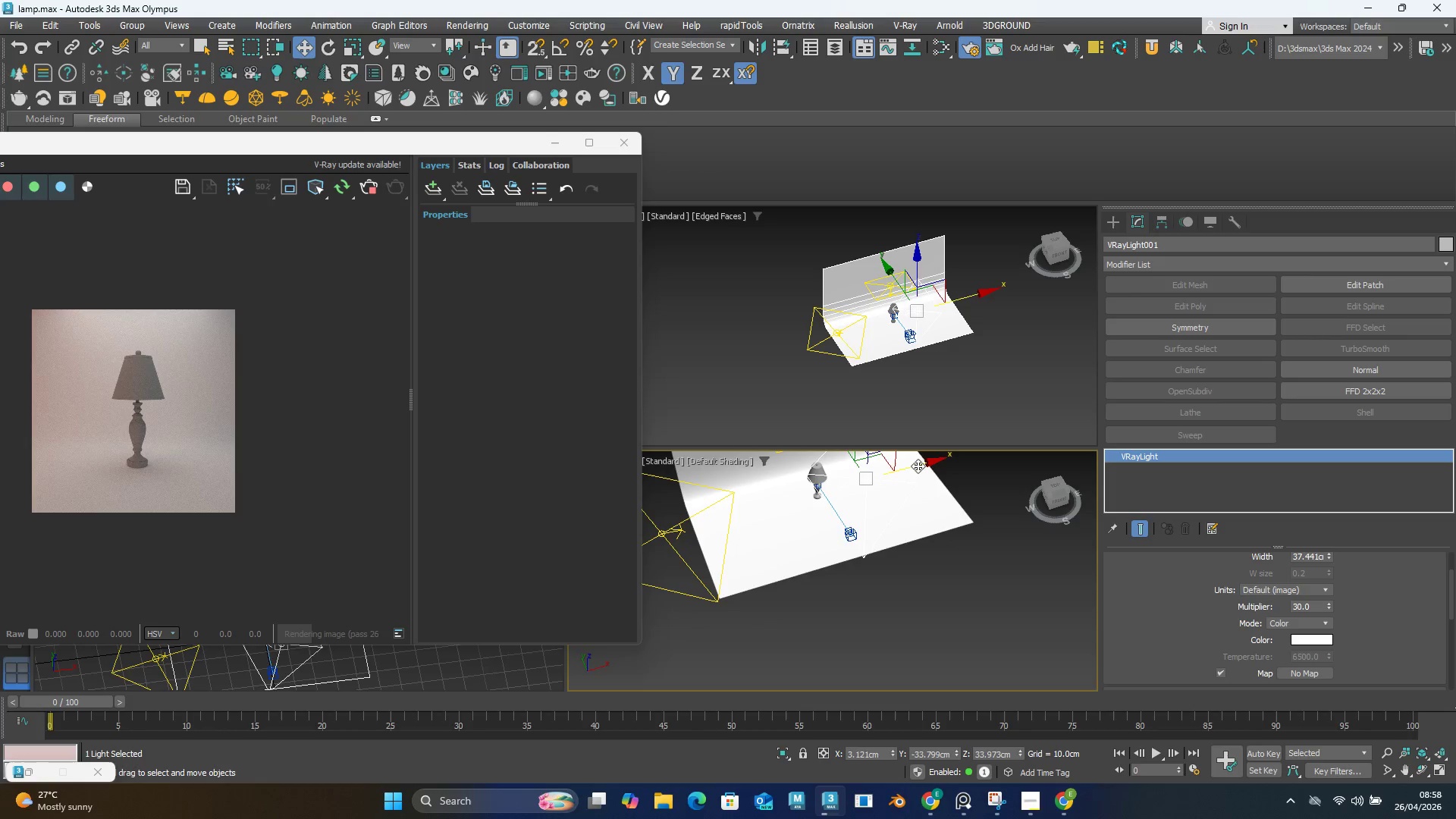 
left_click_drag(start_coordinate=[918, 466], to_coordinate=[899, 485])
 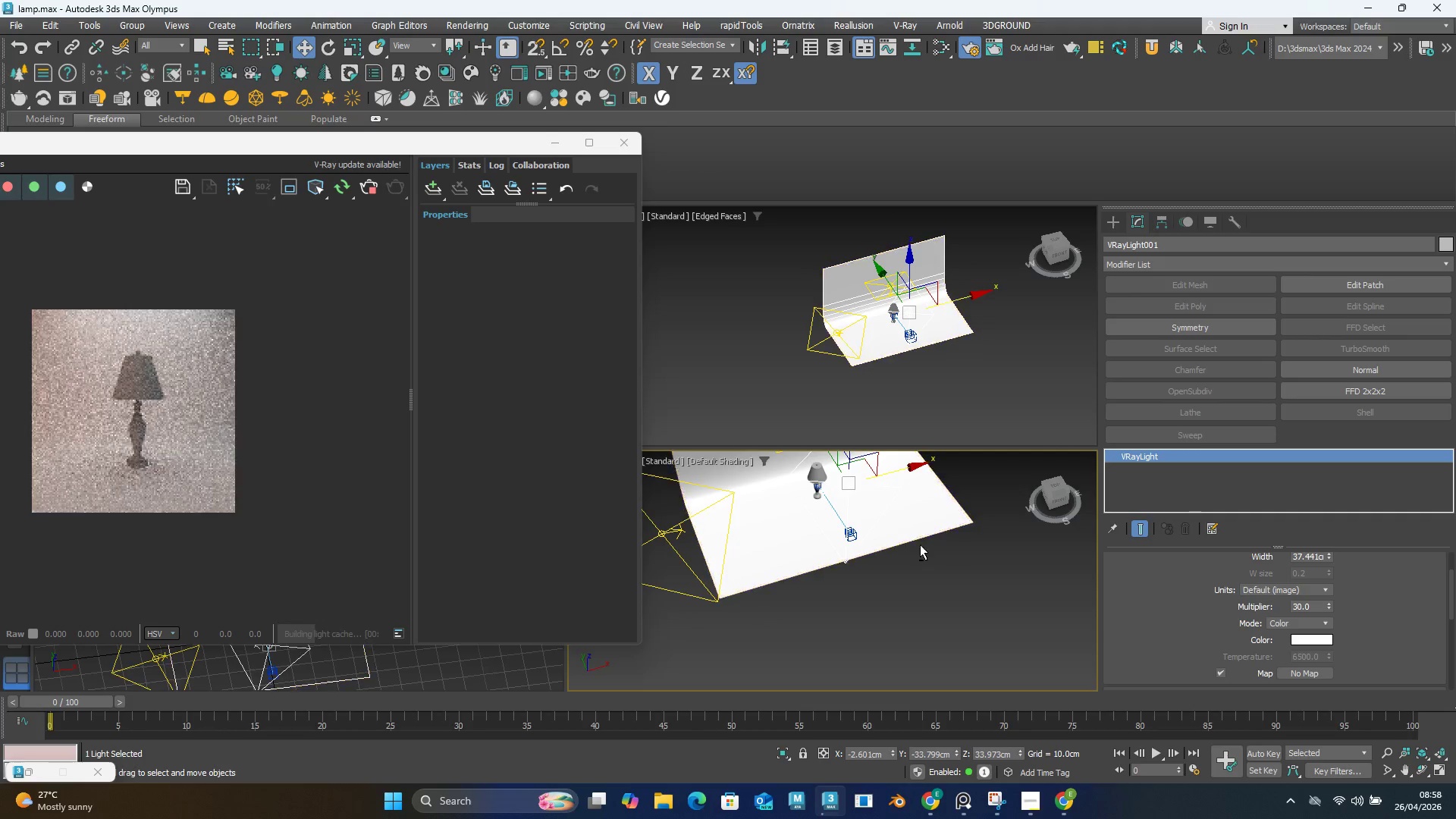 
hold_key(key=AltLeft, duration=1.5)
 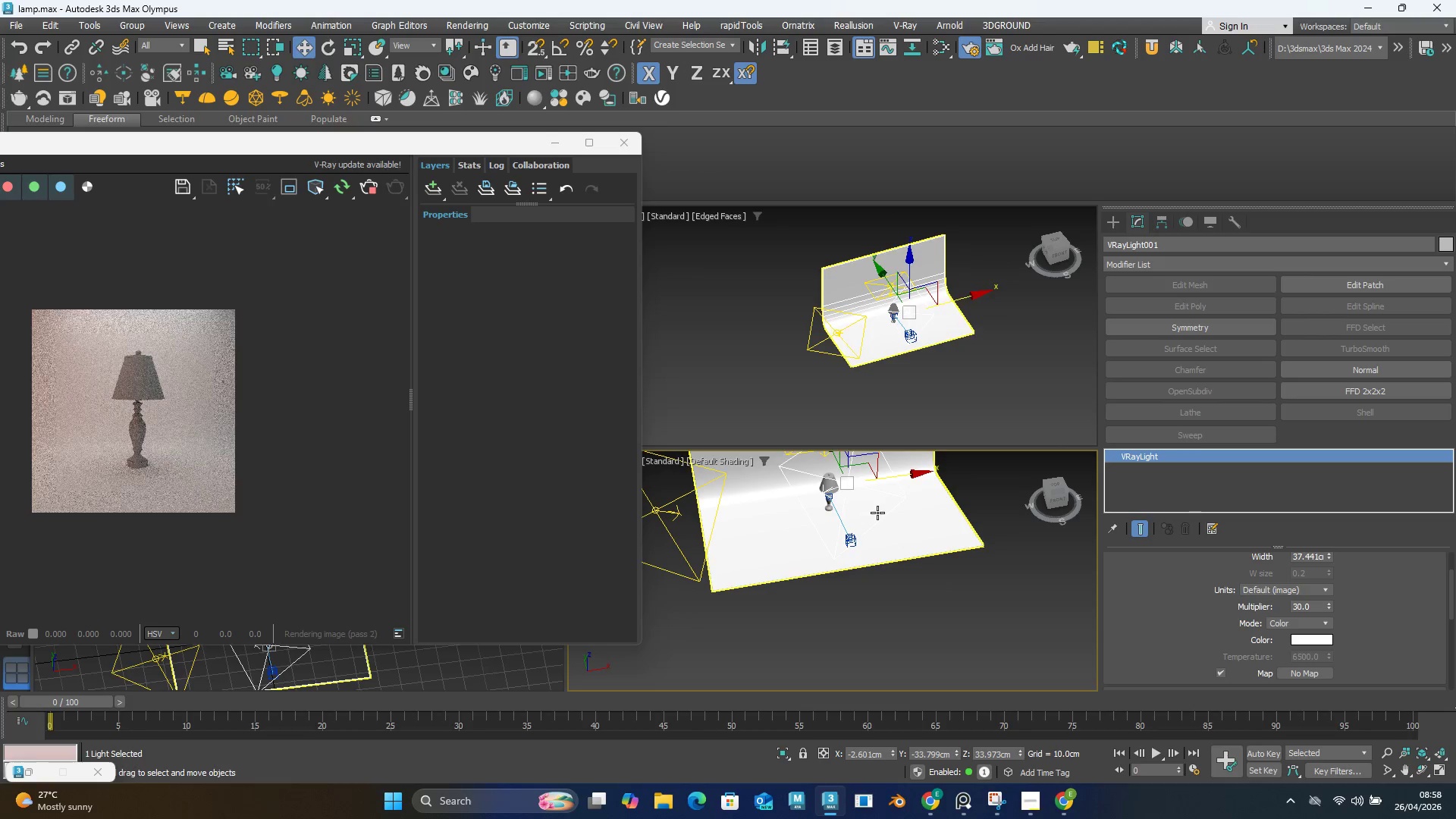 
key(E)
 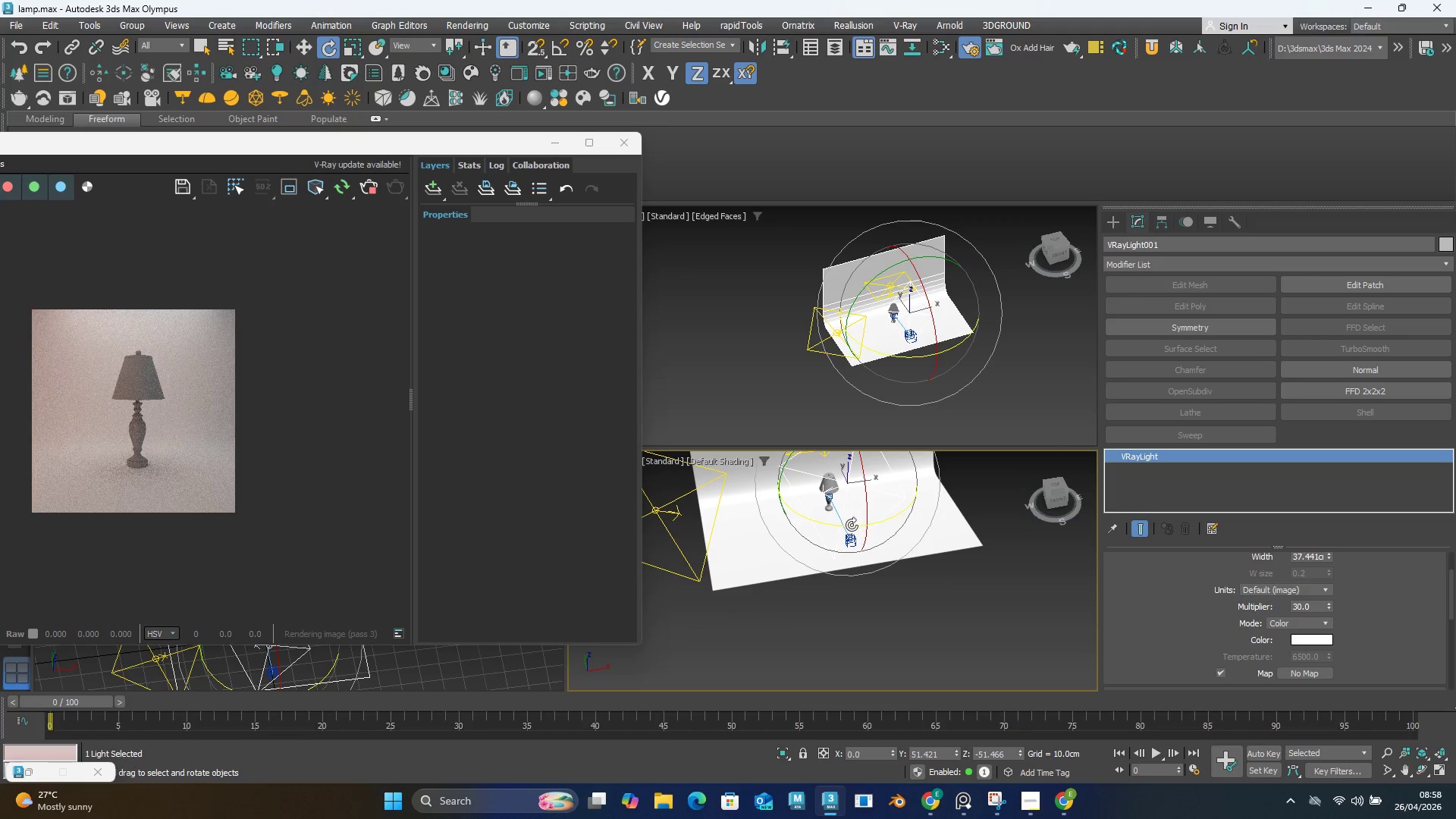 
hold_key(key=AltLeft, duration=0.73)
 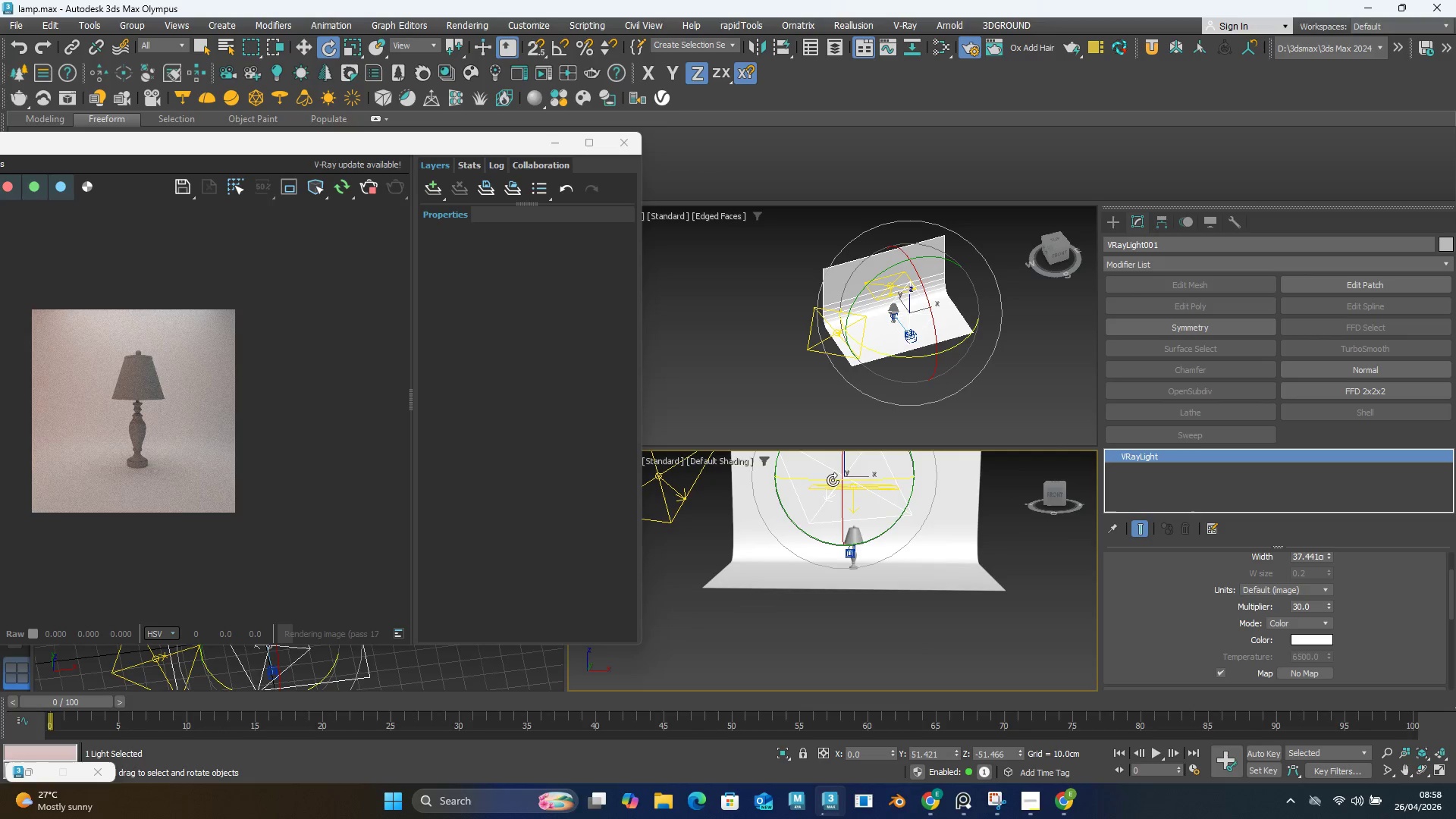 
left_click_drag(start_coordinate=[833, 480], to_coordinate=[770, 476])
 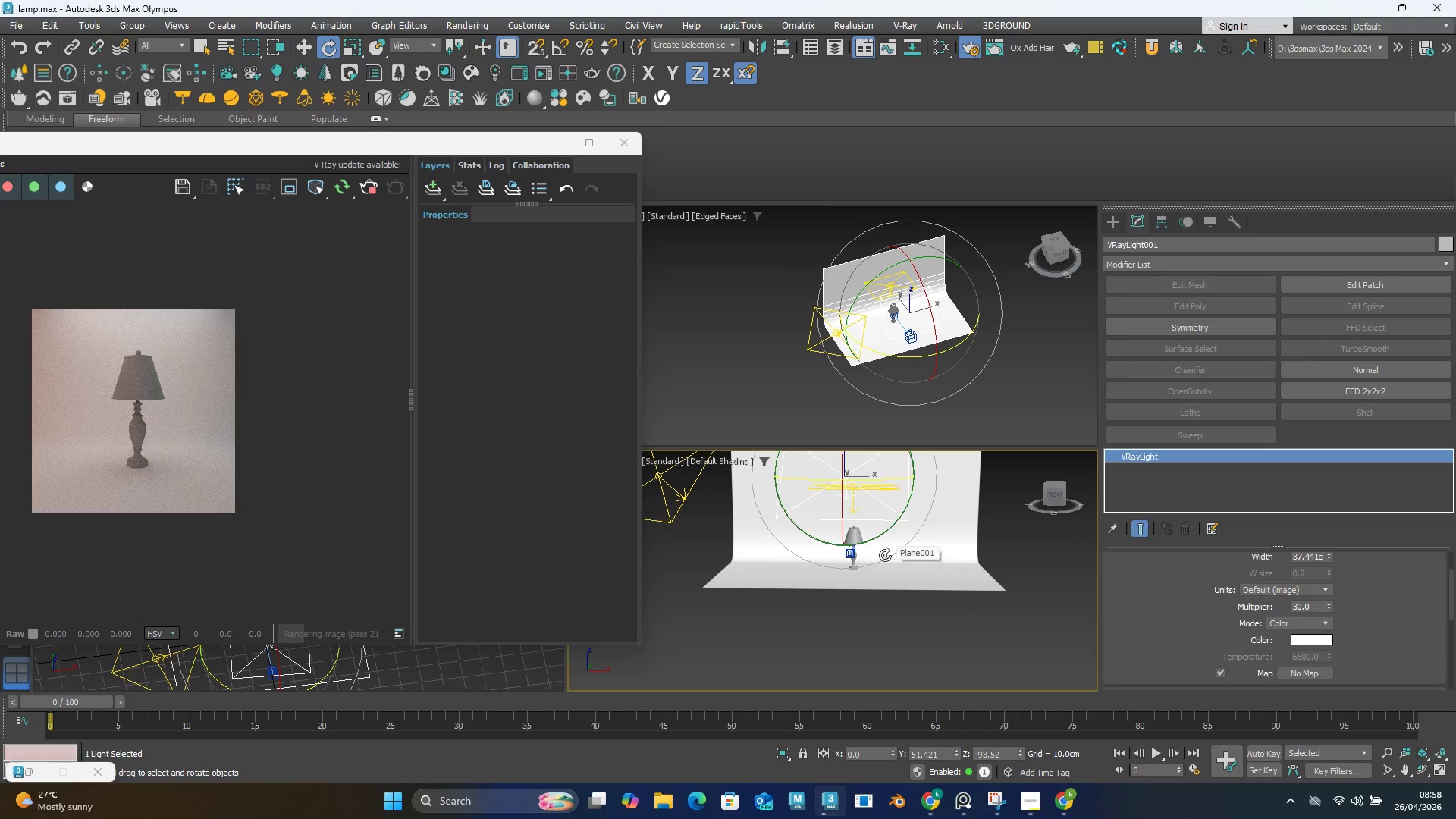 
wait(7.81)
 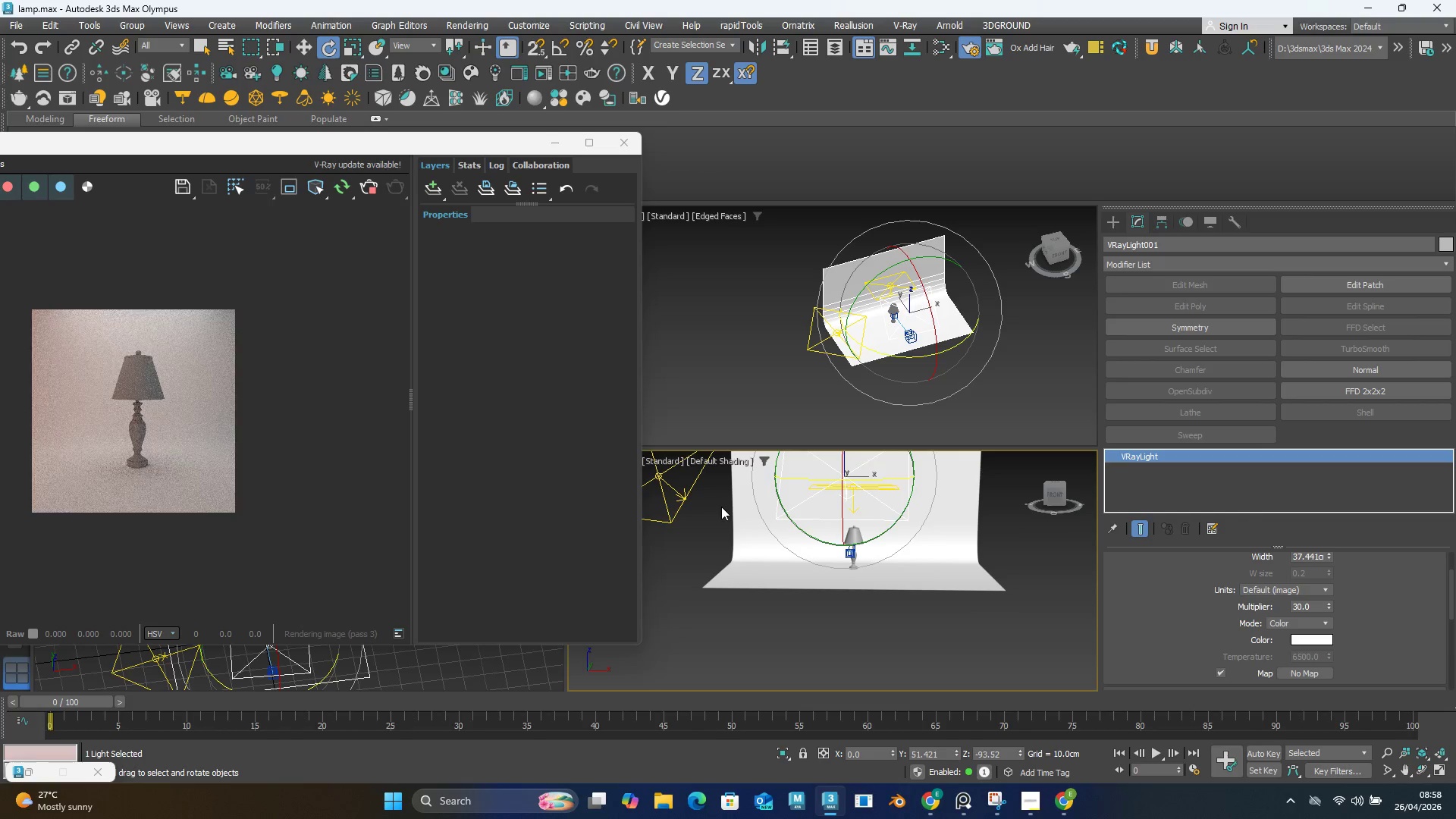 
left_click_drag(start_coordinate=[1330, 603], to_coordinate=[1317, 758])
 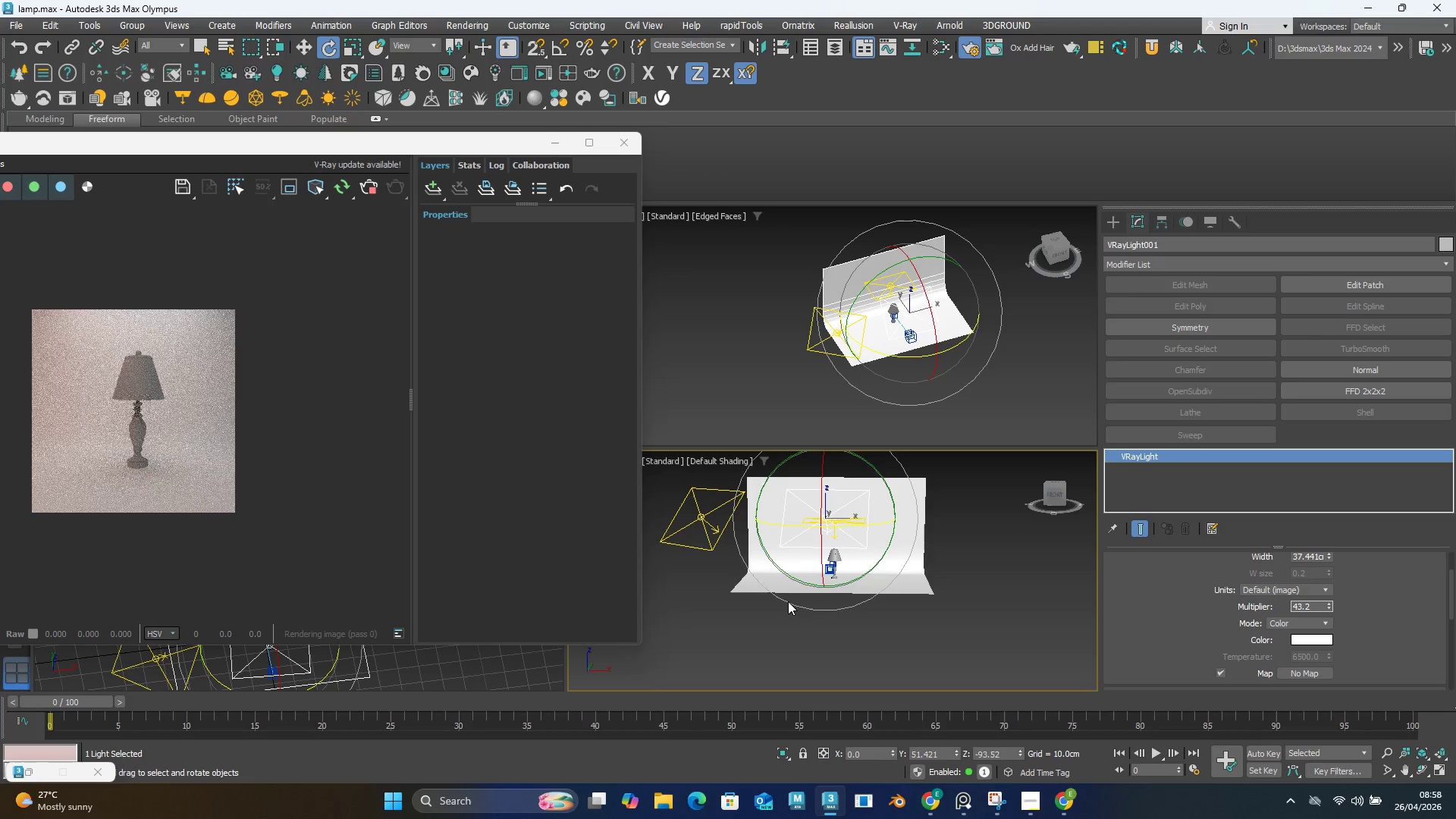 
hold_key(key=AltLeft, duration=0.67)
 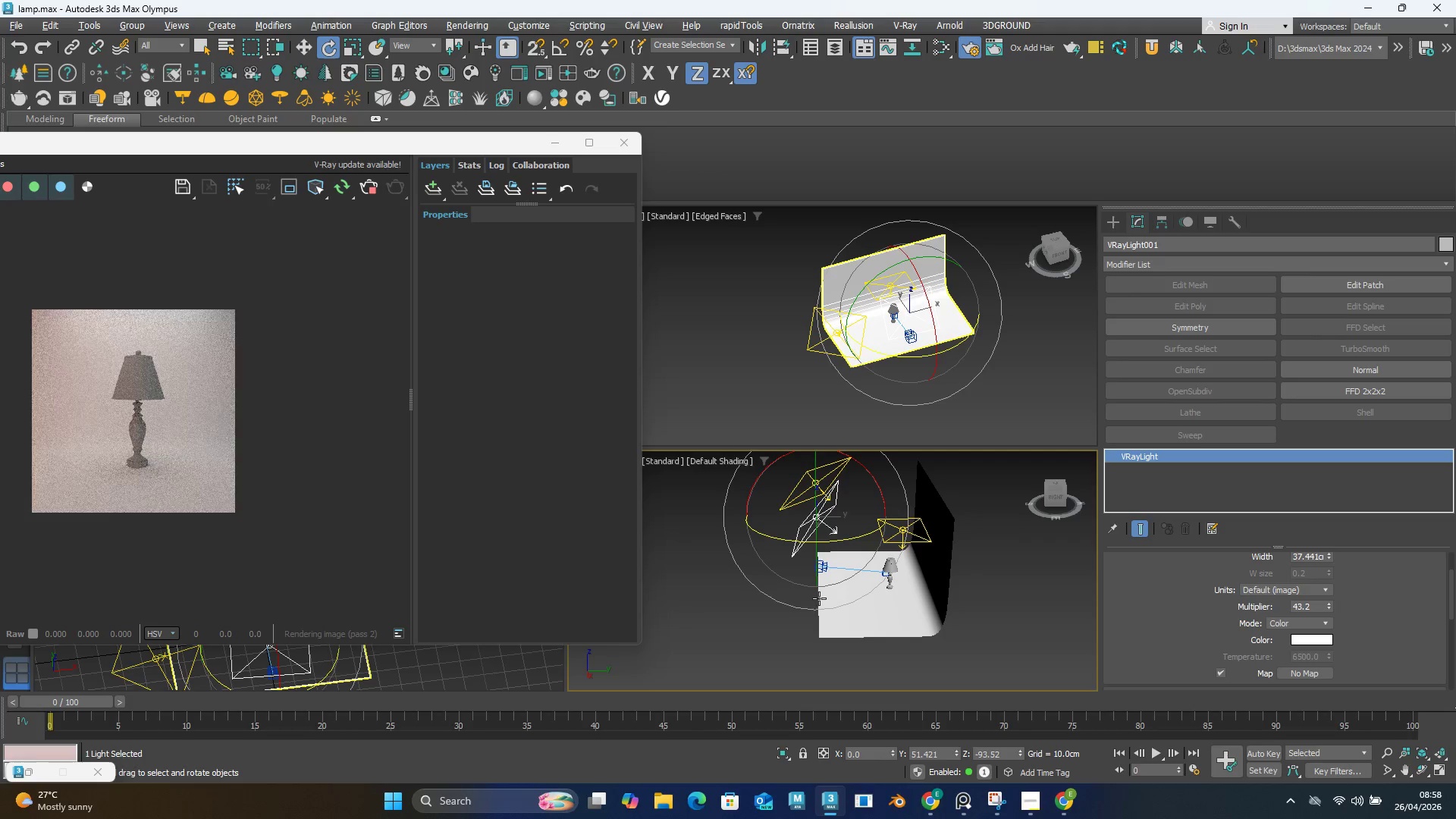 
scroll: coordinate [788, 601], scroll_direction: down, amount: 1.0
 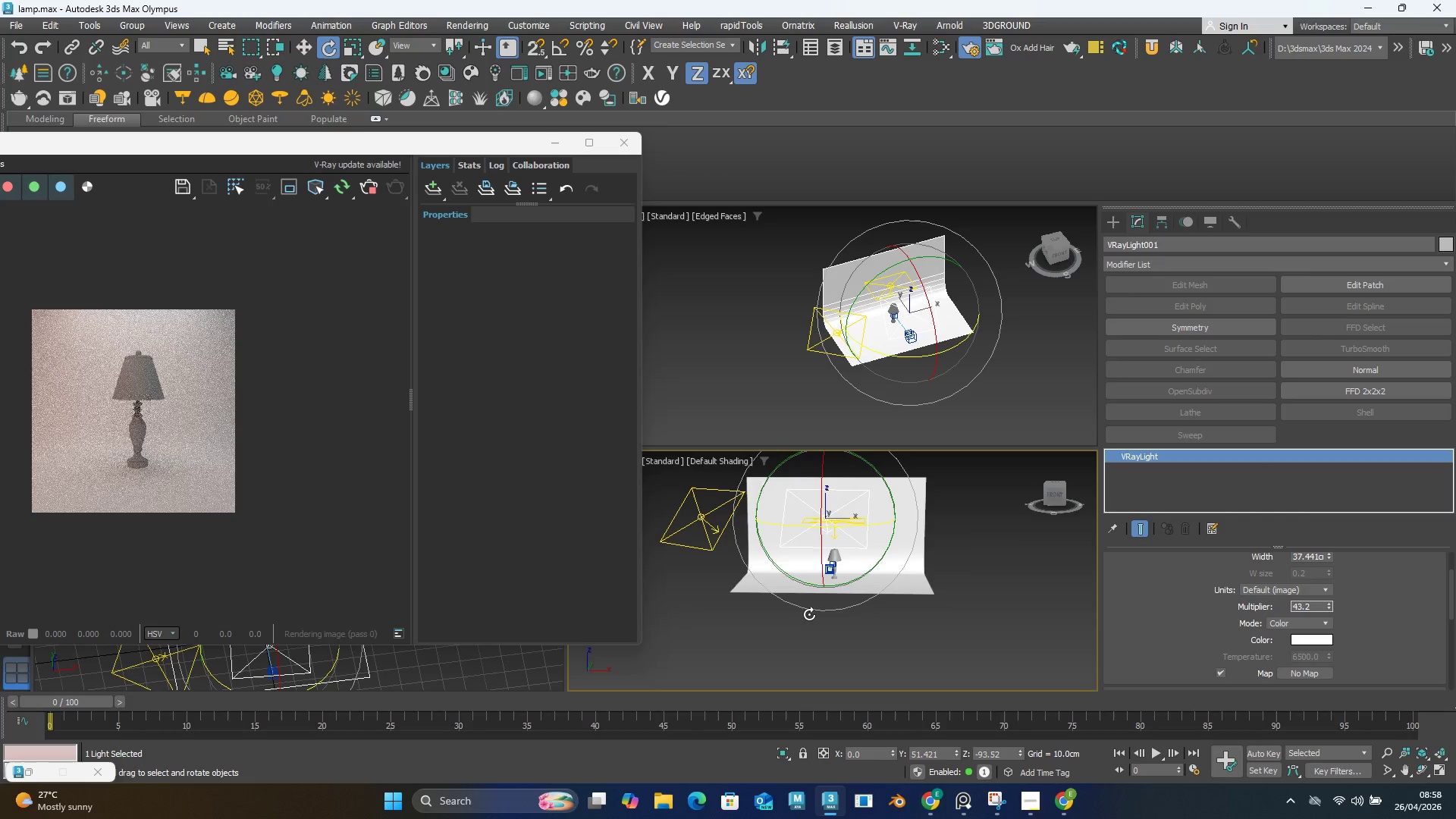 
hold_key(key=AltLeft, duration=1.19)
 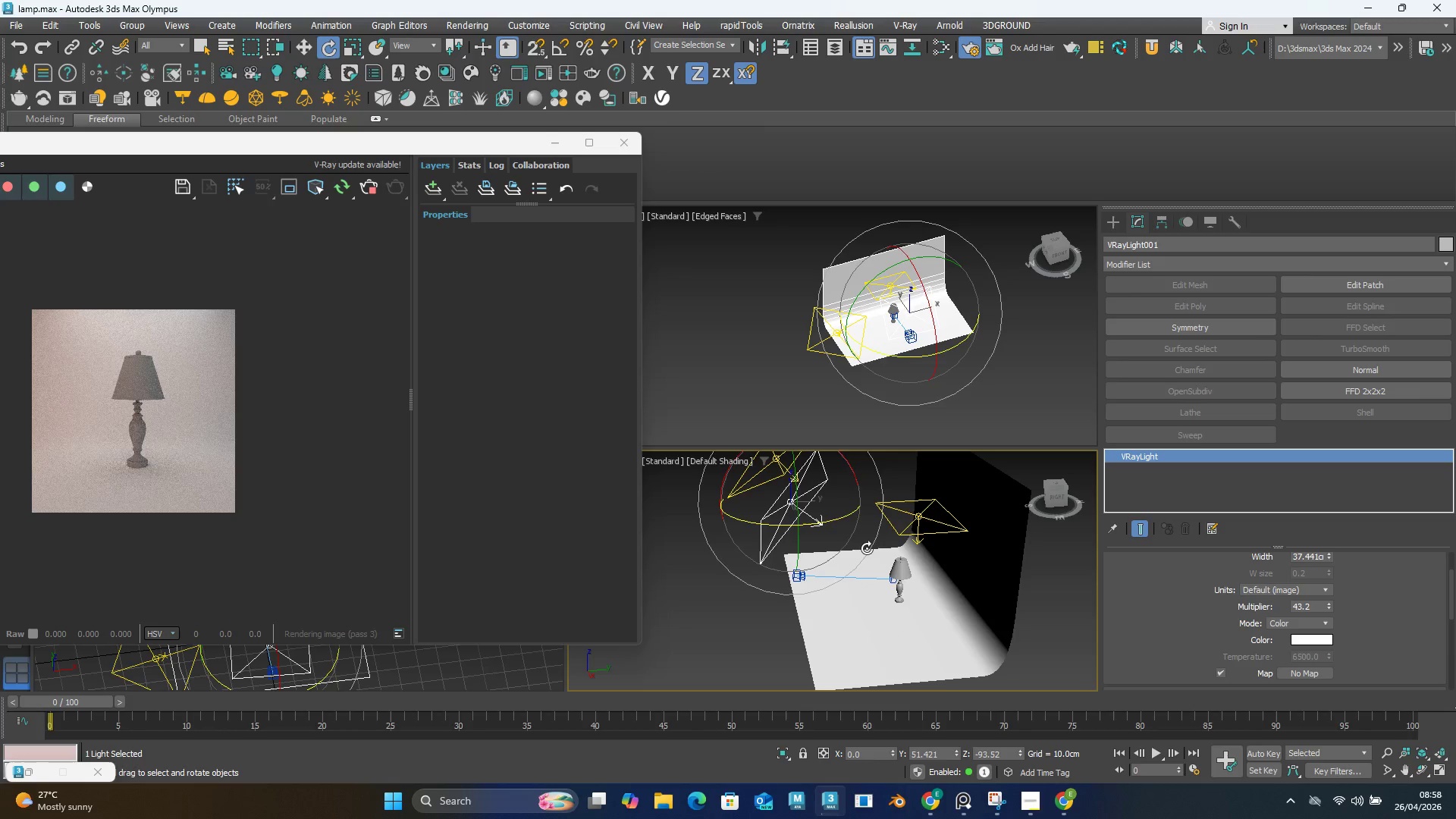 
scroll: coordinate [867, 548], scroll_direction: up, amount: 1.0
 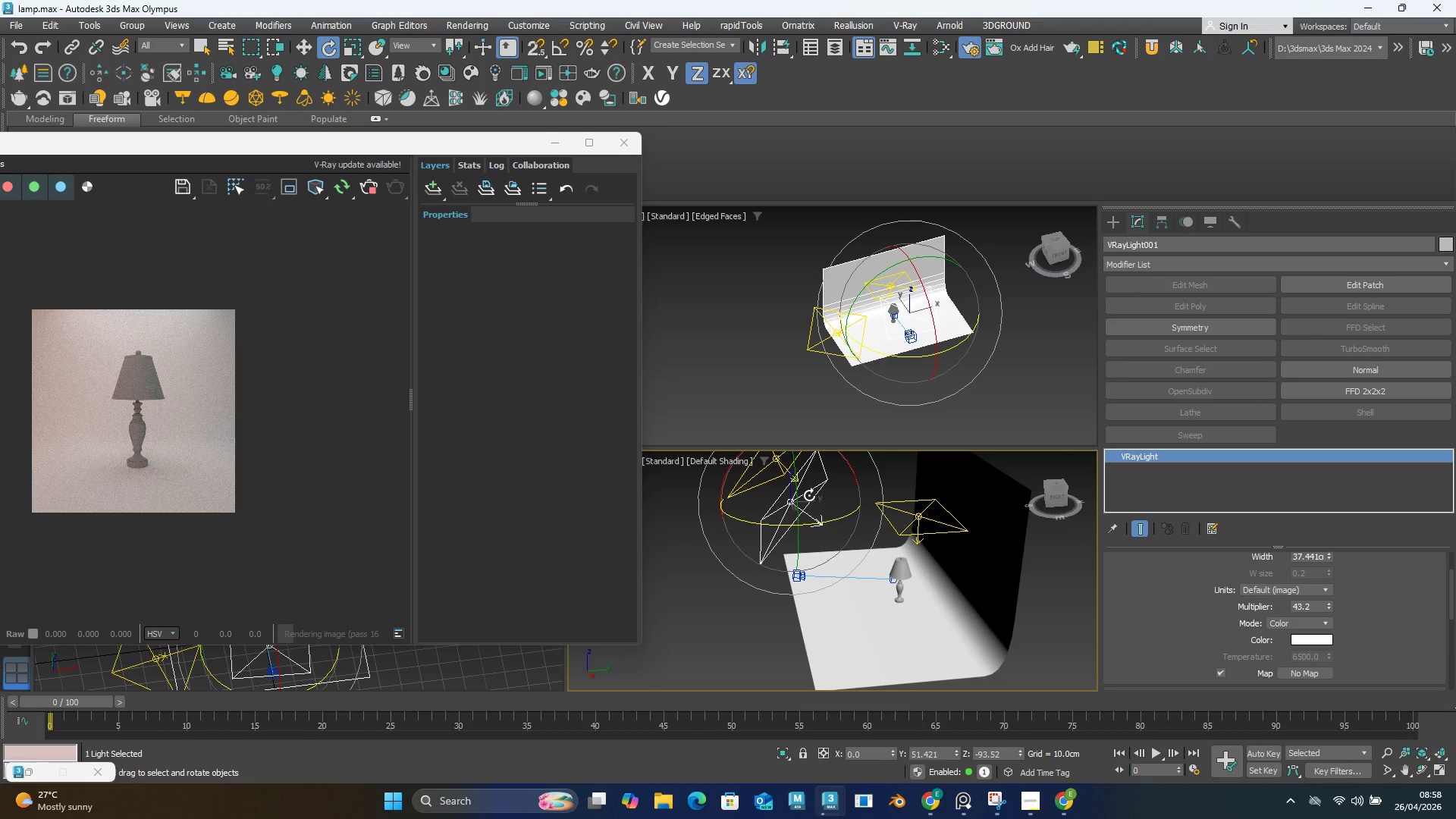 
key(W)
 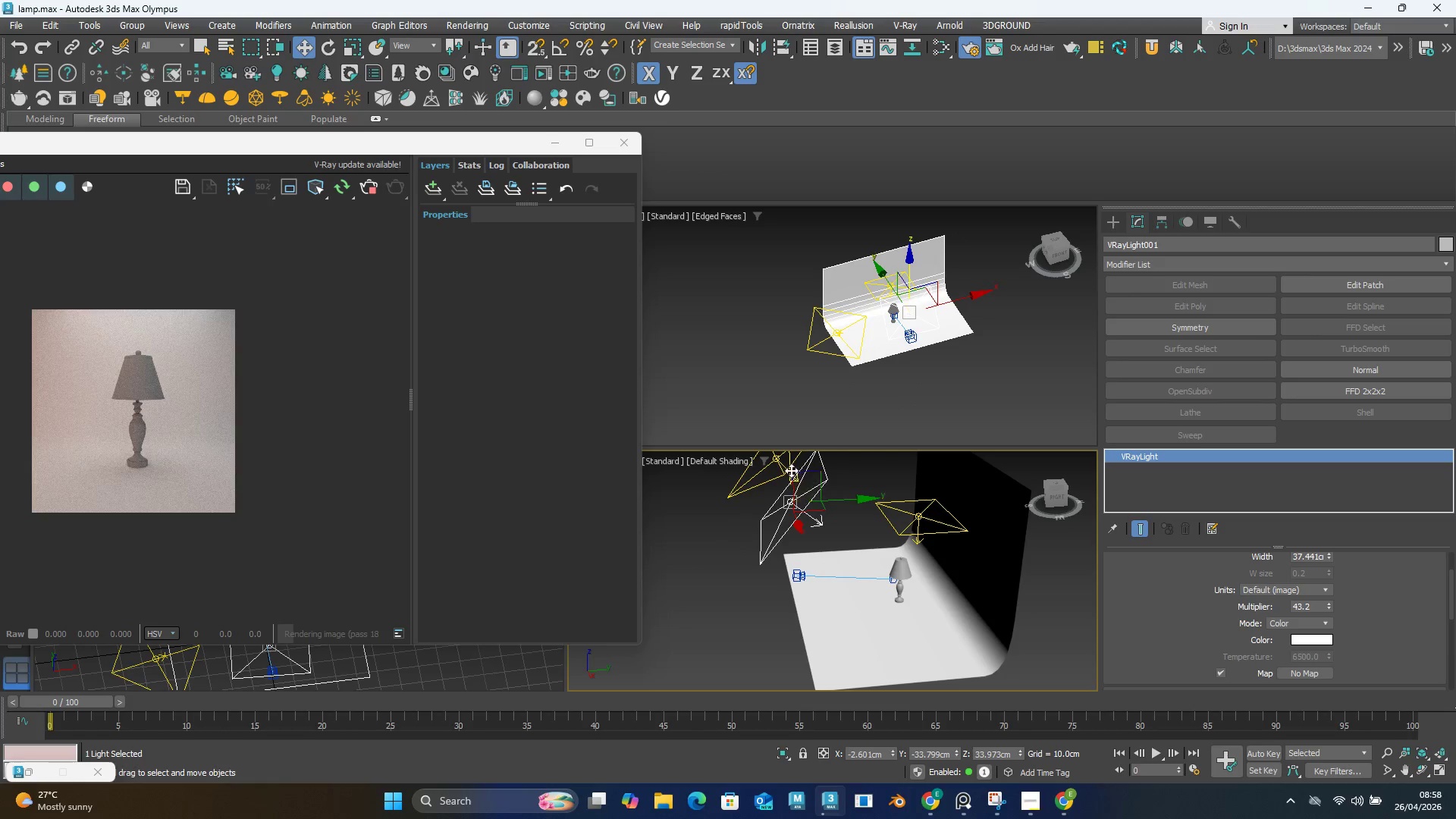 
left_click_drag(start_coordinate=[791, 470], to_coordinate=[787, 529])
 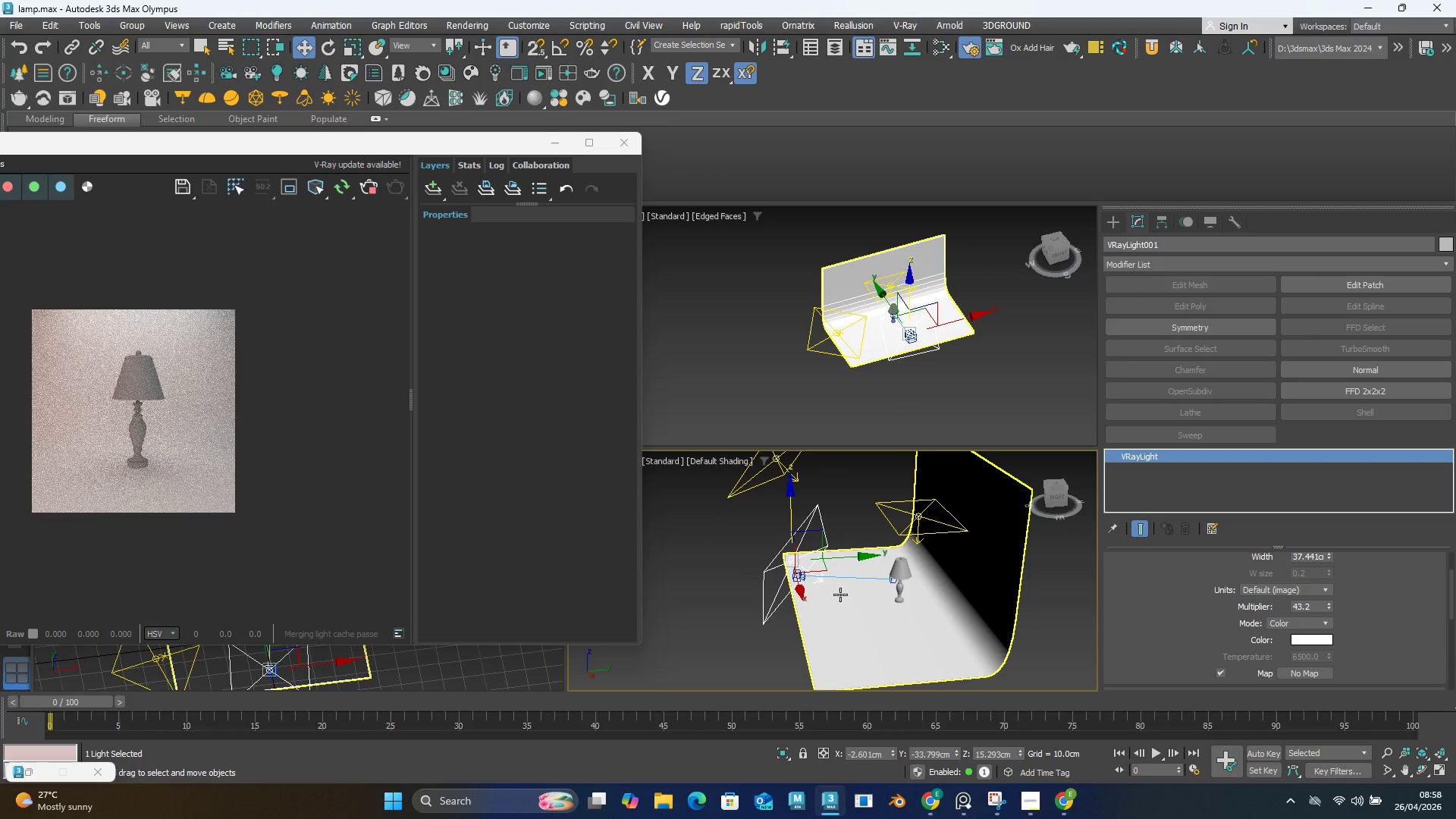 
key(E)
 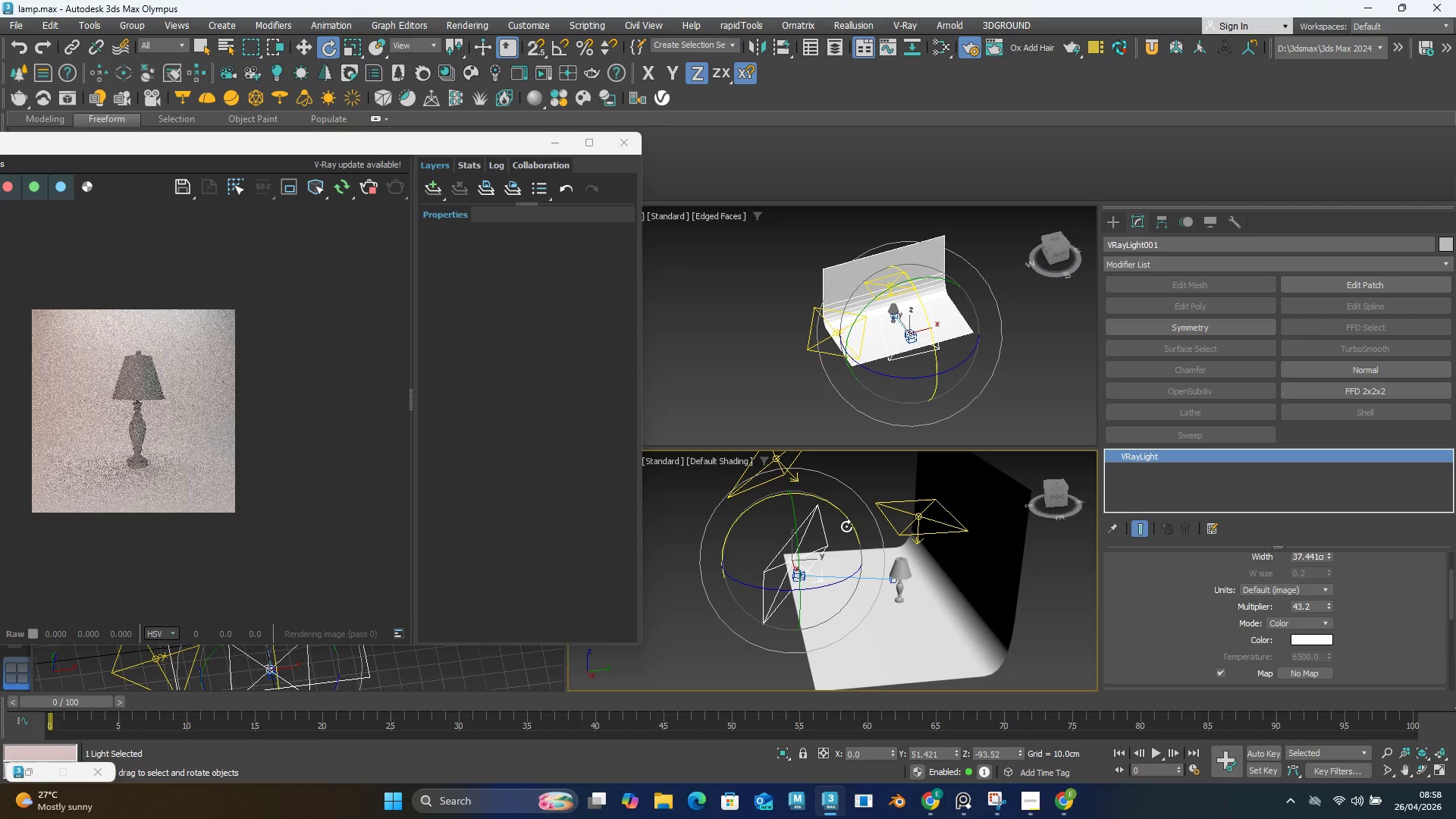 
left_click_drag(start_coordinate=[847, 526], to_coordinate=[830, 504])
 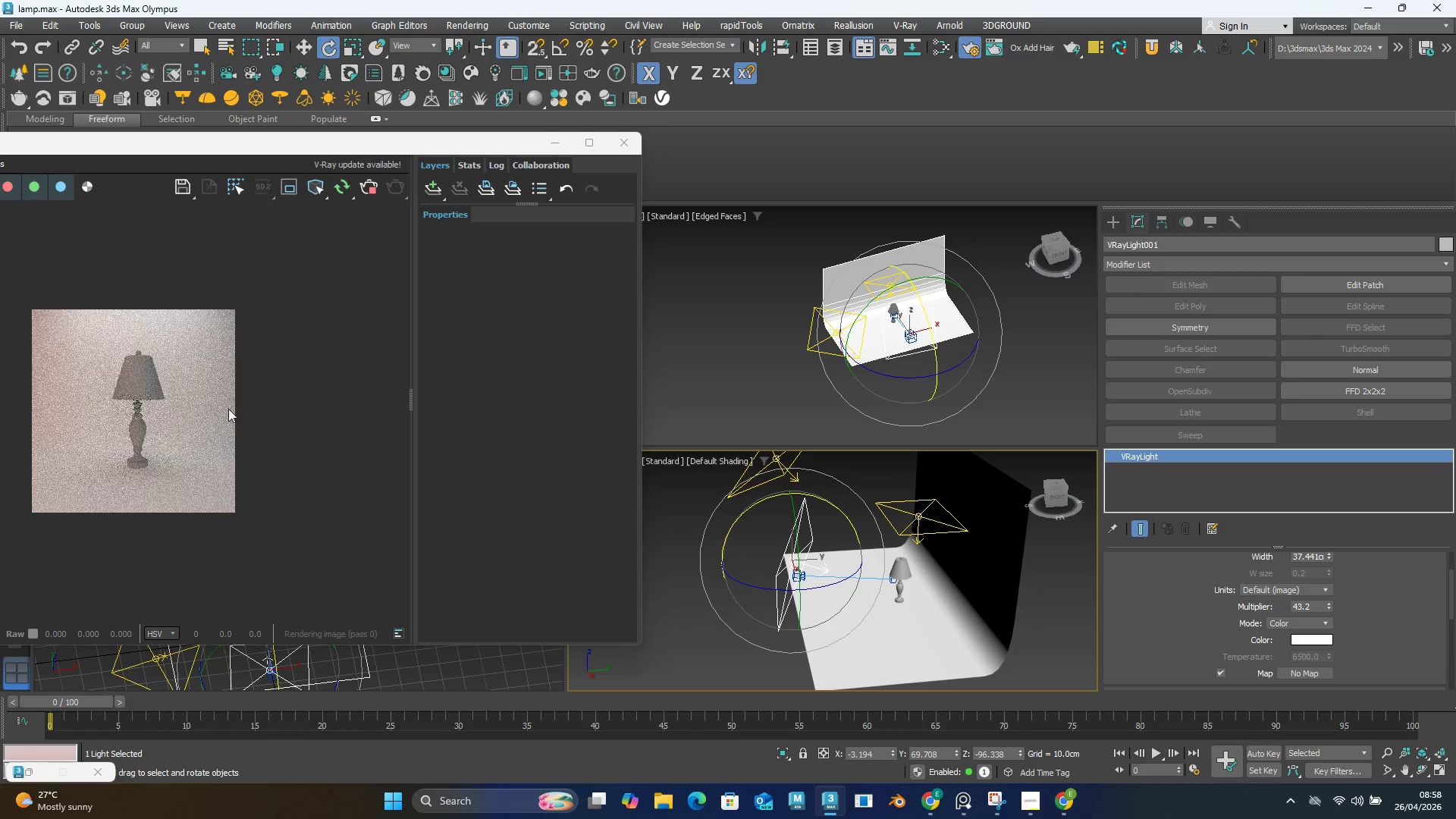 
scroll: coordinate [165, 391], scroll_direction: up, amount: 1.0
 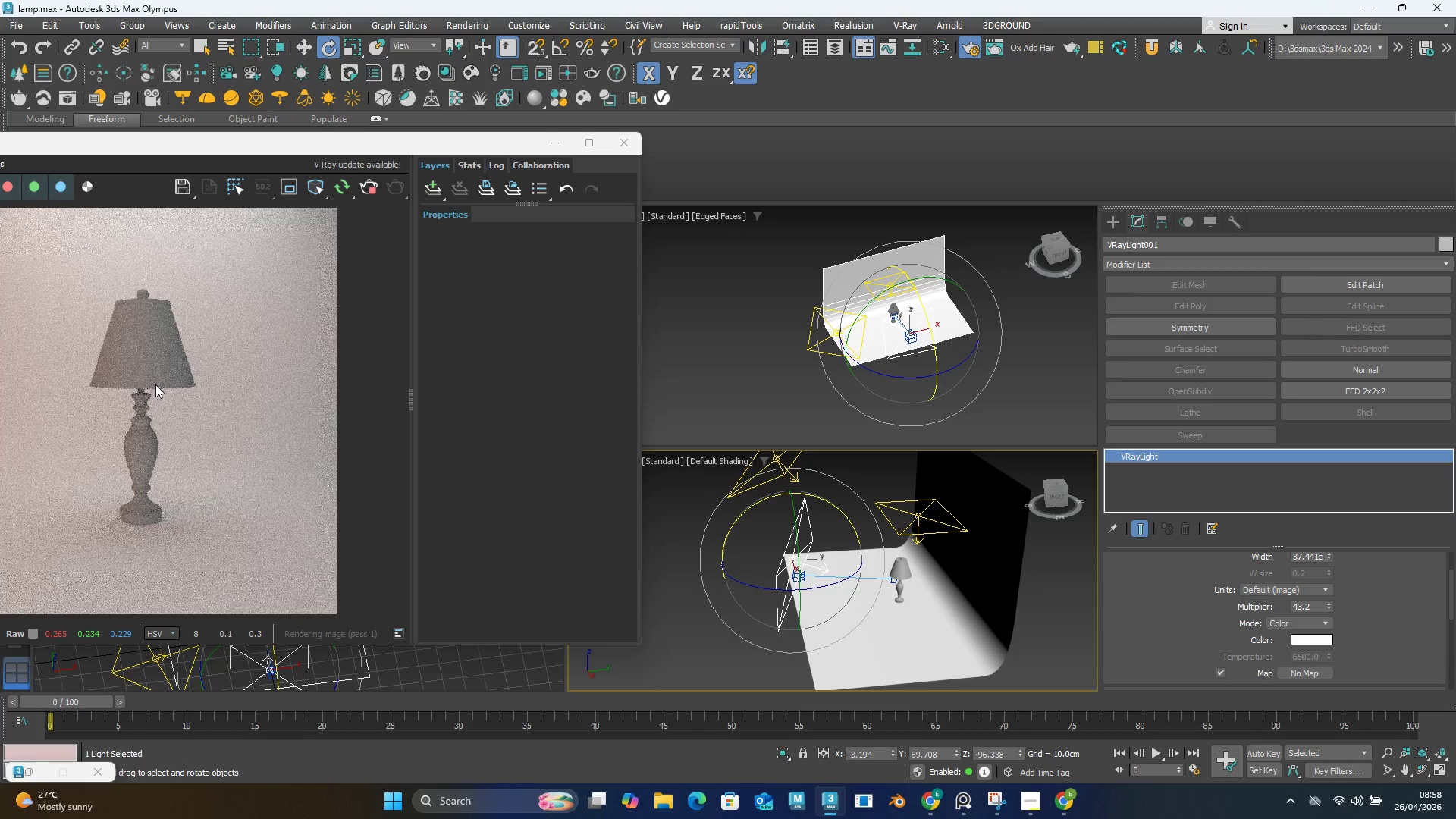 
scroll: coordinate [155, 384], scroll_direction: none, amount: 0.0
 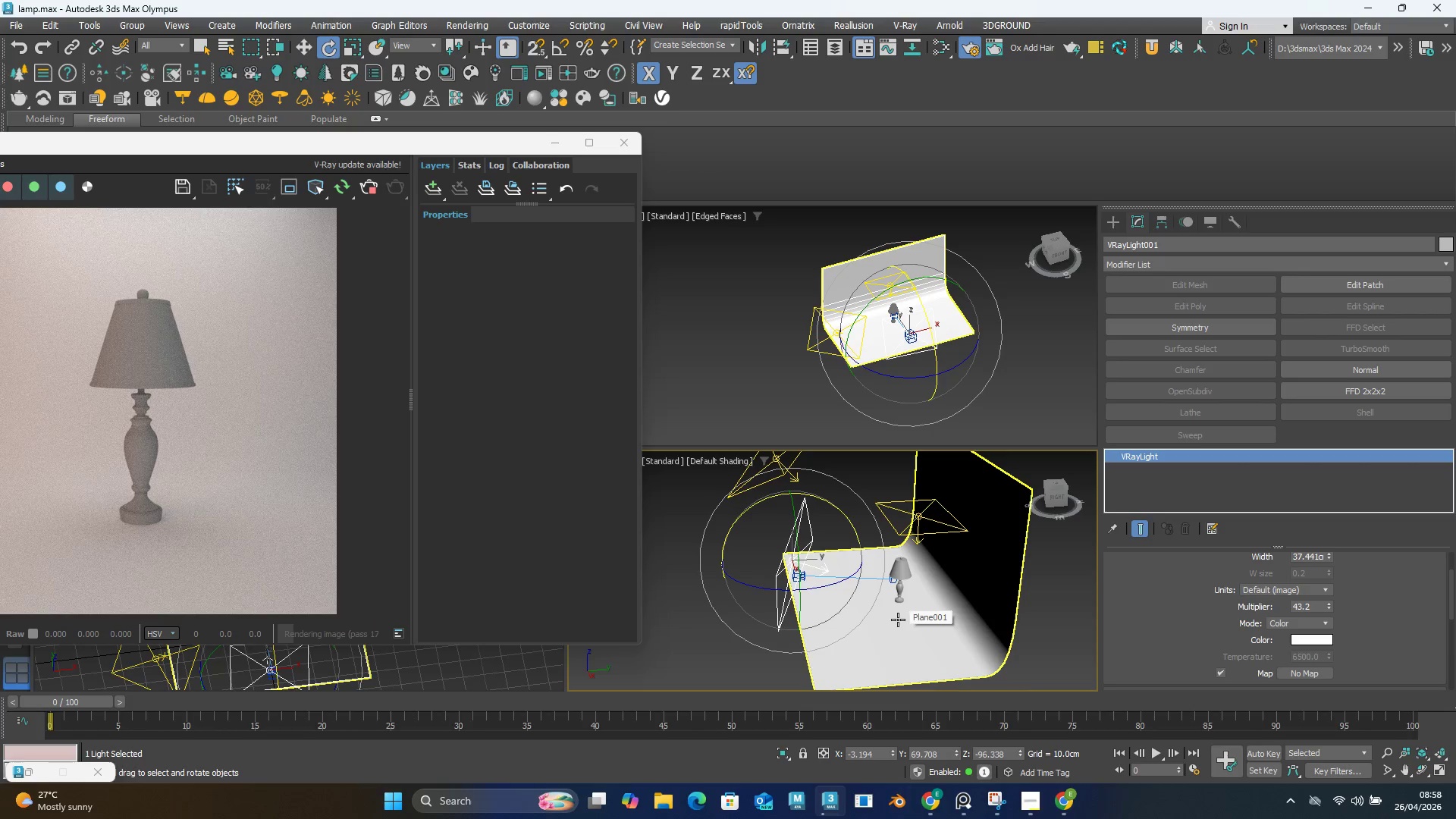 
left_click([902, 620])
 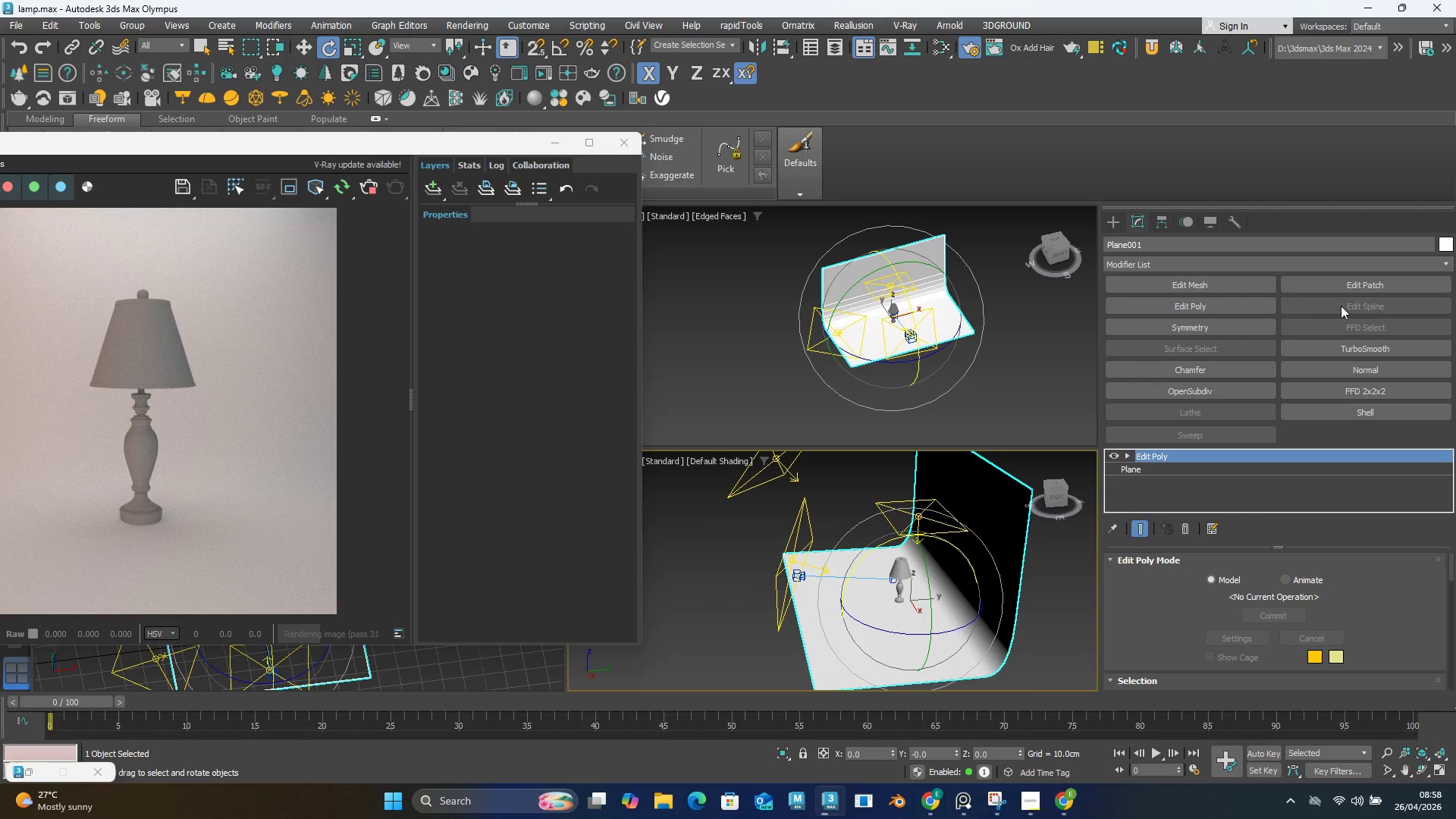 
key(M)
 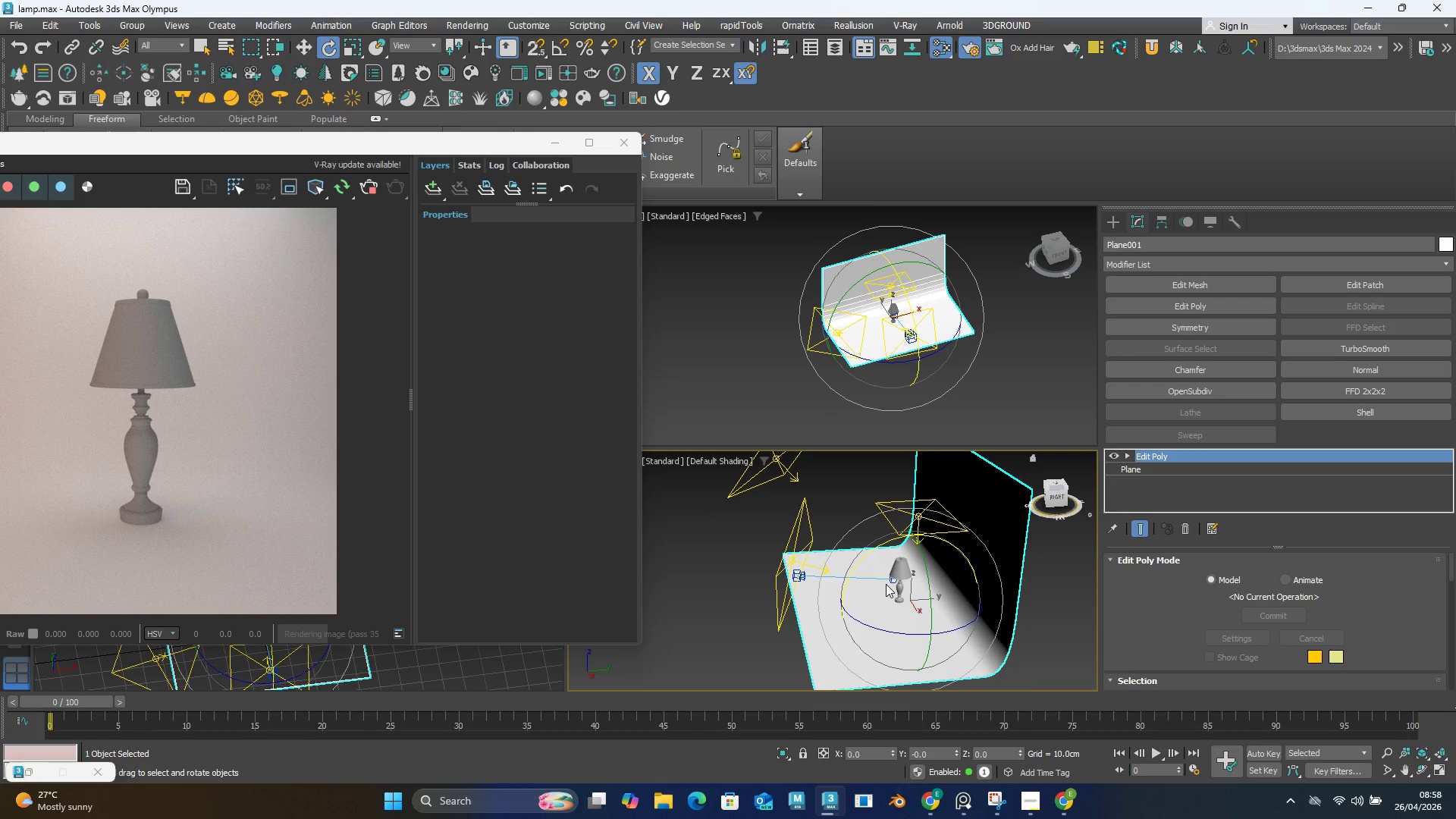 
scroll: coordinate [127, 473], scroll_direction: down, amount: 2.0